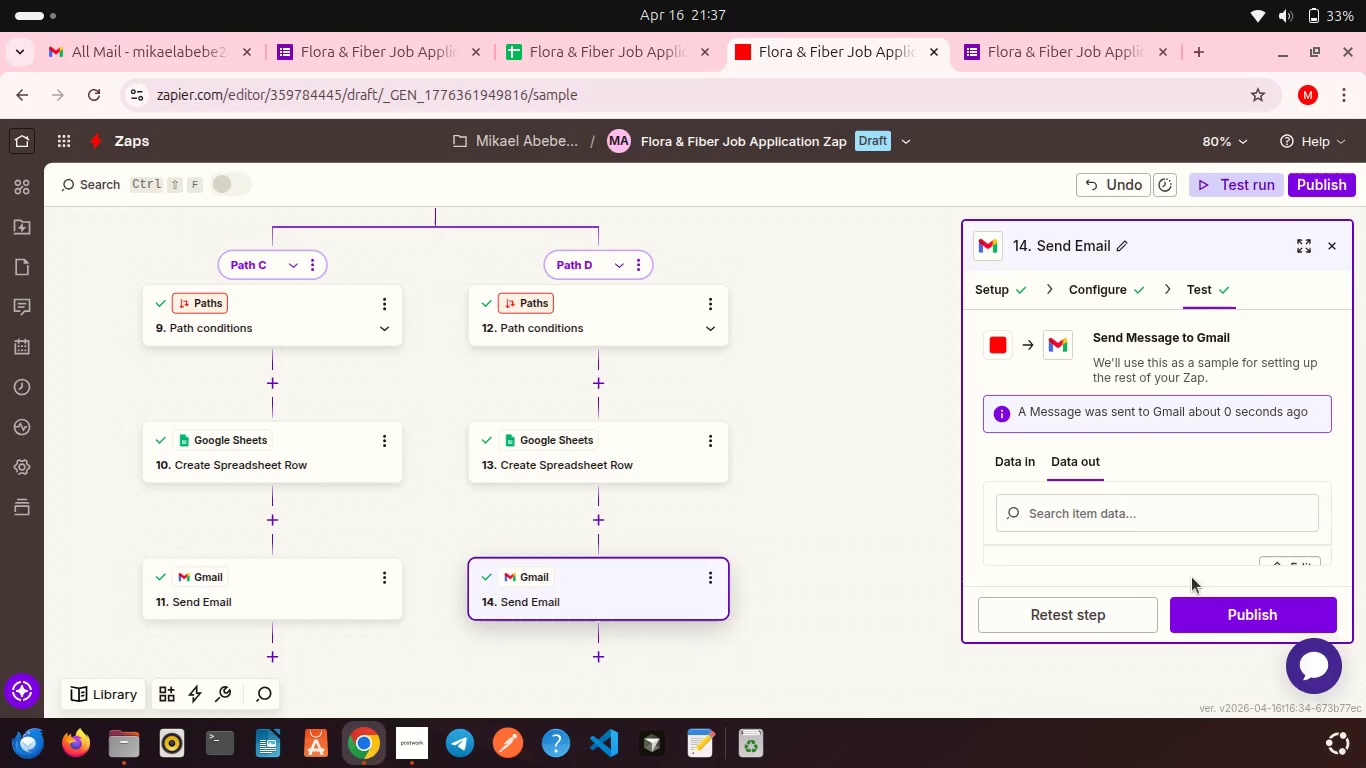 
mouse_move([484, 58])
 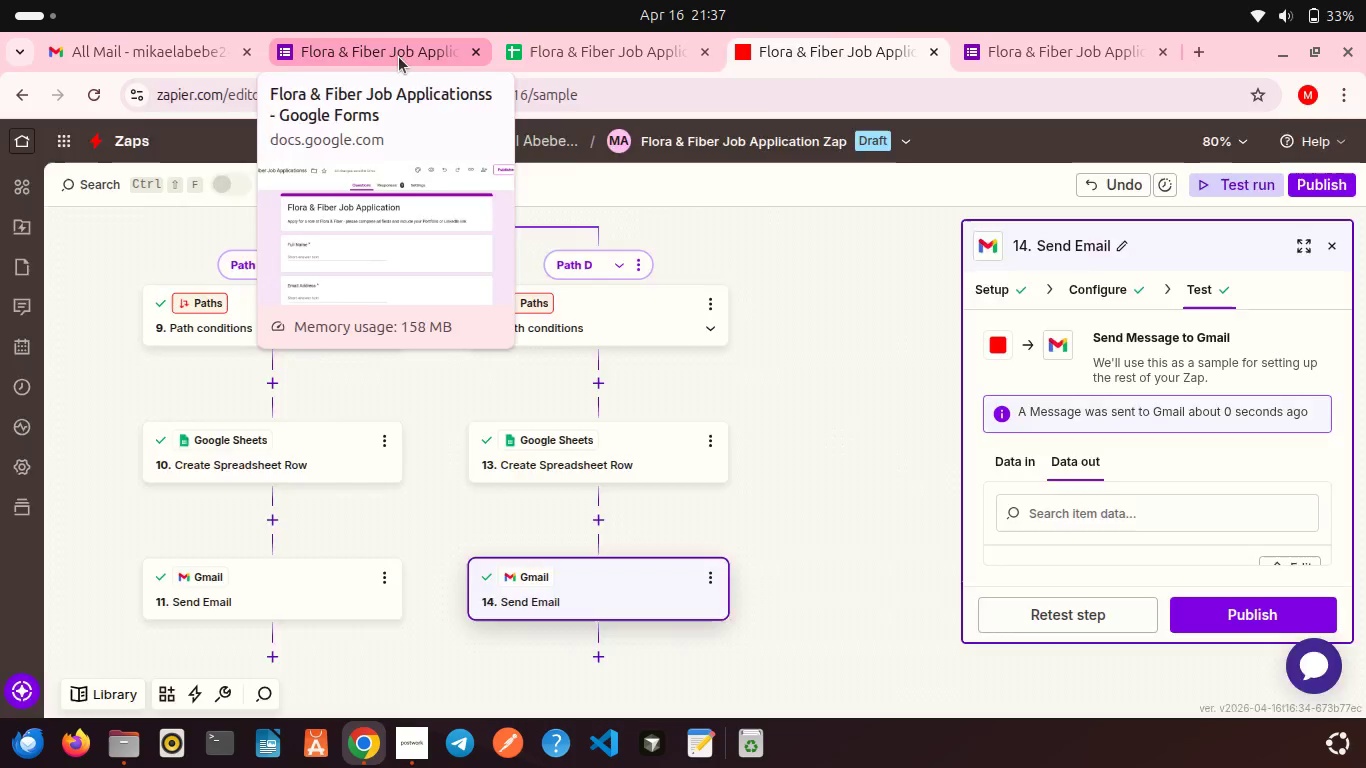 
left_click([399, 57])
 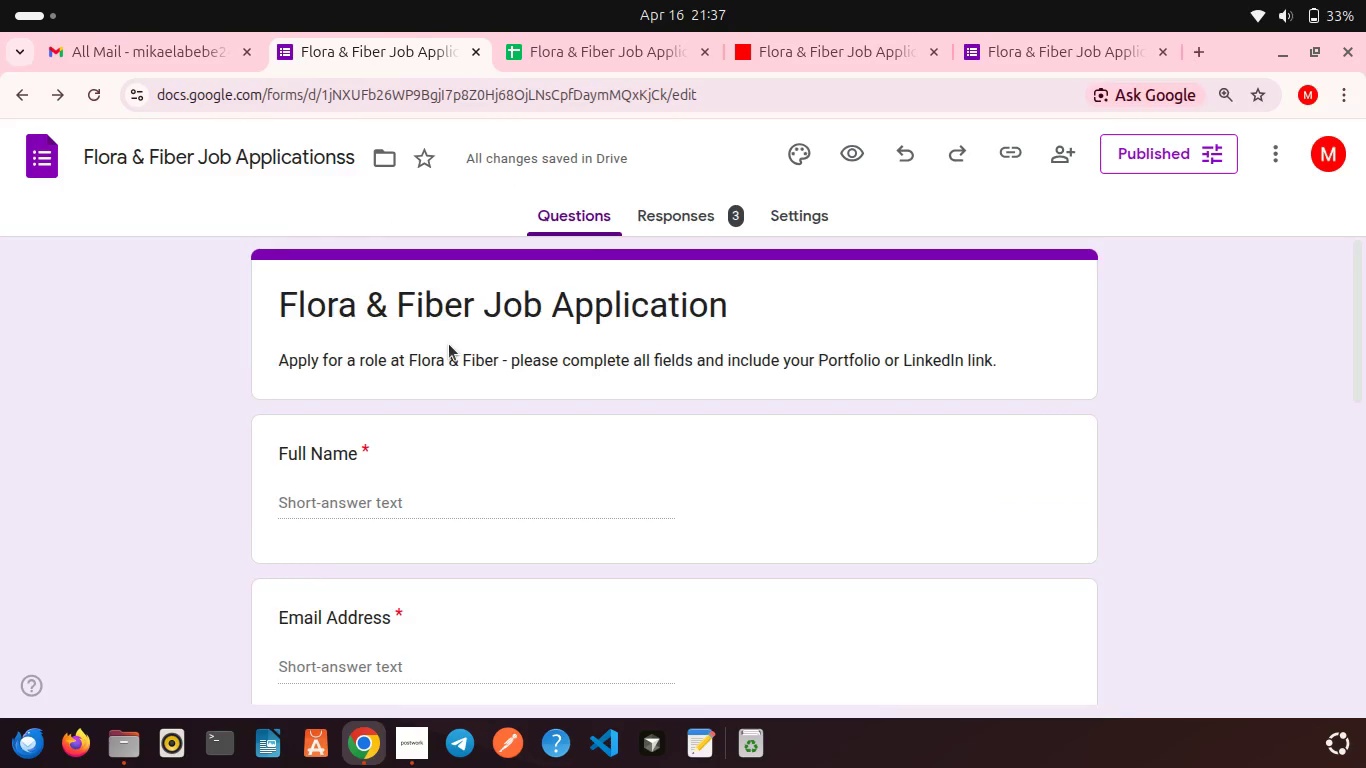 
scroll: coordinate [449, 344], scroll_direction: down, amount: 3.0
 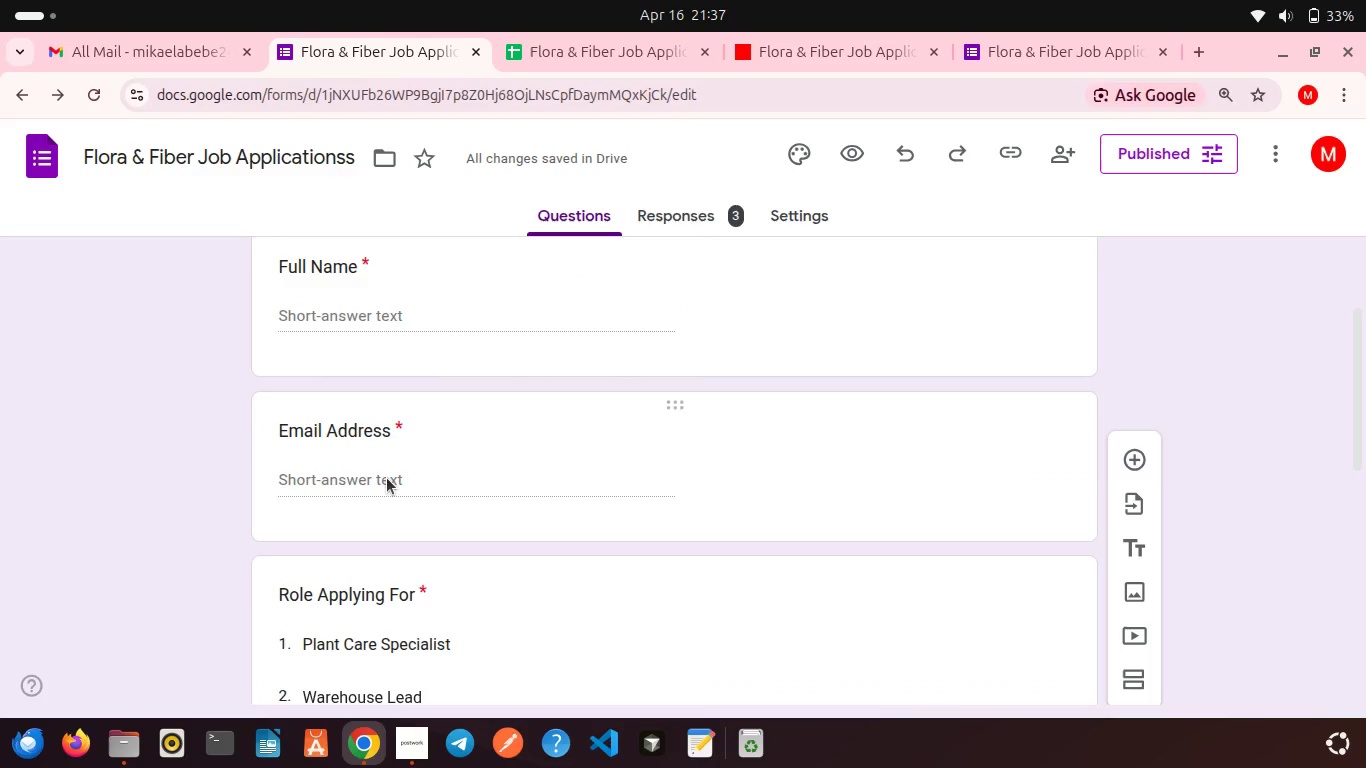 
left_click([385, 483])
 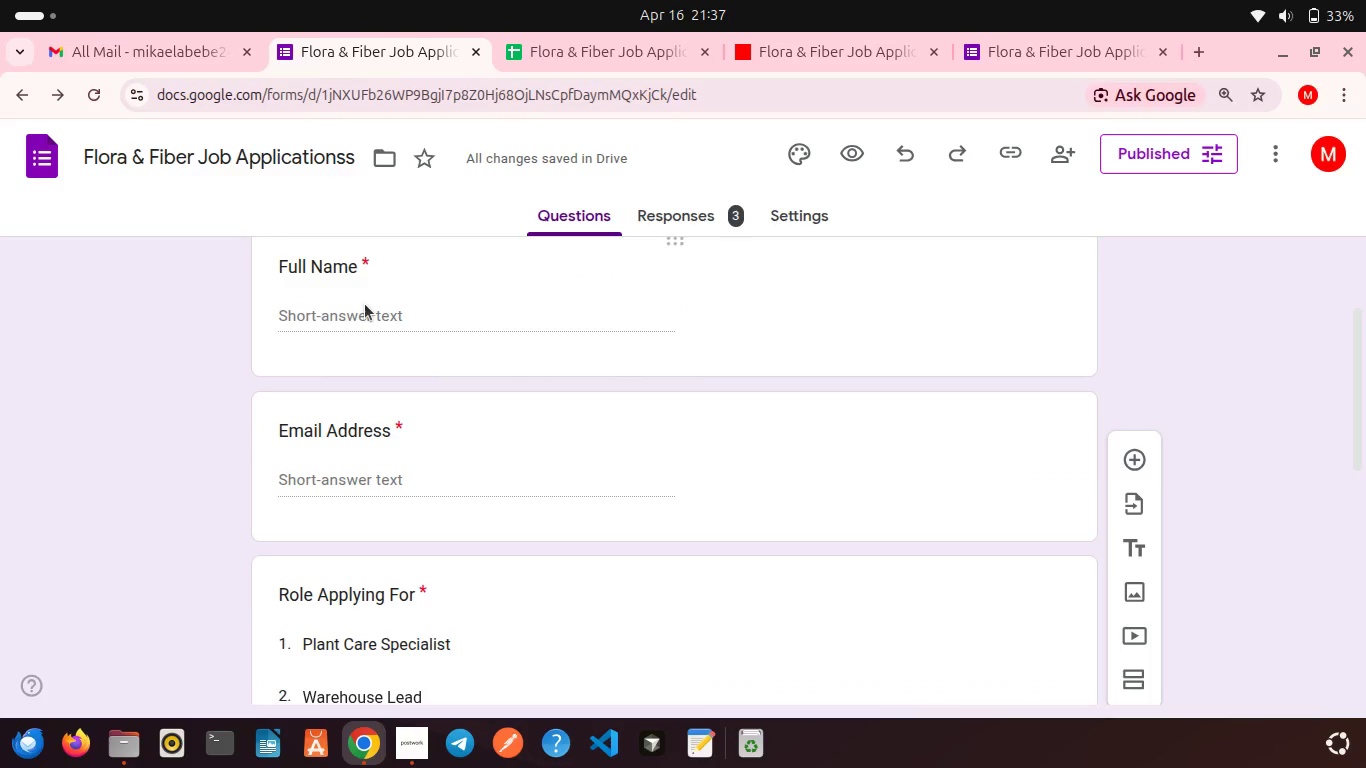 
left_click([365, 304])
 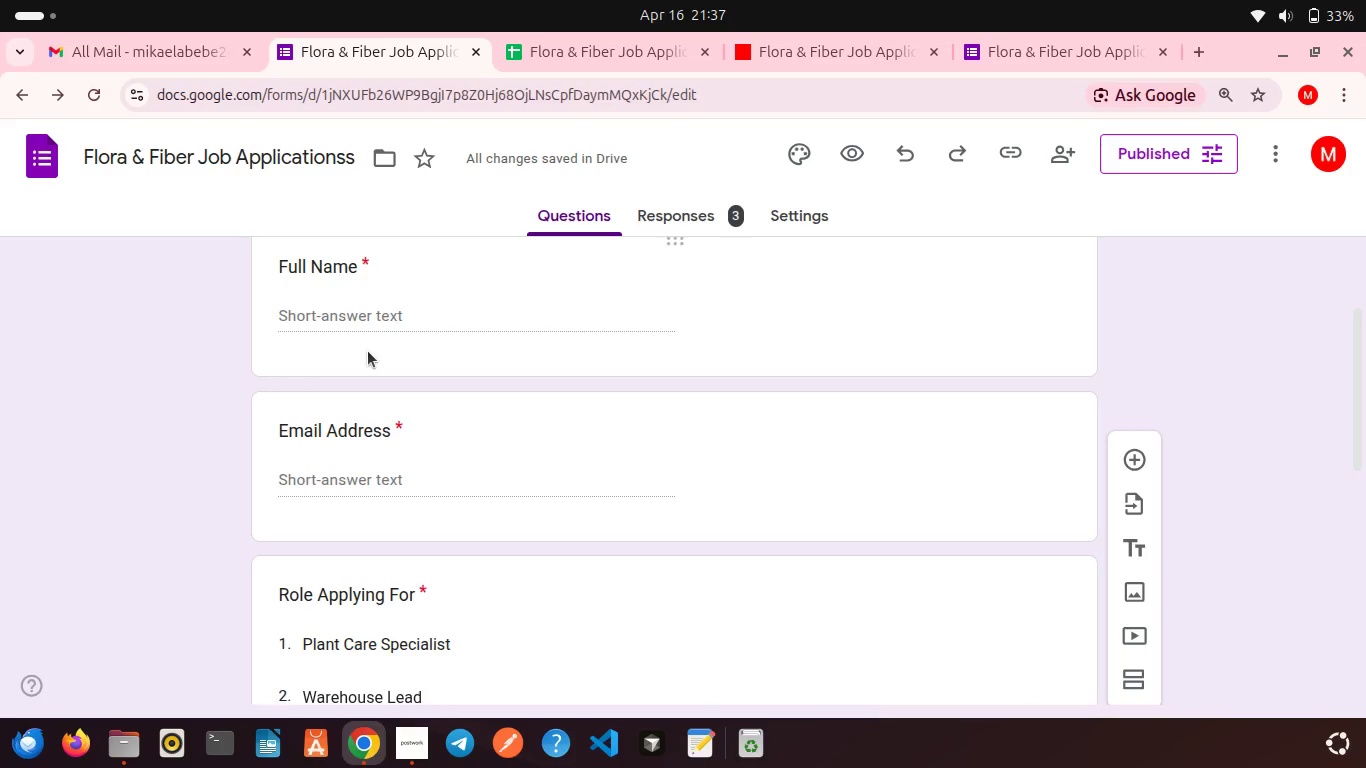 
scroll: coordinate [368, 351], scroll_direction: down, amount: 12.0
 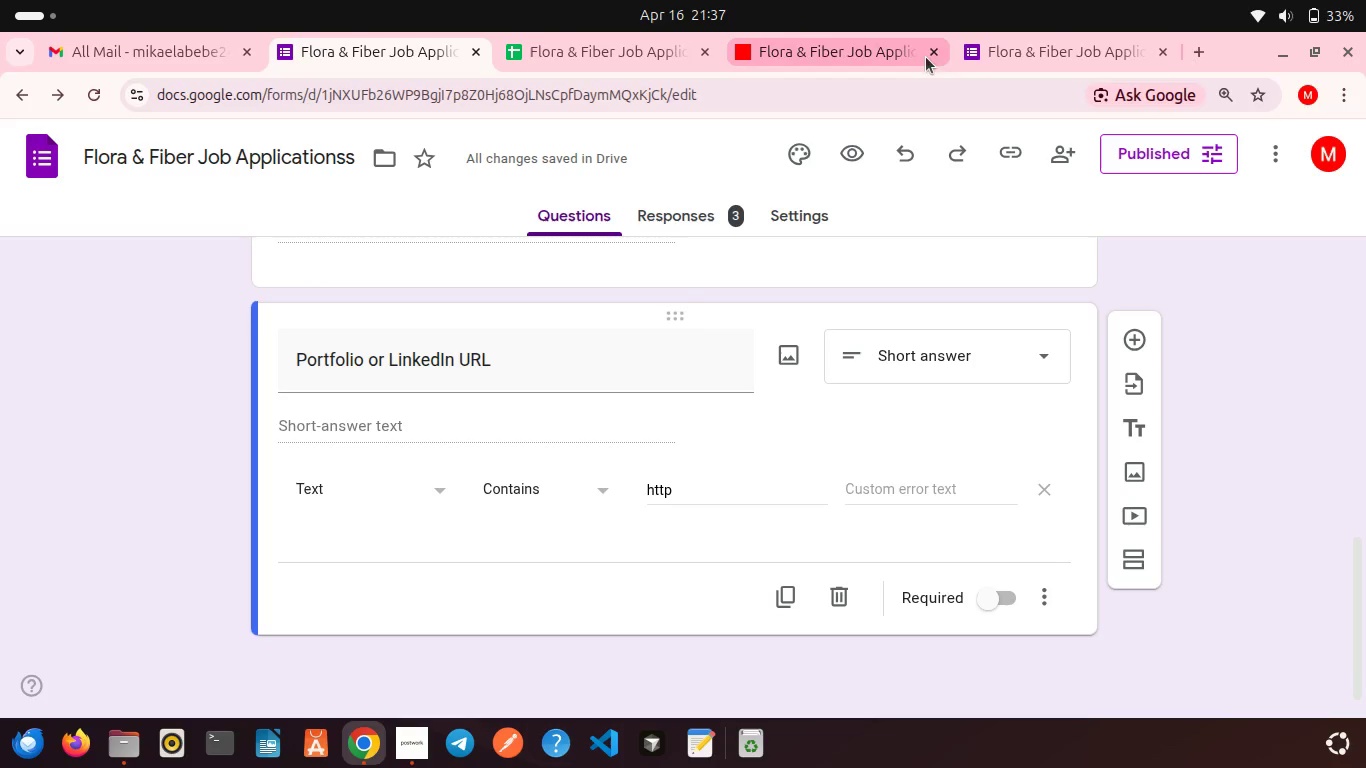 
left_click([975, 54])
 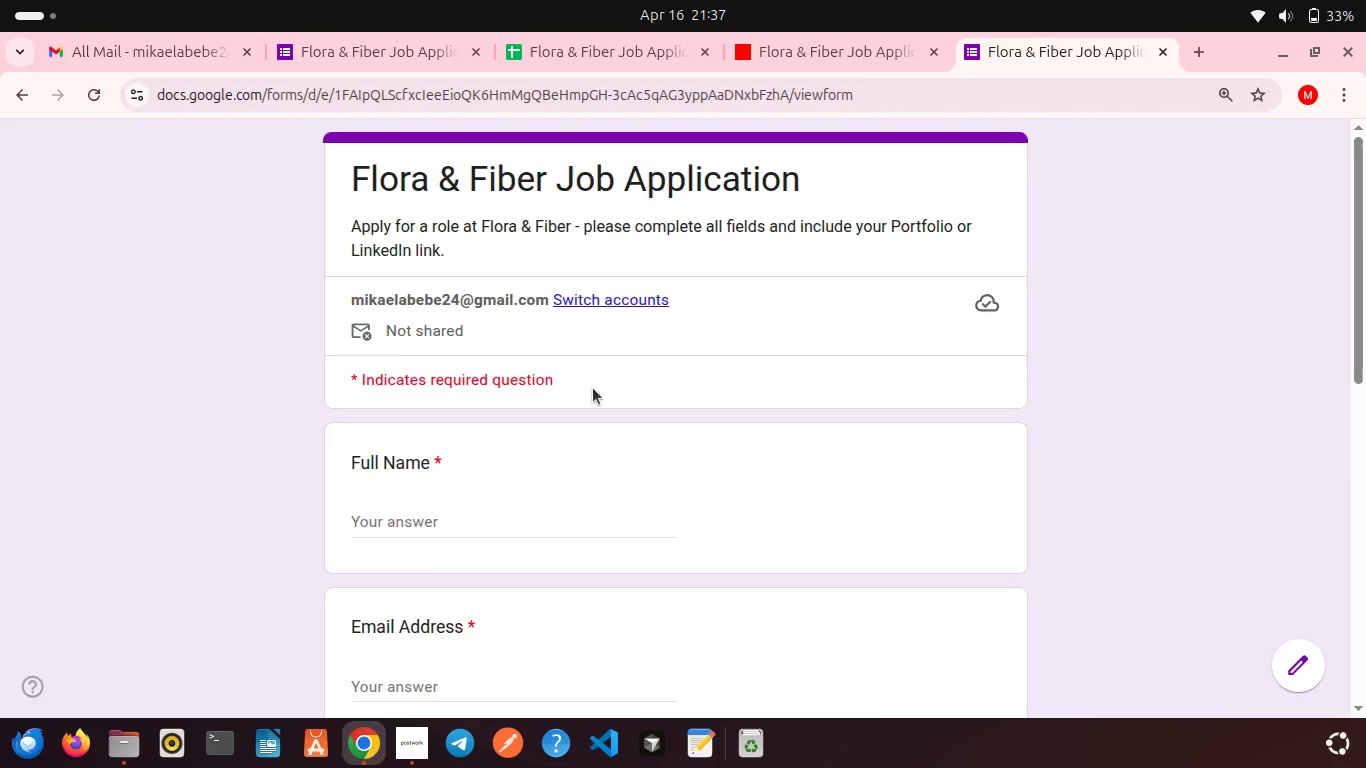 
scroll: coordinate [593, 388], scroll_direction: down, amount: 15.0
 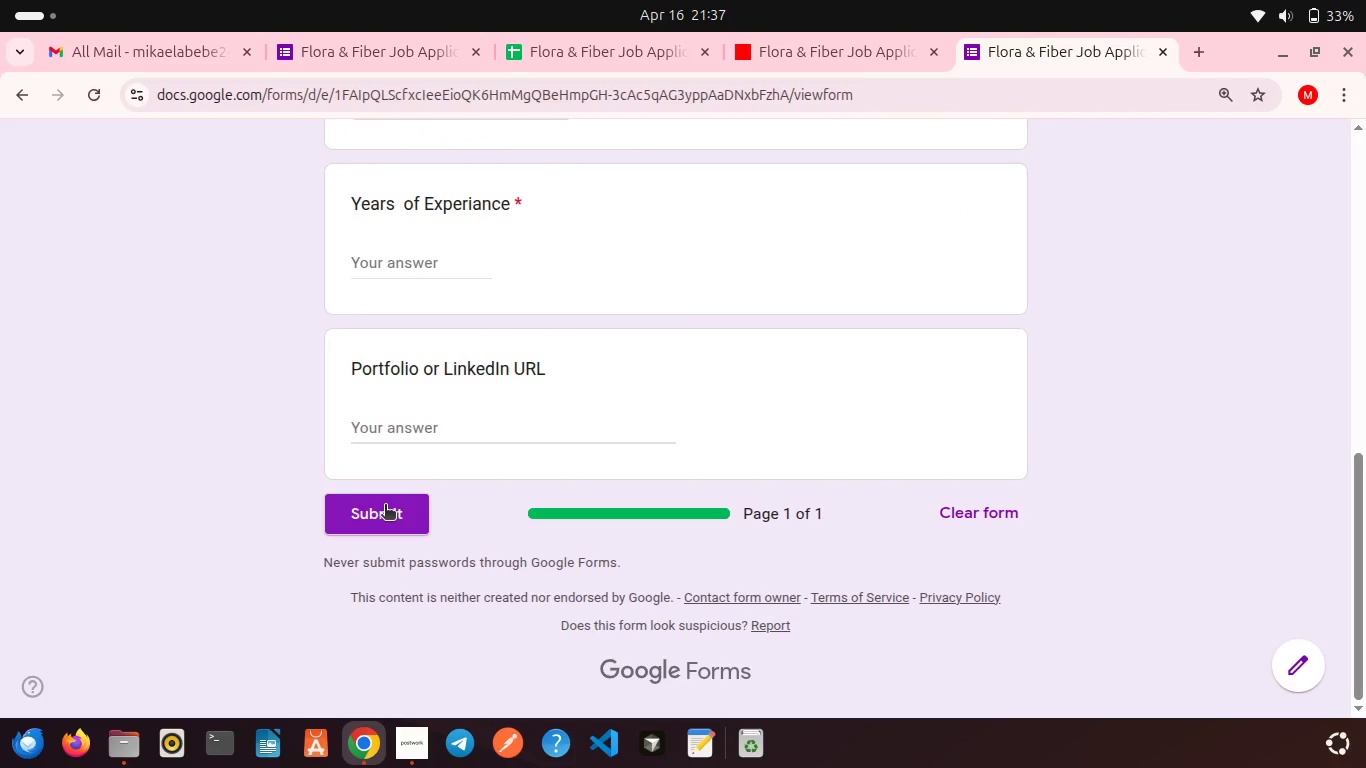 
left_click([385, 506])
 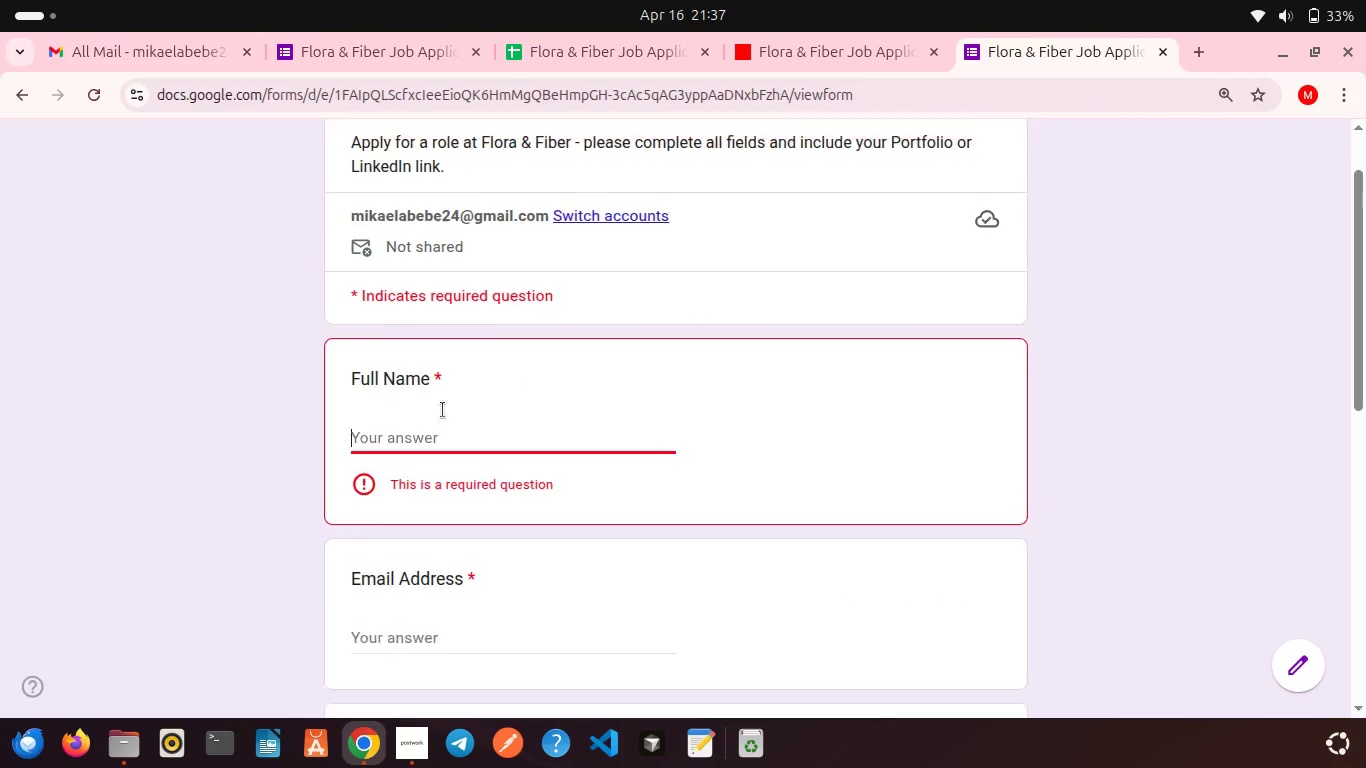 
scroll: coordinate [443, 410], scroll_direction: up, amount: 3.0
 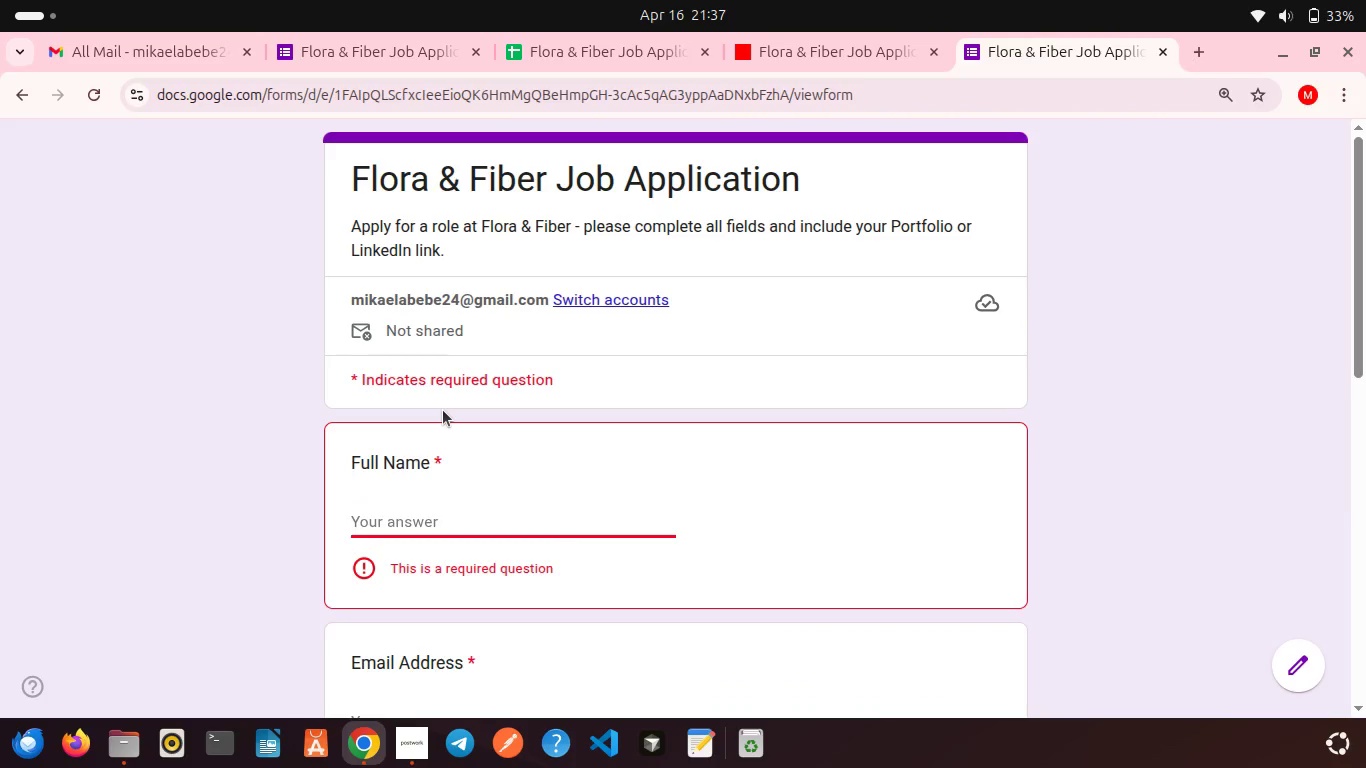 
type(Tewodro=0)
 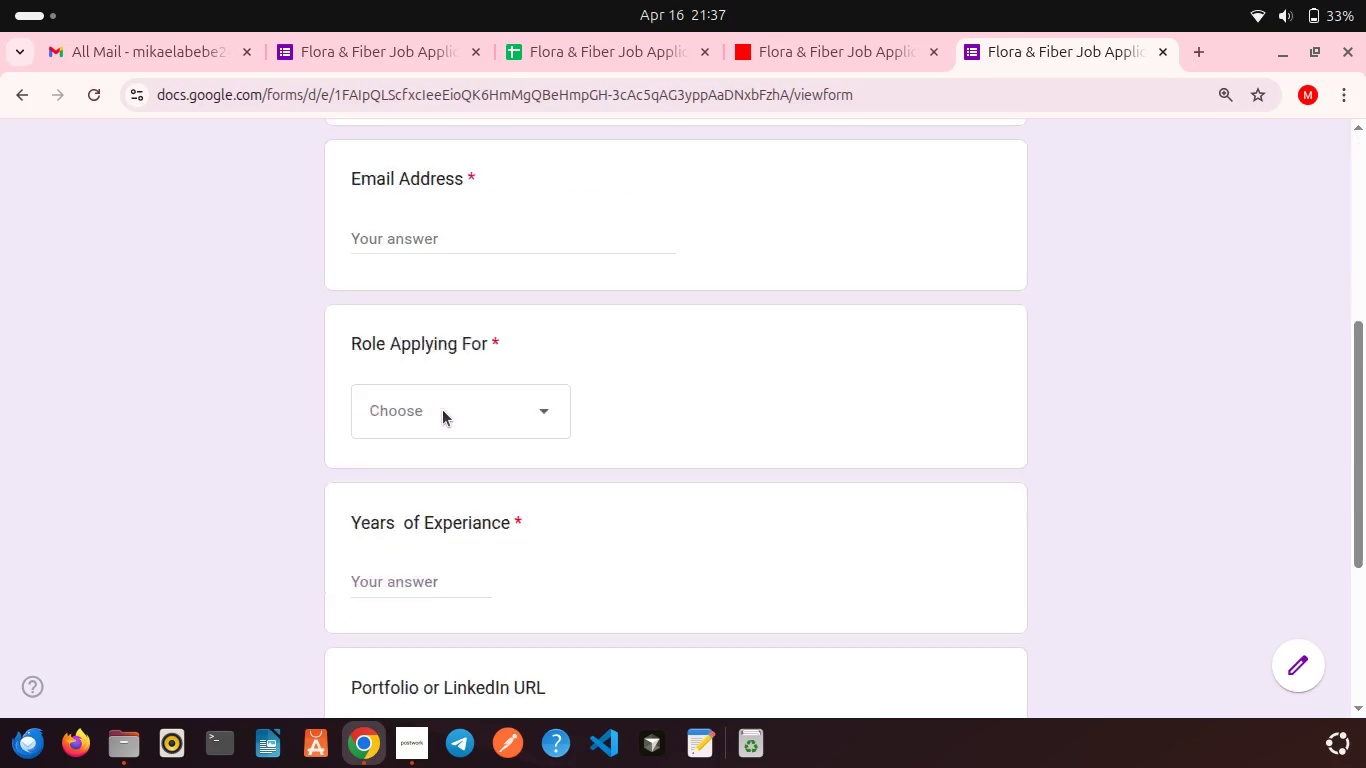 
hold_key(key=Backspace, duration=0.91)
 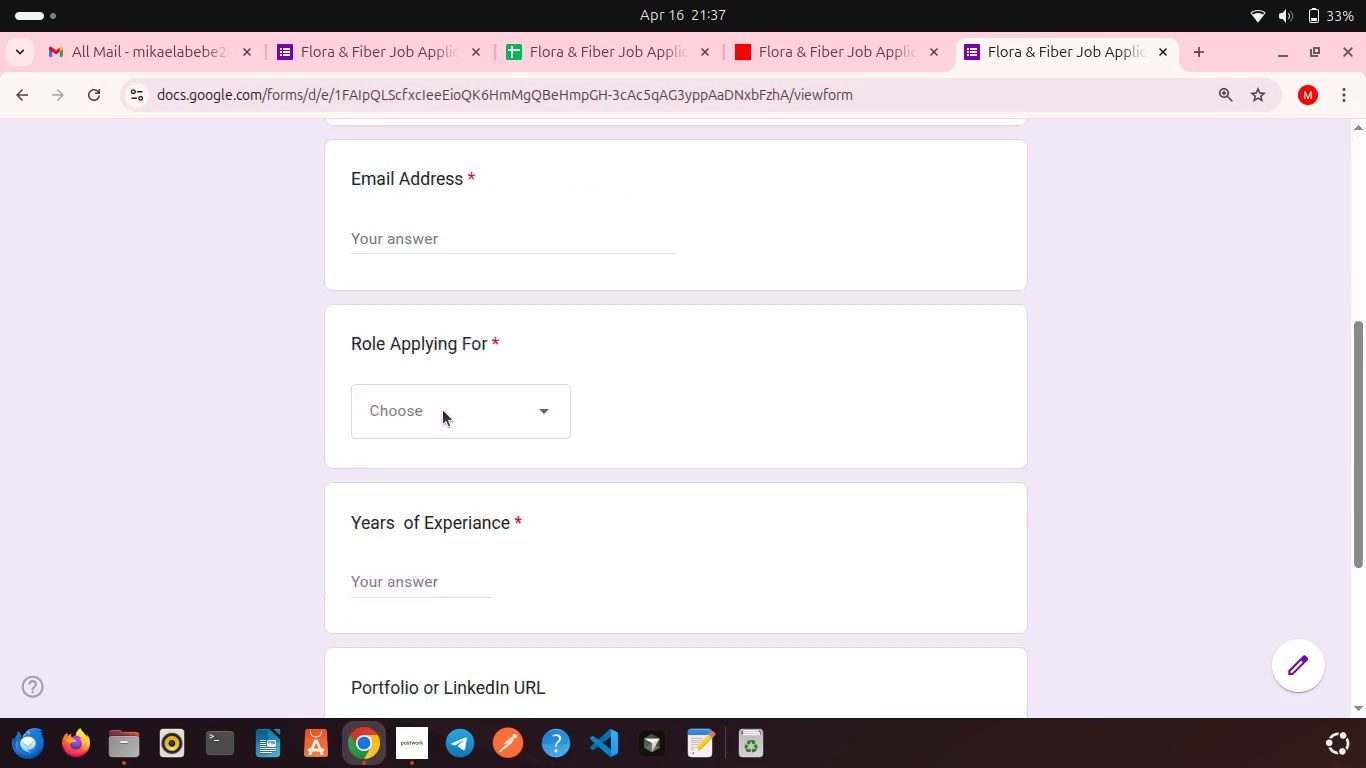 
scroll: coordinate [443, 410], scroll_direction: down, amount: 6.0
 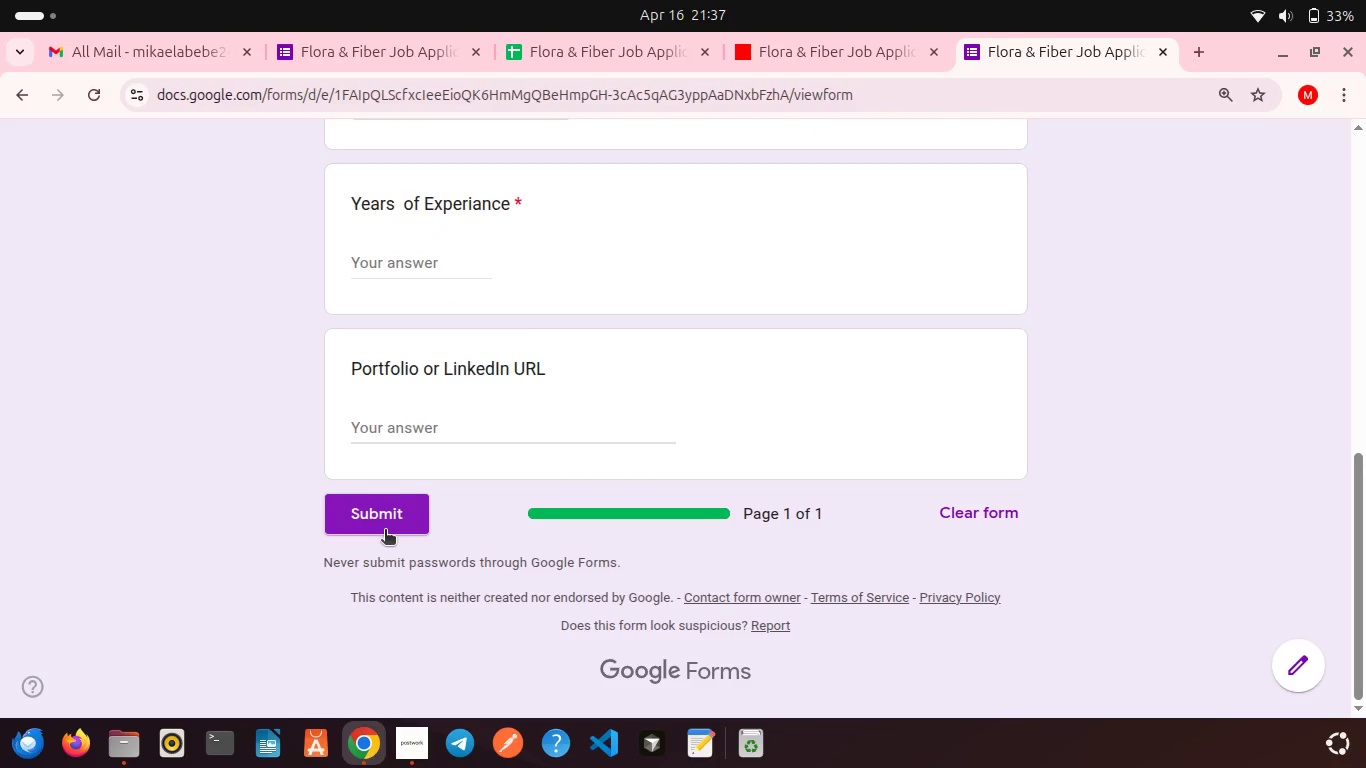 
left_click([385, 531])
 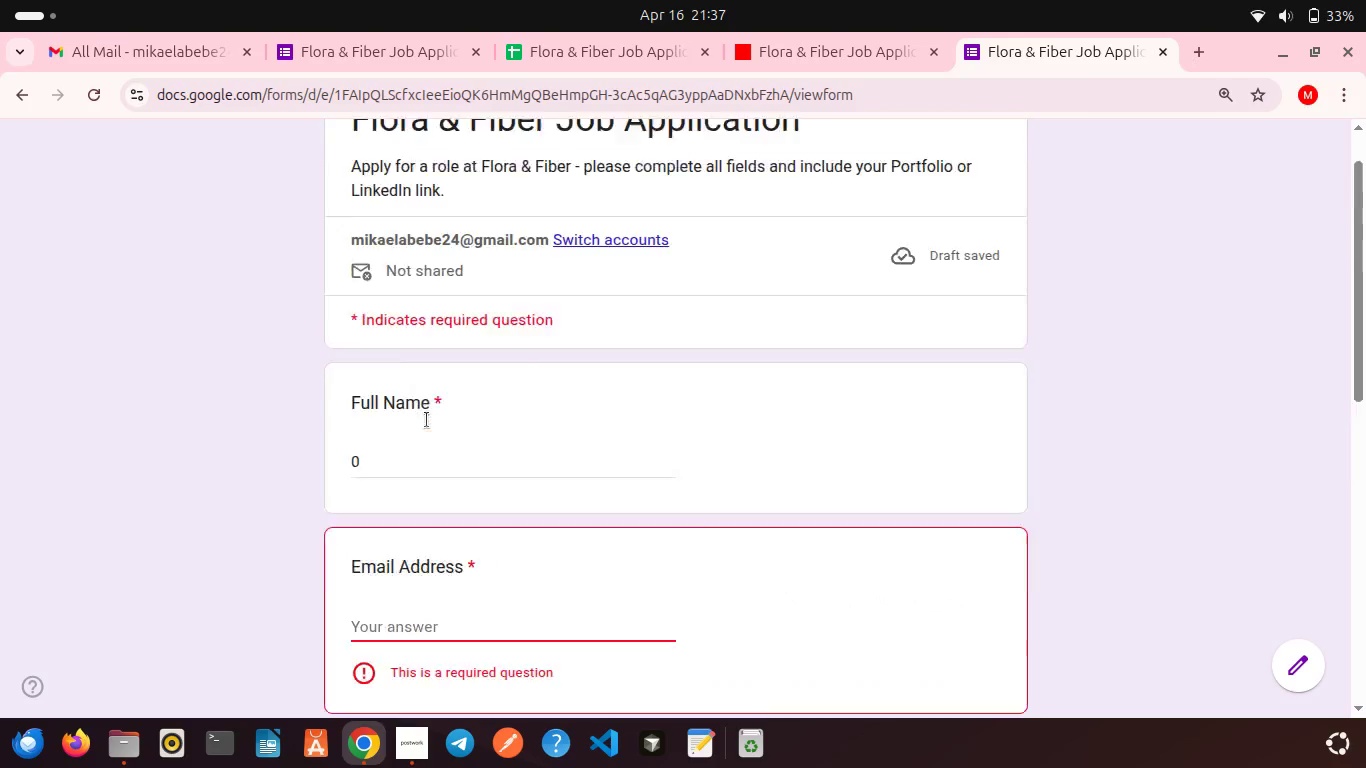 
scroll: coordinate [427, 420], scroll_direction: up, amount: 3.0
 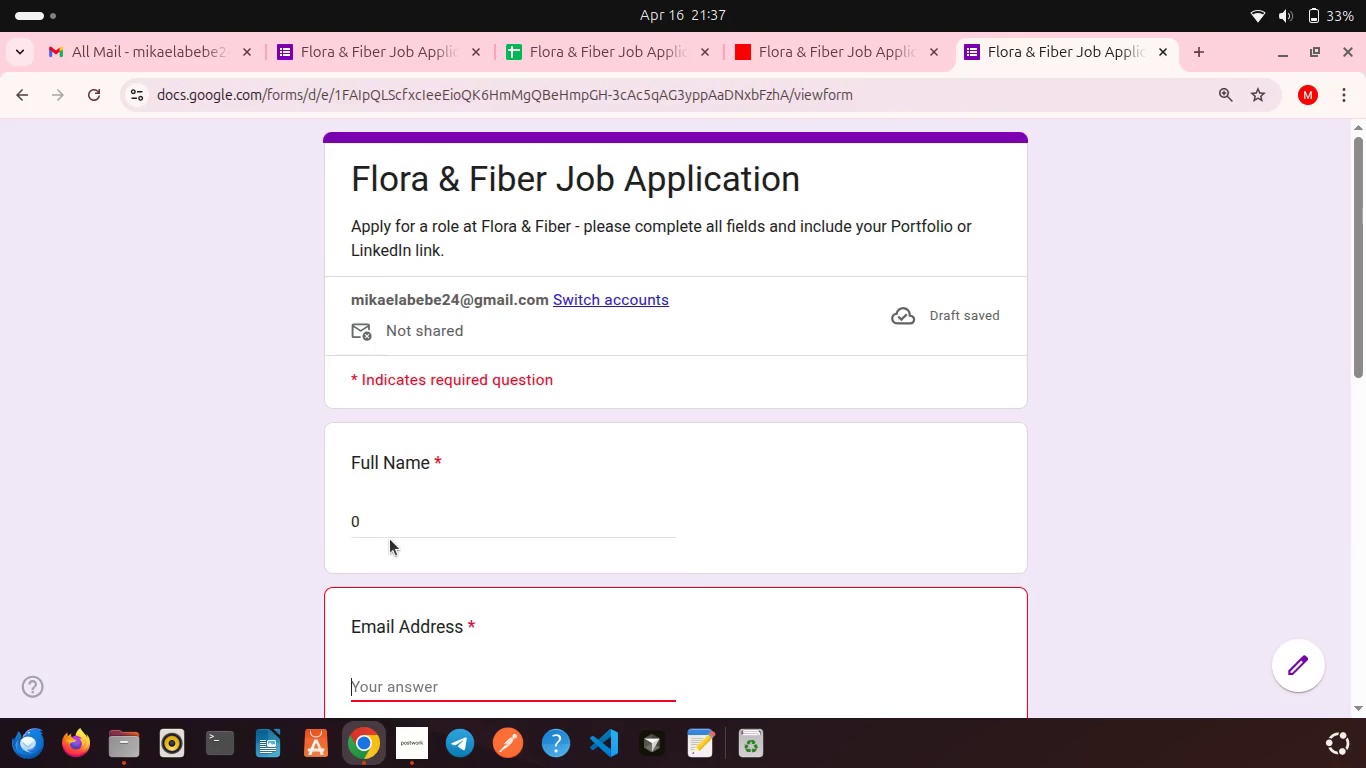 
left_click([390, 539])
 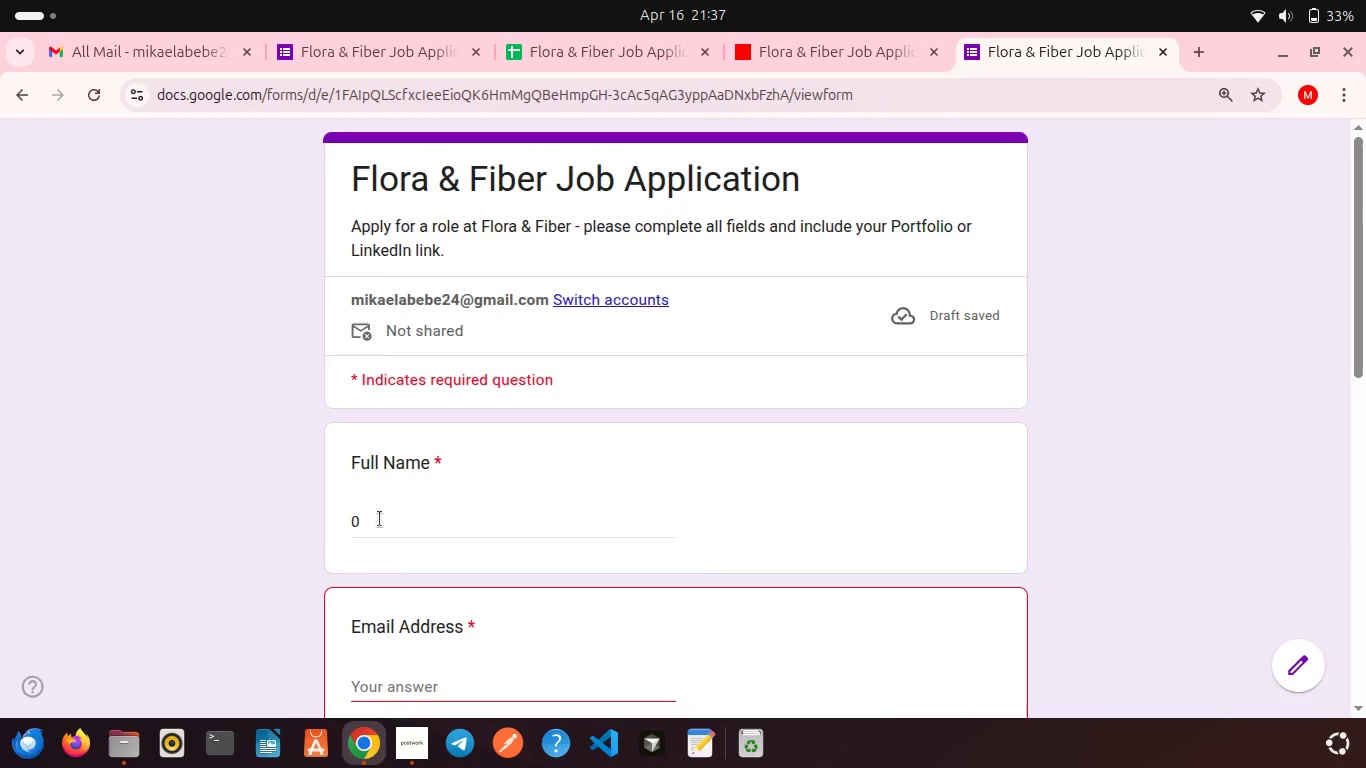 
left_click([380, 519])
 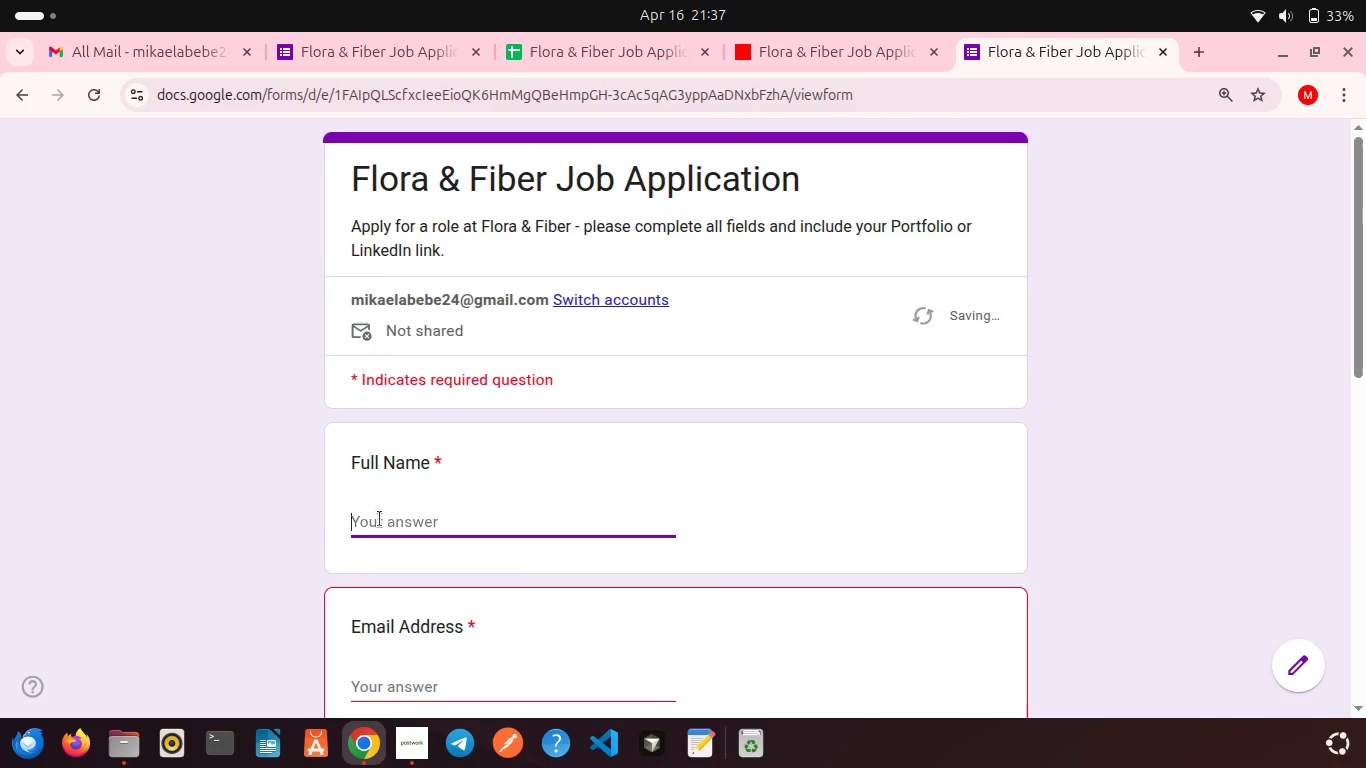 
key(Backspace)
type(tew)
key(Backspace)
key(Backspace)
key(Backspace)
type(Tw)
key(Backspace)
type(ewodros Misaoyw)
 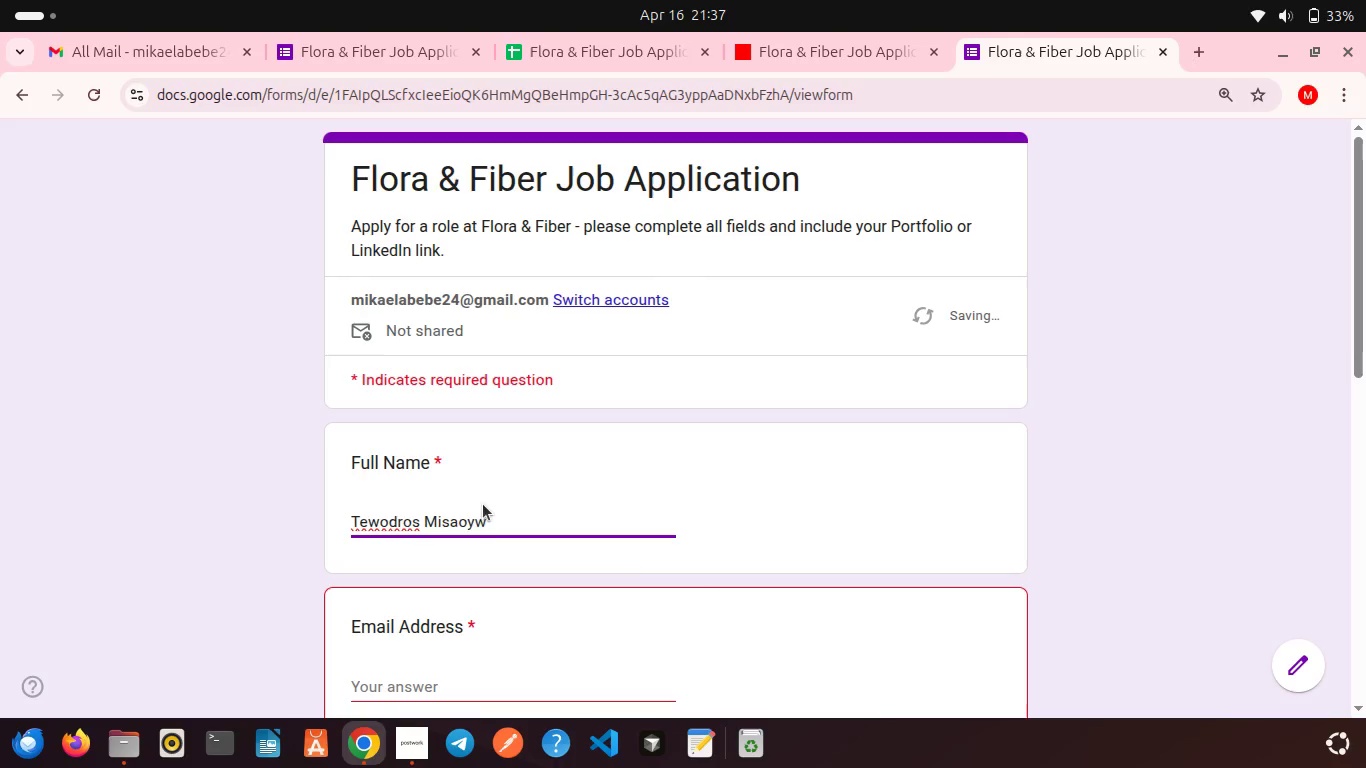 
scroll: coordinate [489, 502], scroll_direction: down, amount: 8.0
 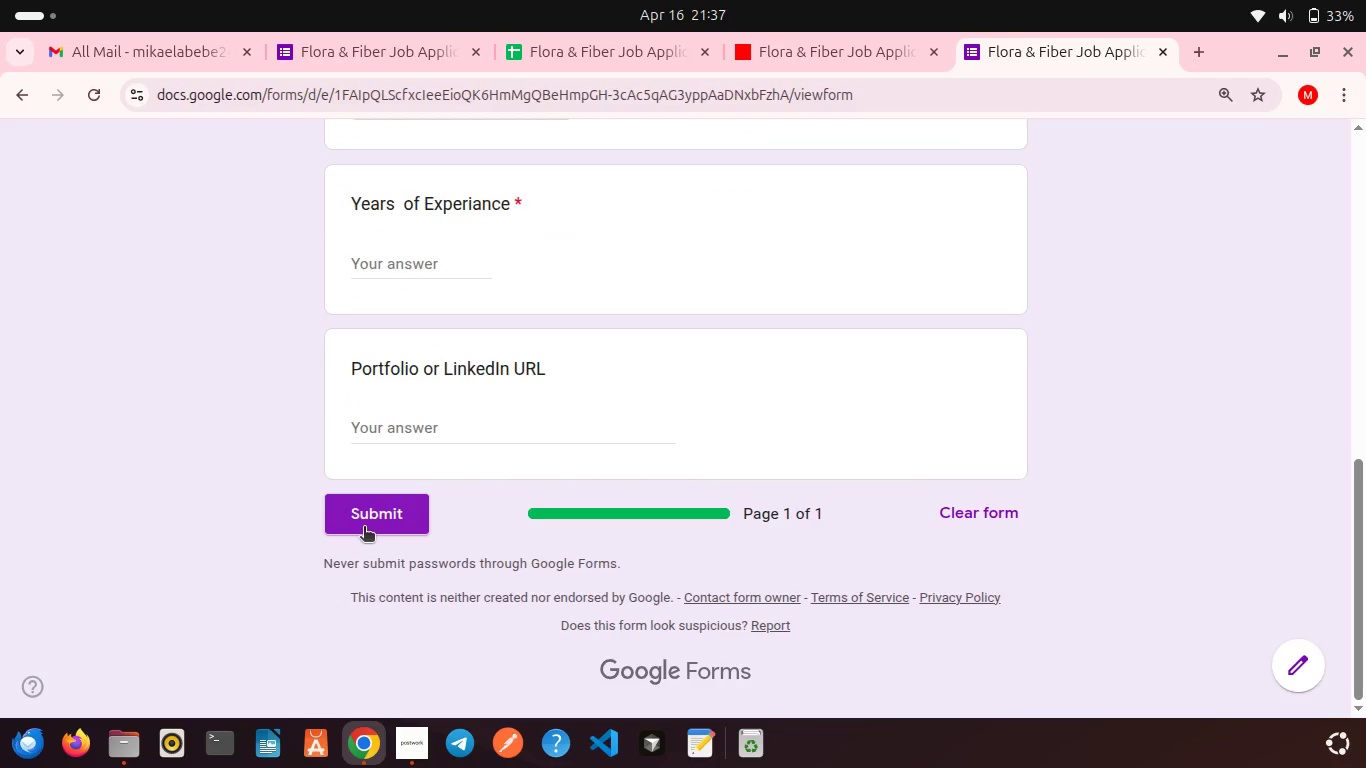 
left_click([364, 528])
 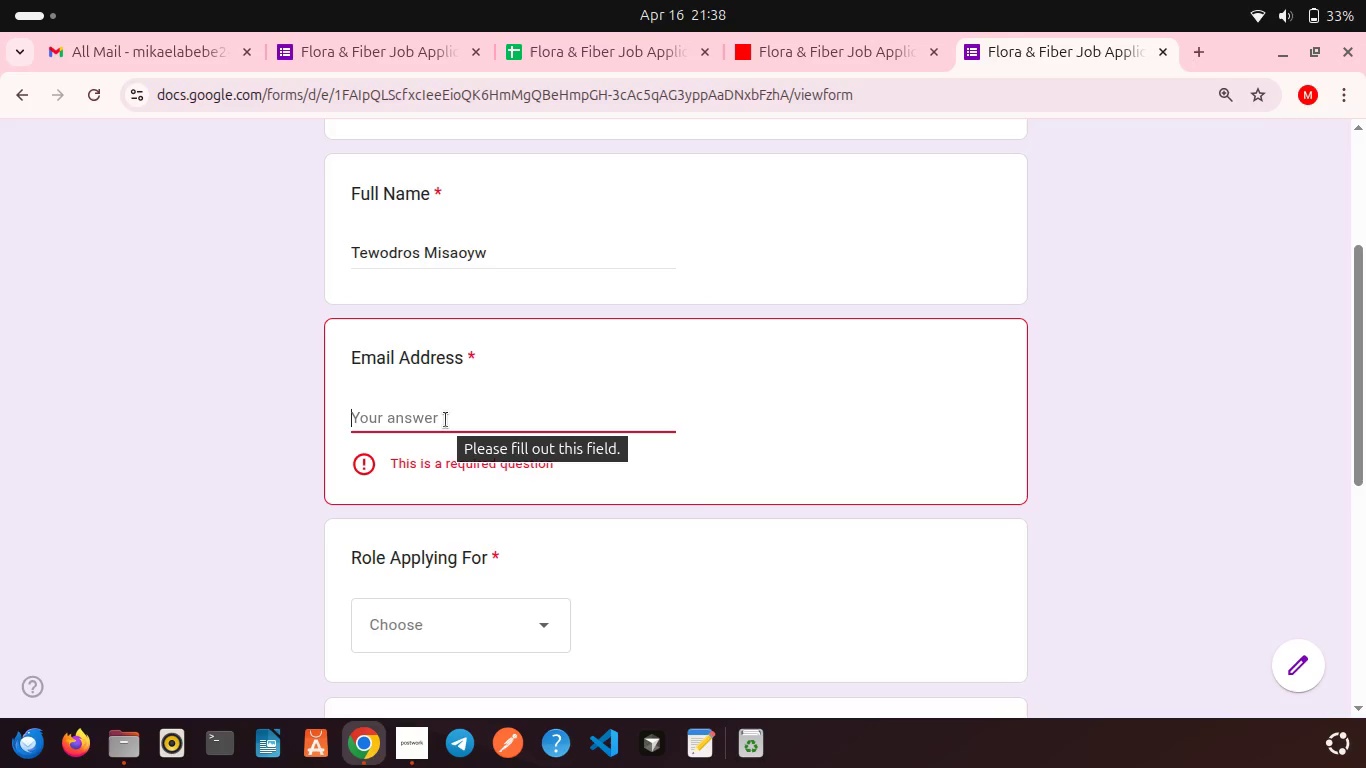 
key(8)
 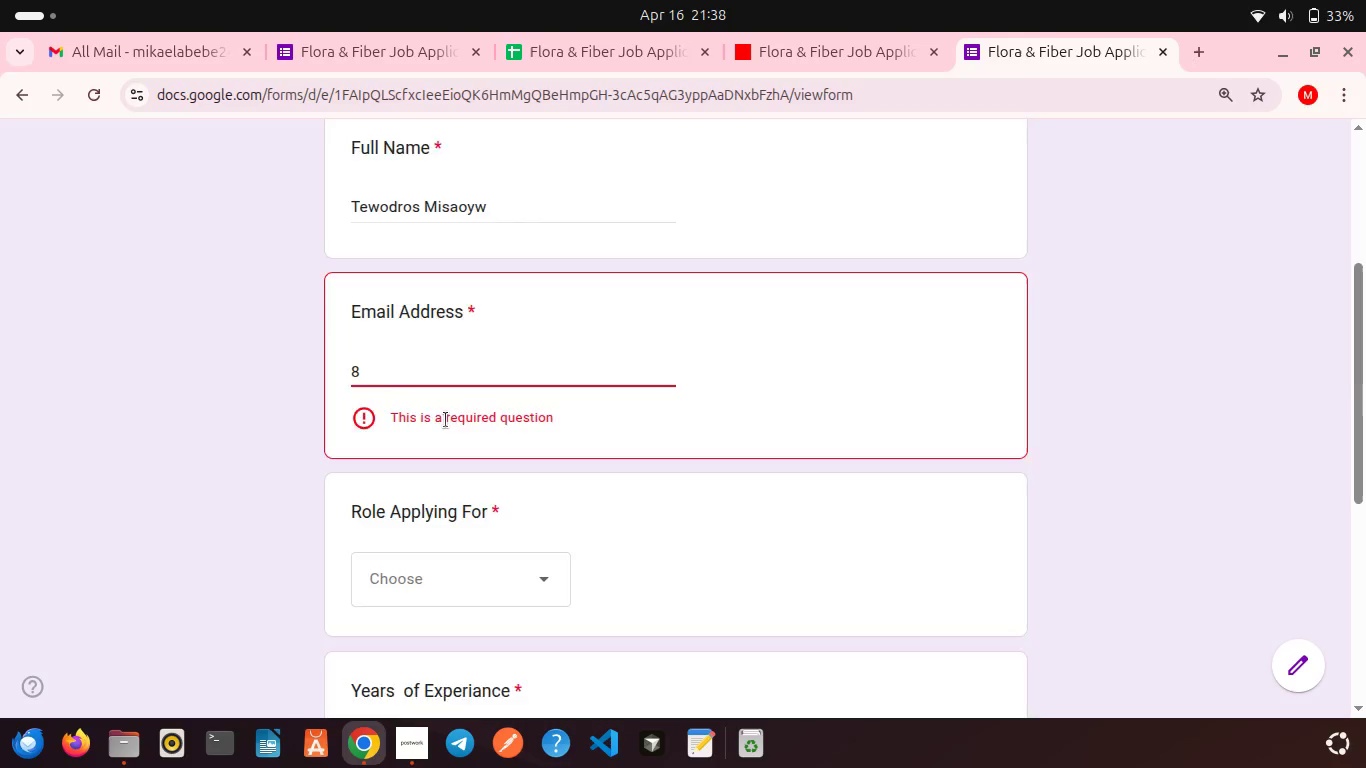 
scroll: coordinate [446, 420], scroll_direction: down, amount: 12.0
 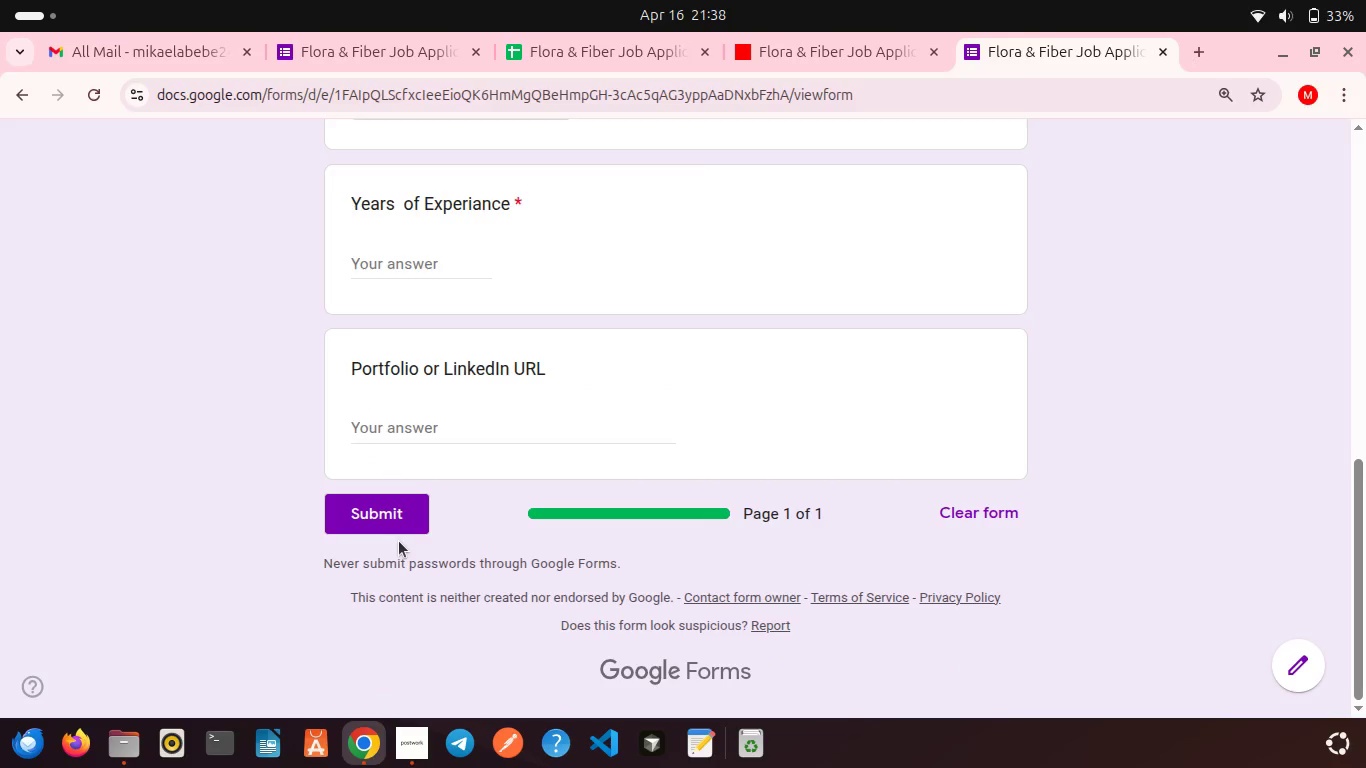 
left_click_drag(start_coordinate=[399, 541], to_coordinate=[378, 518])
 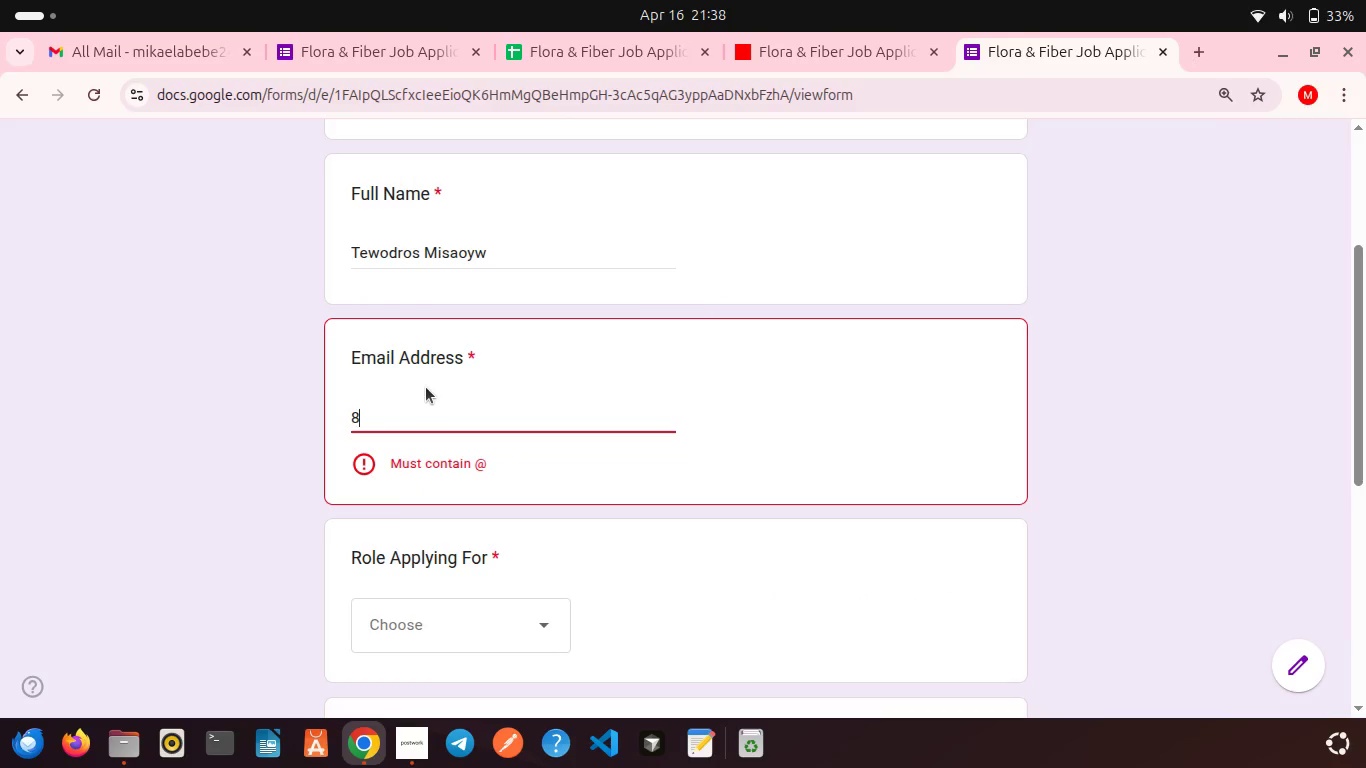 
key(Backspace)
type(tewodrosdev@gmail.com)
 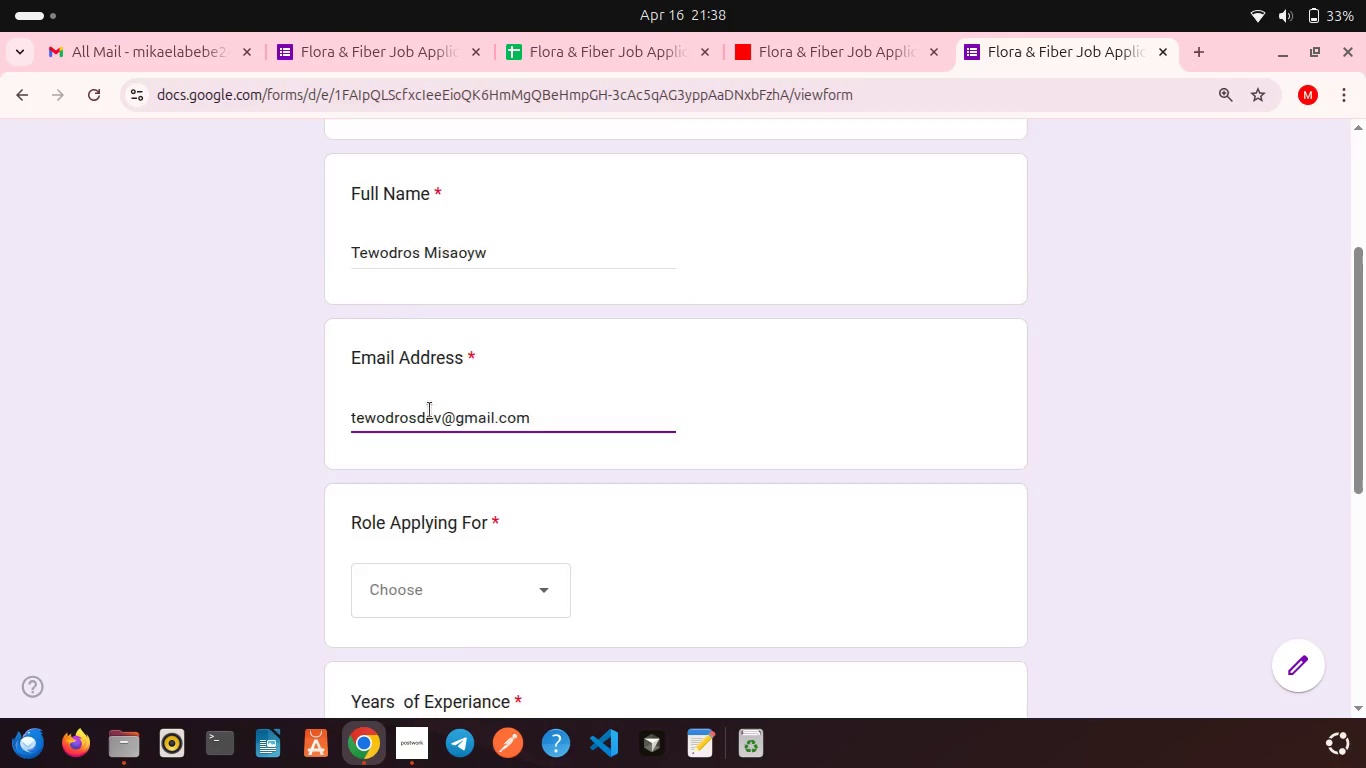 
scroll: coordinate [430, 410], scroll_direction: down, amount: 9.0
 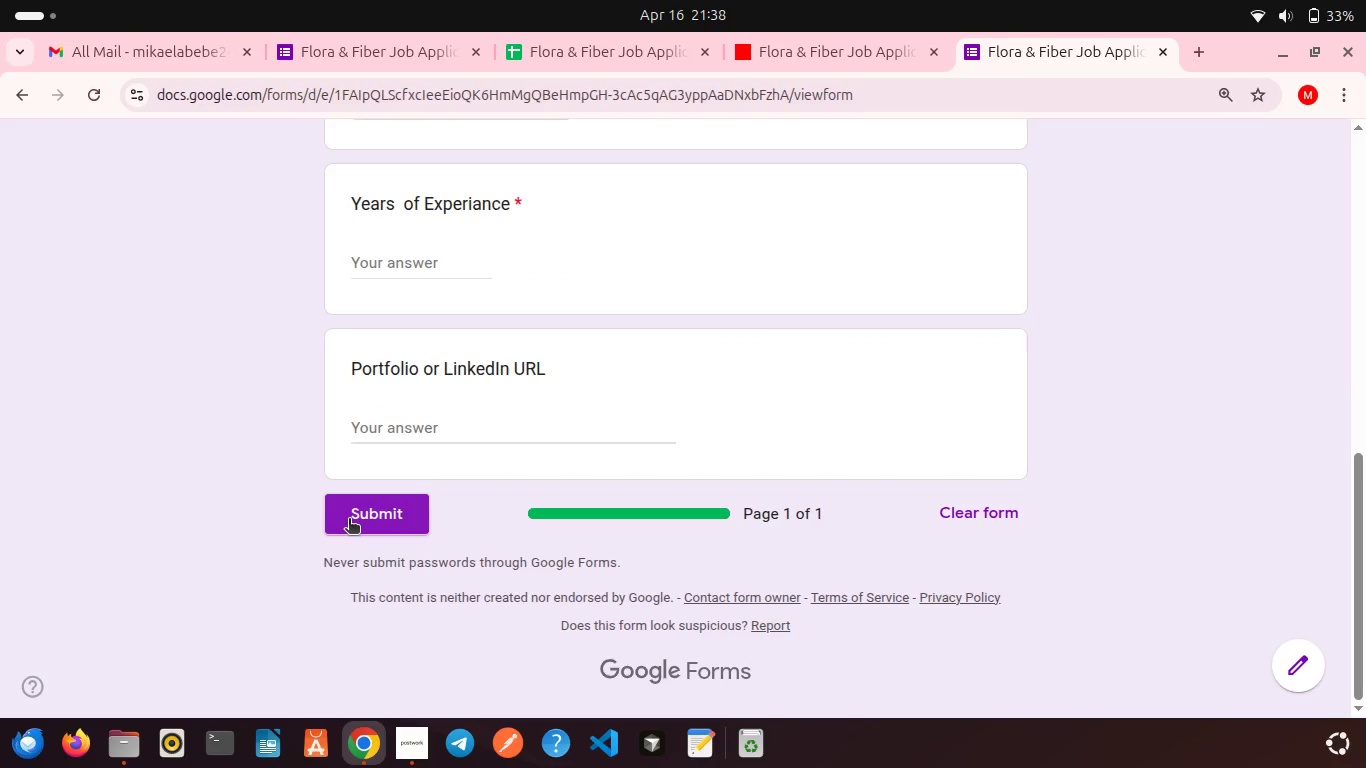 
left_click([349, 520])
 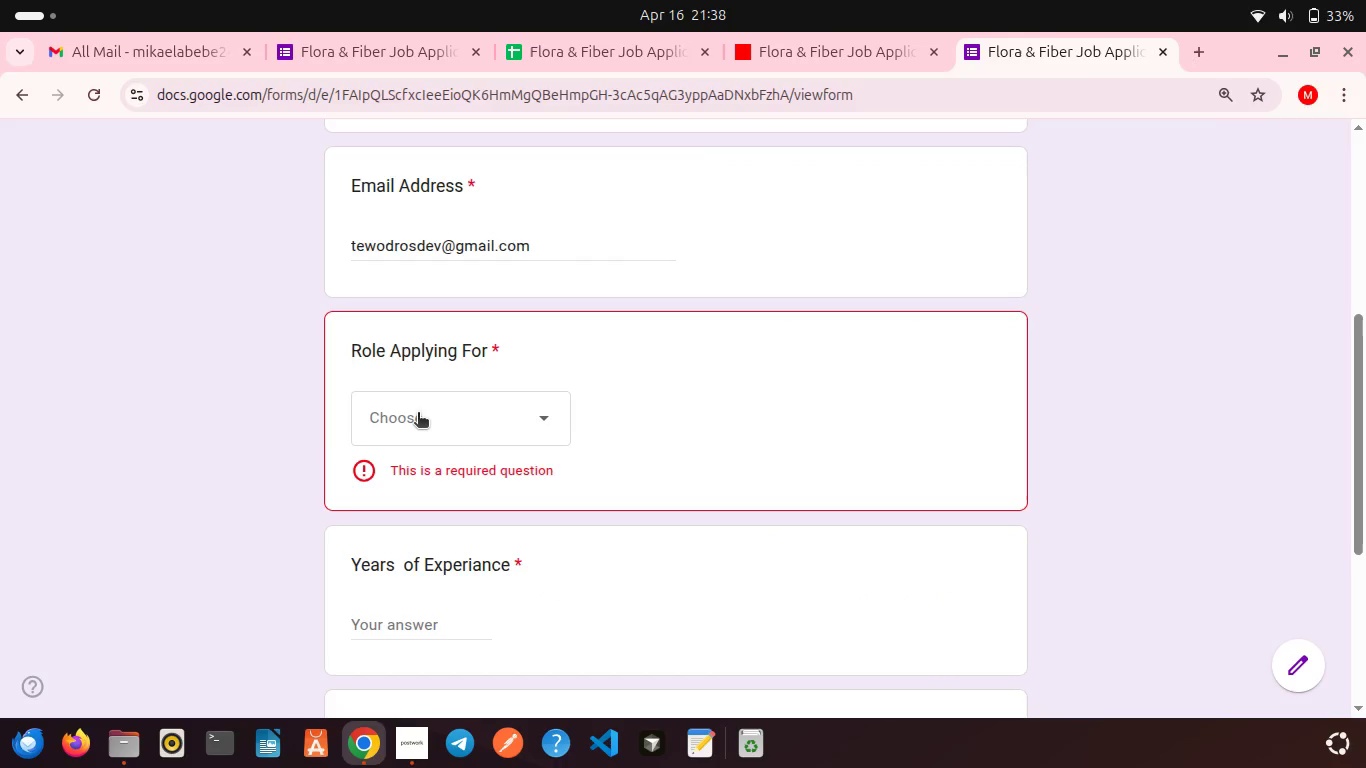 
left_click([418, 414])
 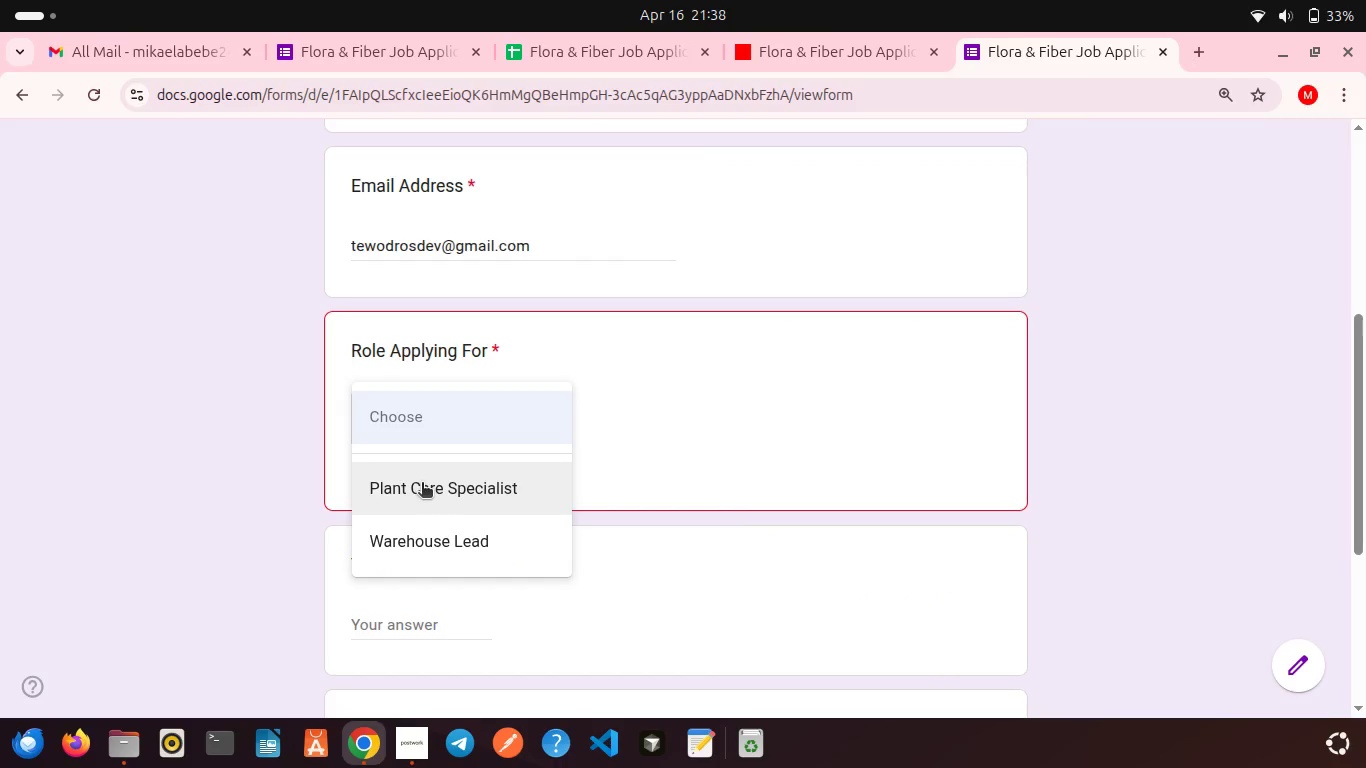 
left_click([422, 484])
 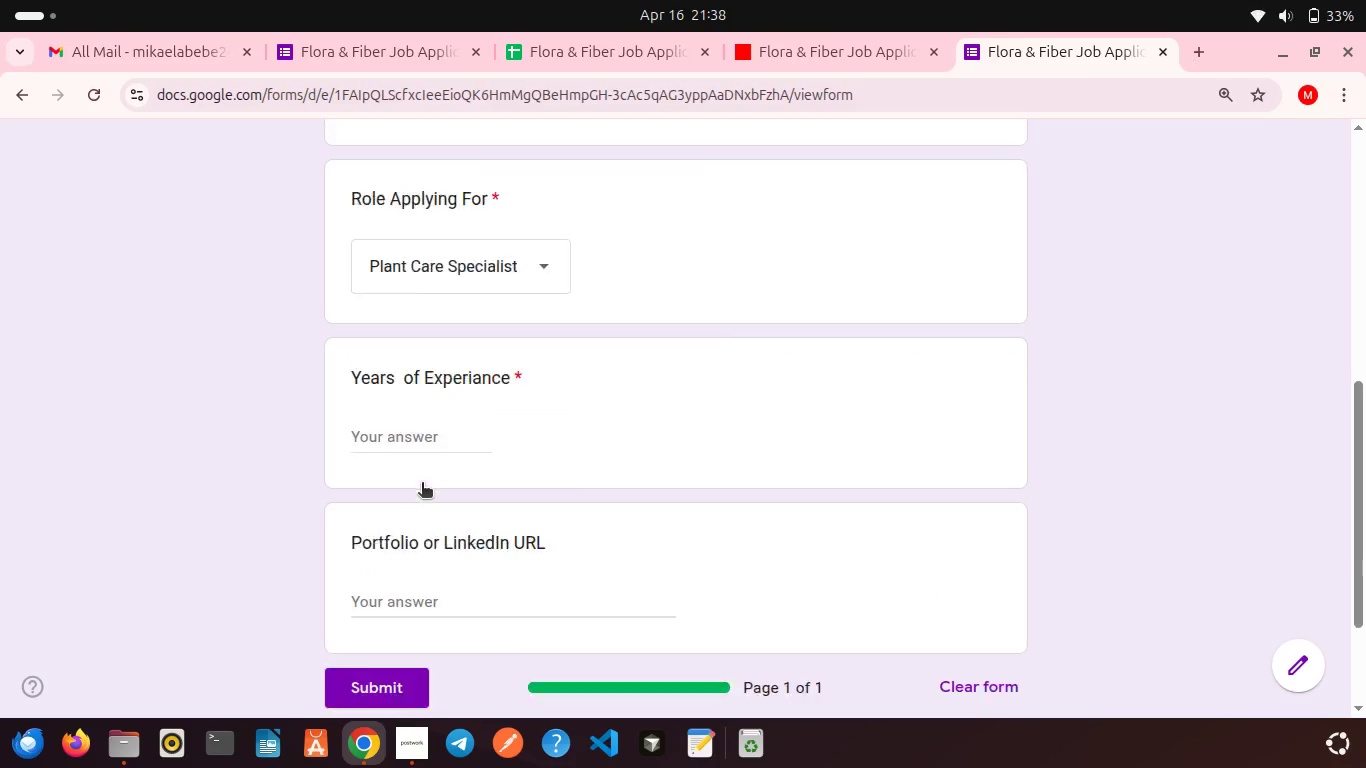 
scroll: coordinate [422, 484], scroll_direction: down, amount: 3.0
 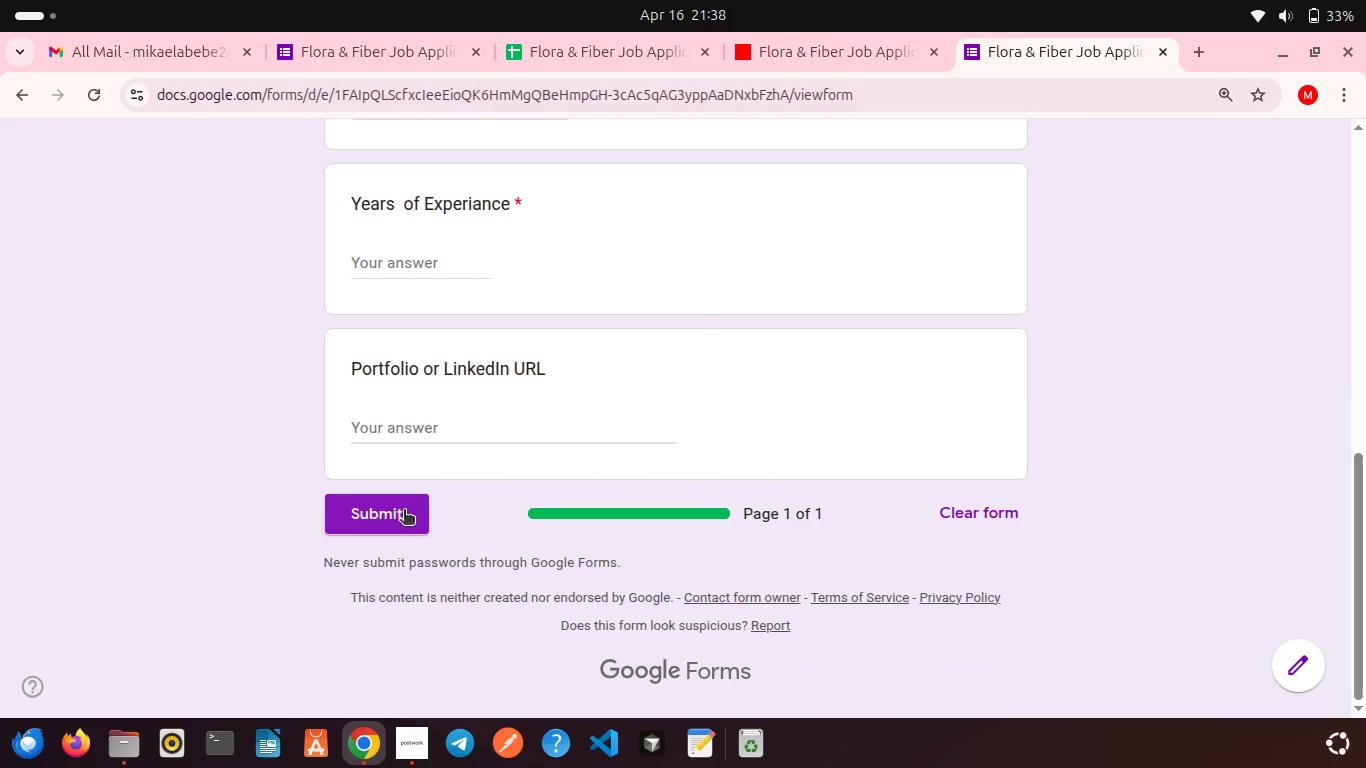 
left_click([404, 511])
 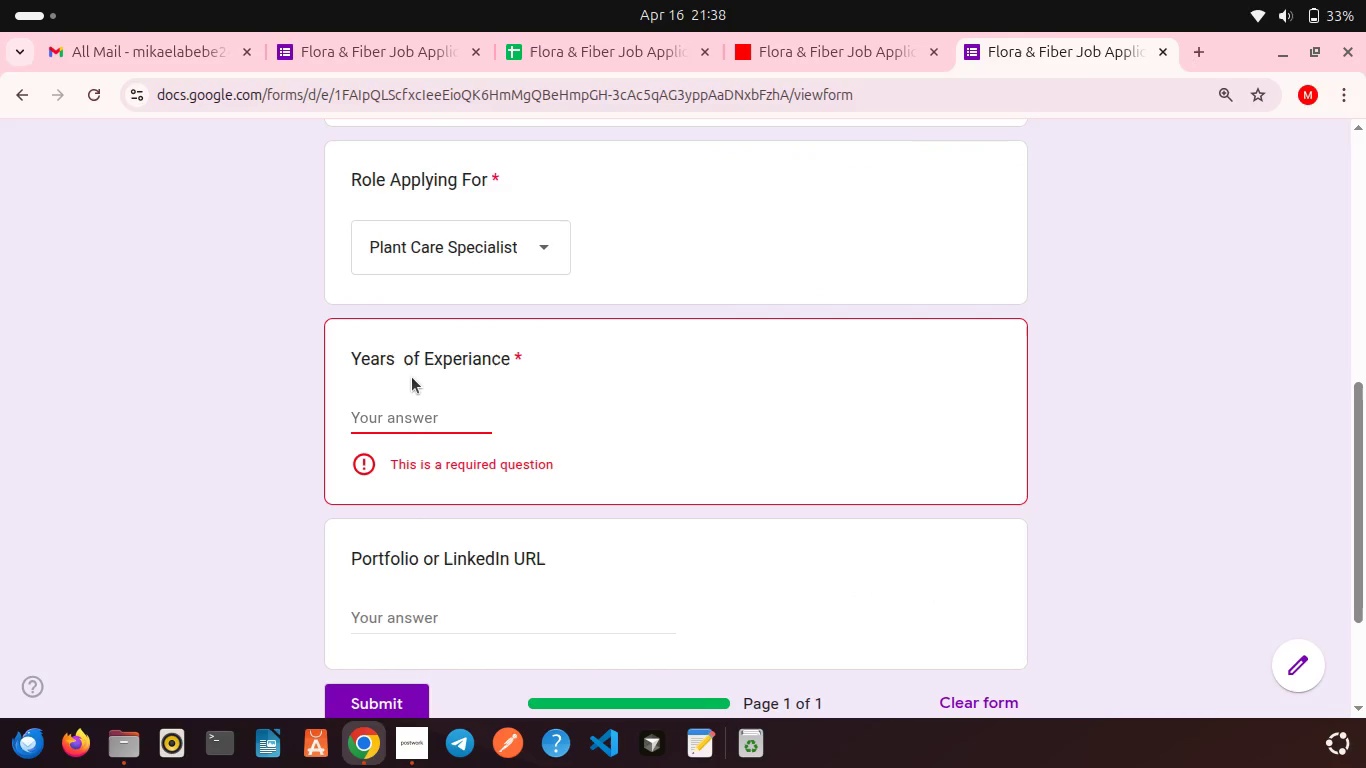 
type(7j)
 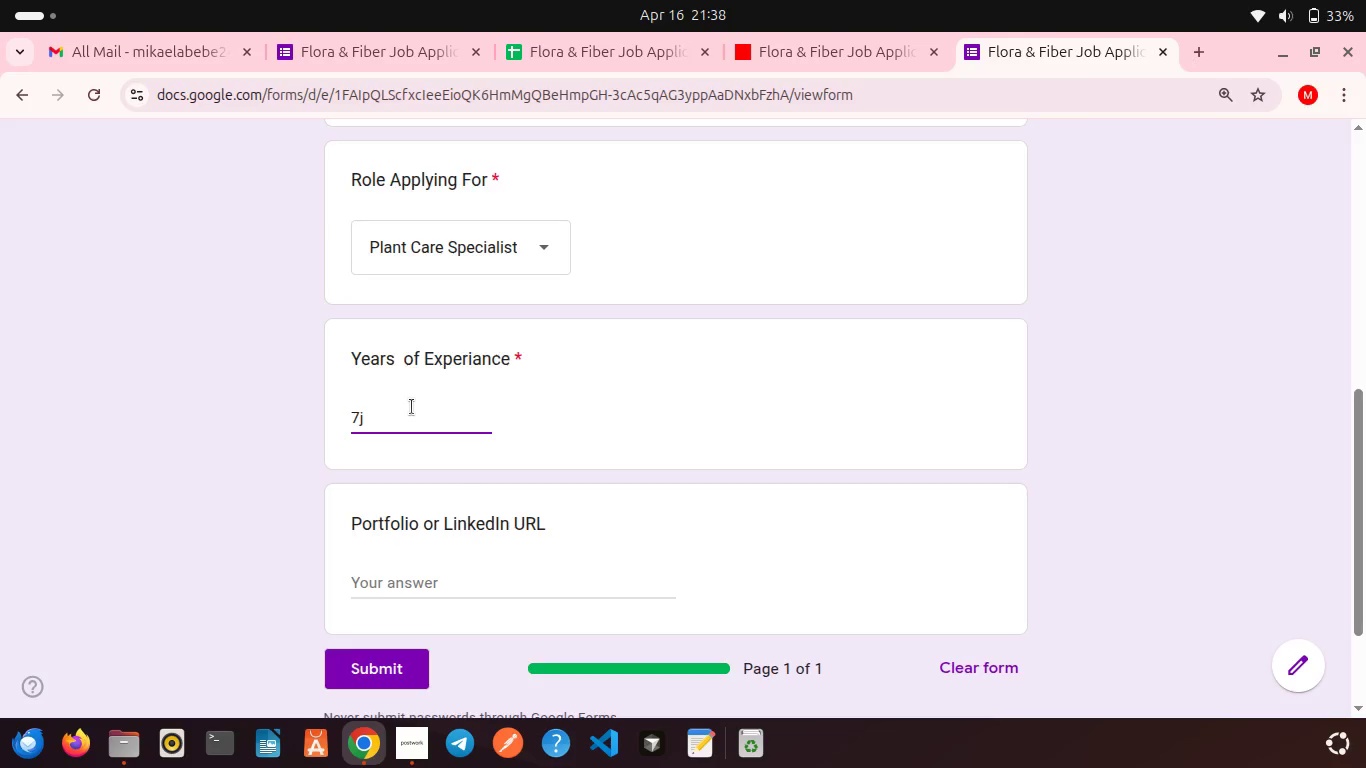 
scroll: coordinate [412, 407], scroll_direction: down, amount: 6.0
 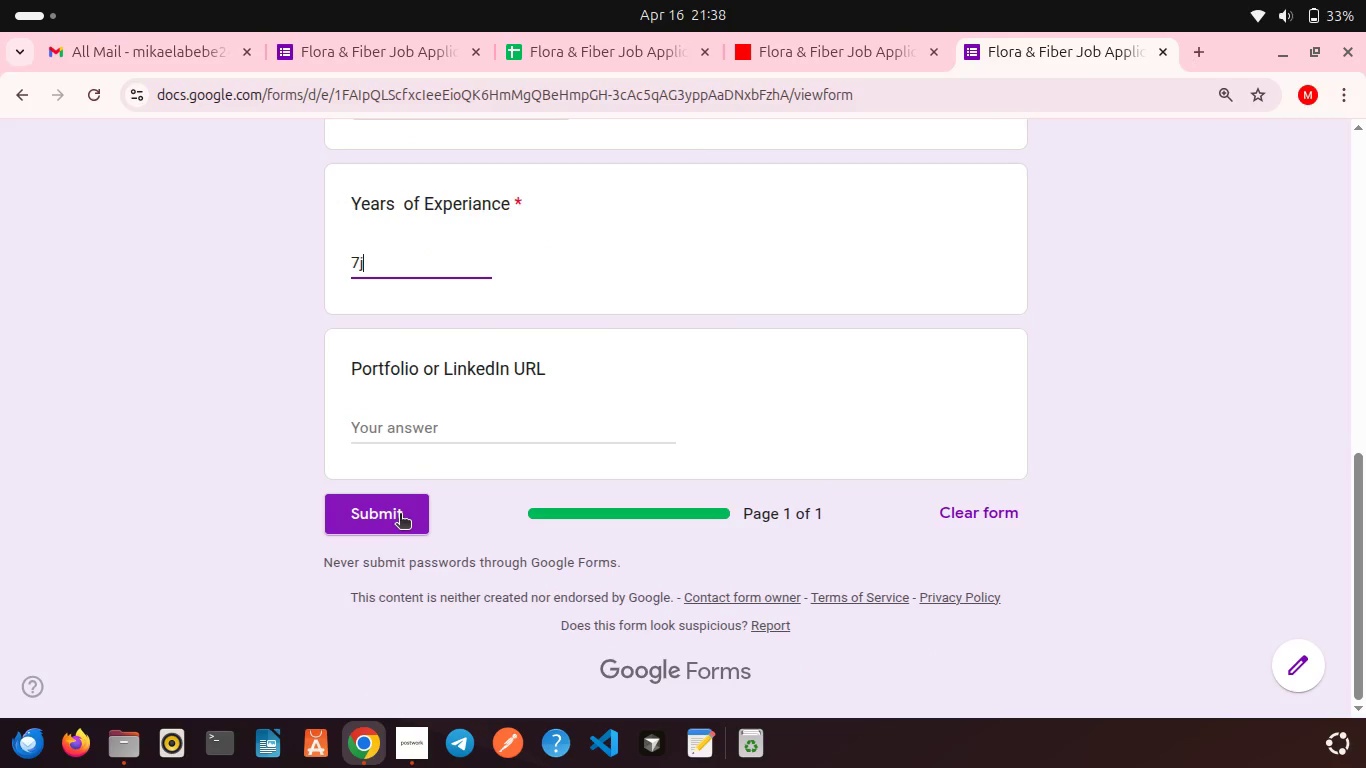 
left_click([400, 515])
 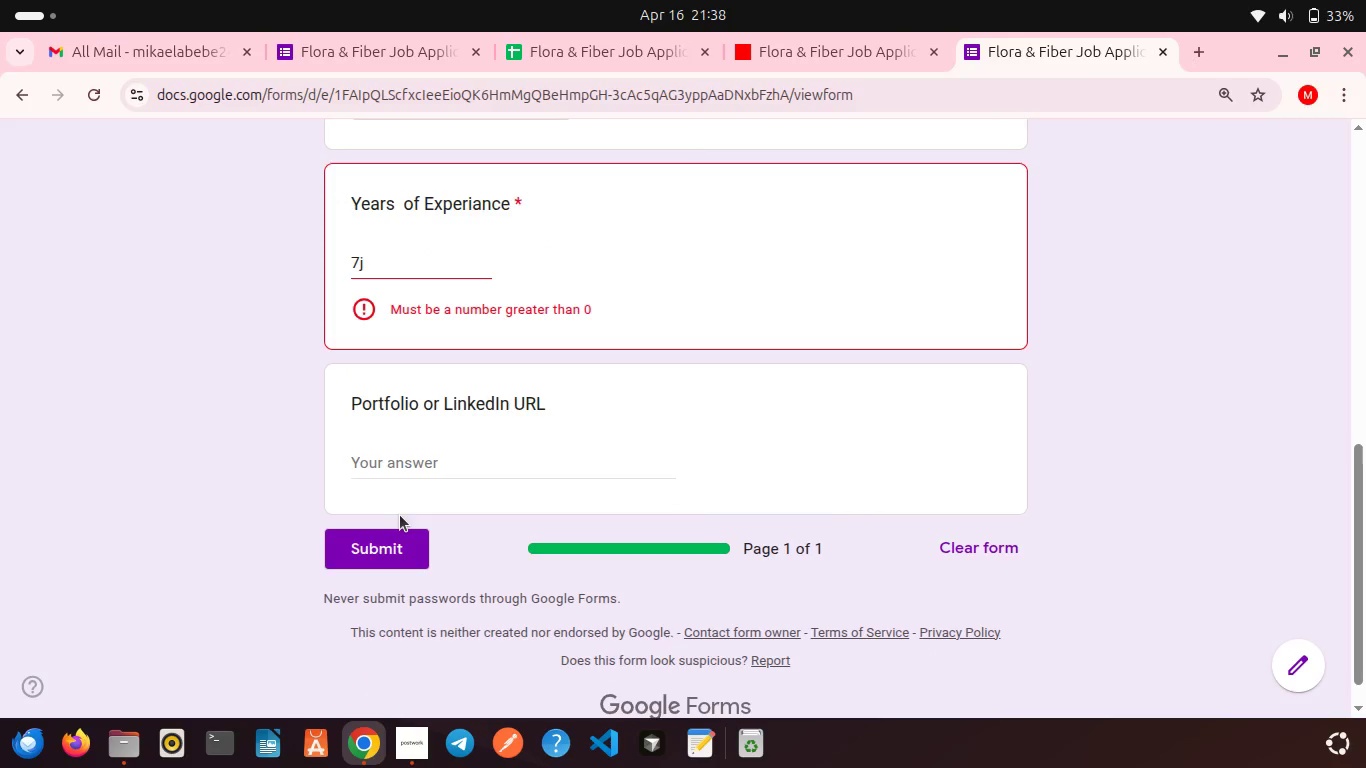 
key(Backspace)
 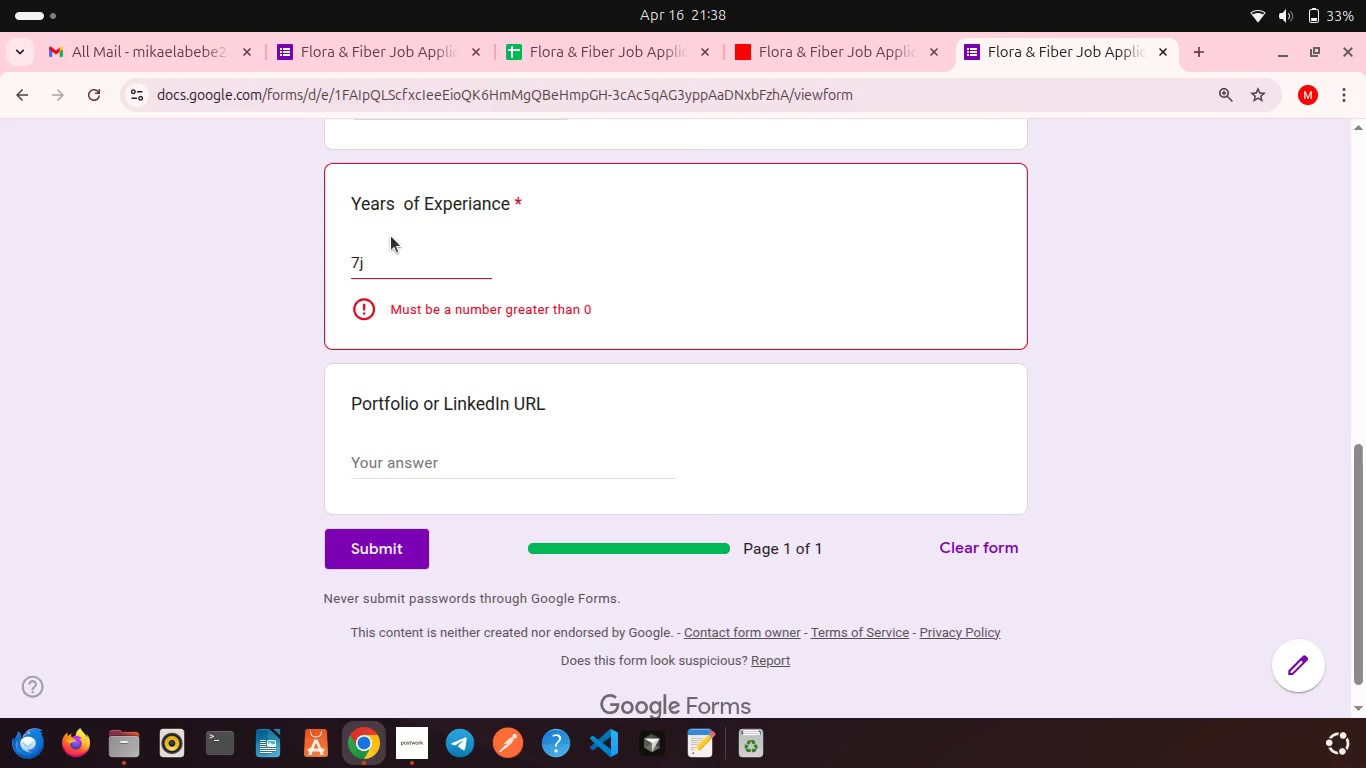 
left_click([393, 258])
 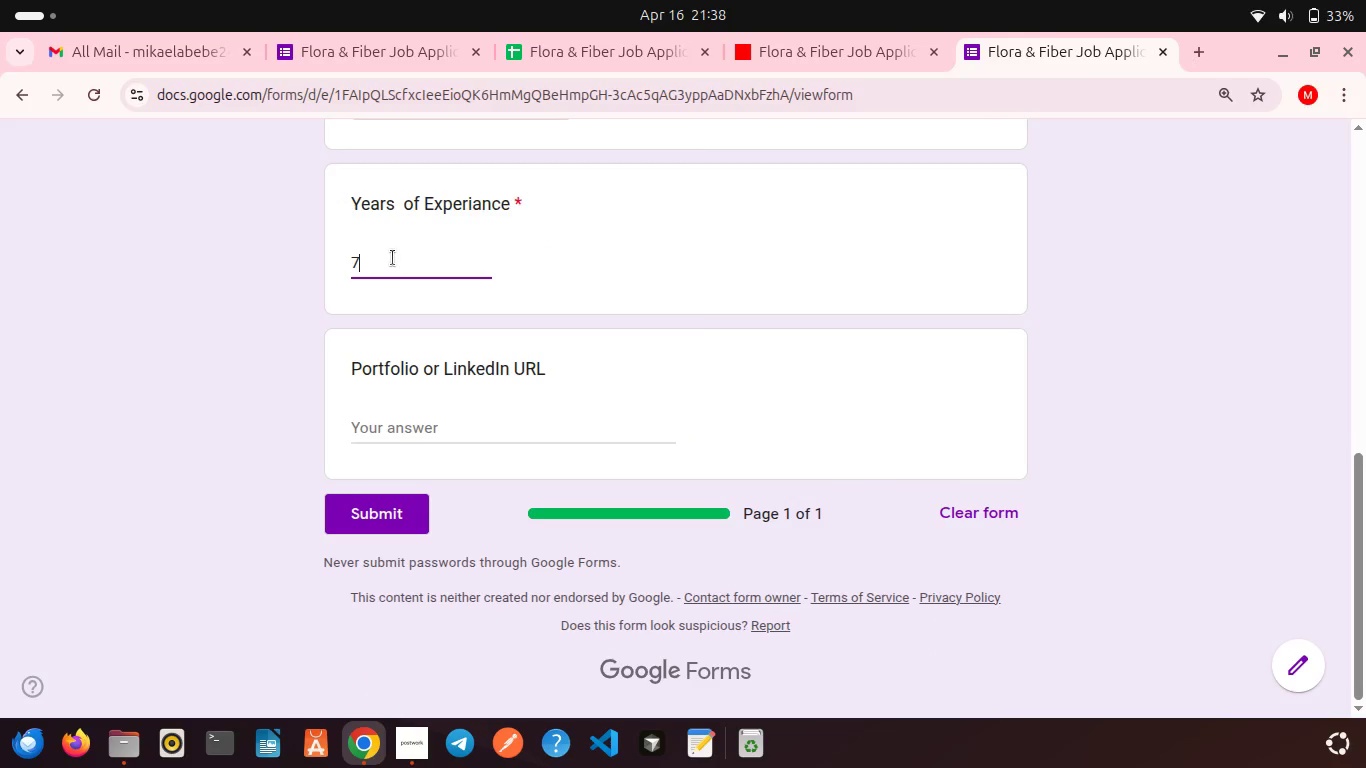 
key(Backspace)
 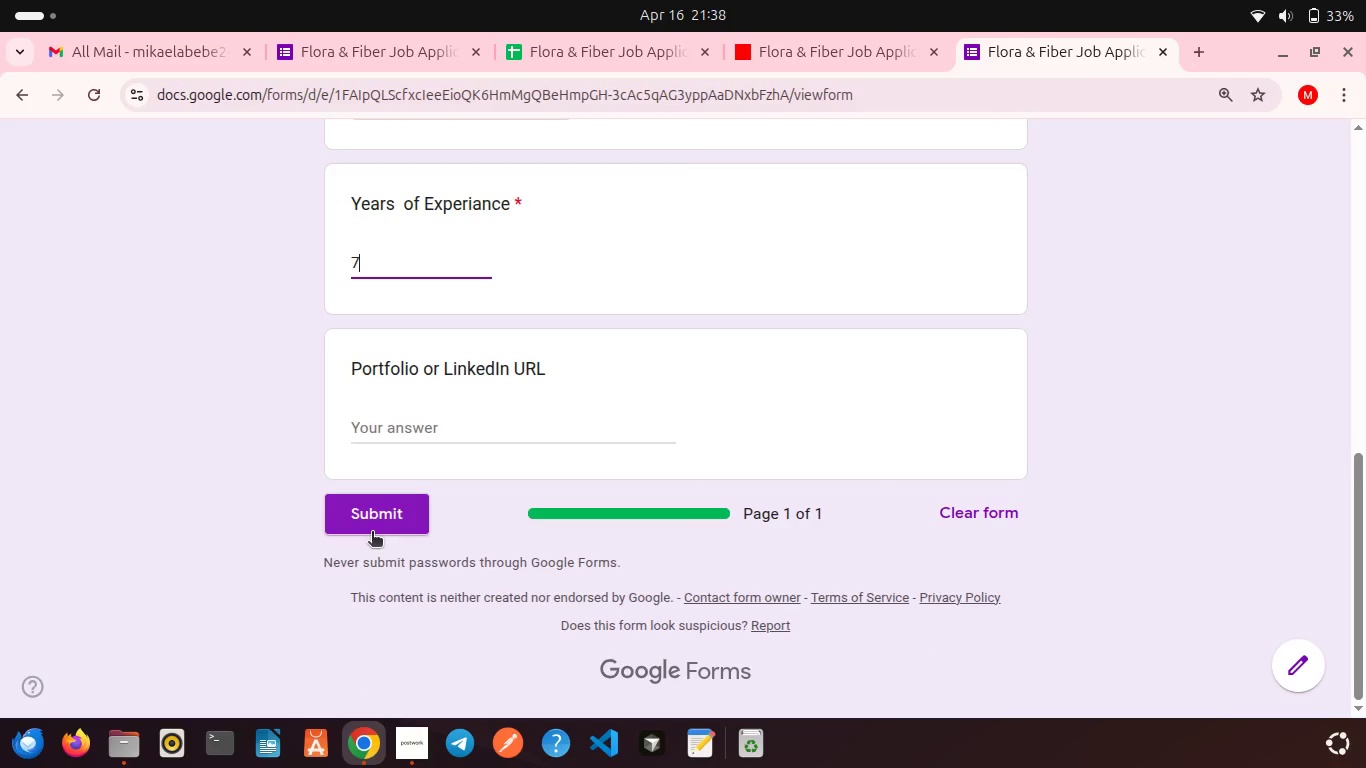 
left_click([372, 533])
 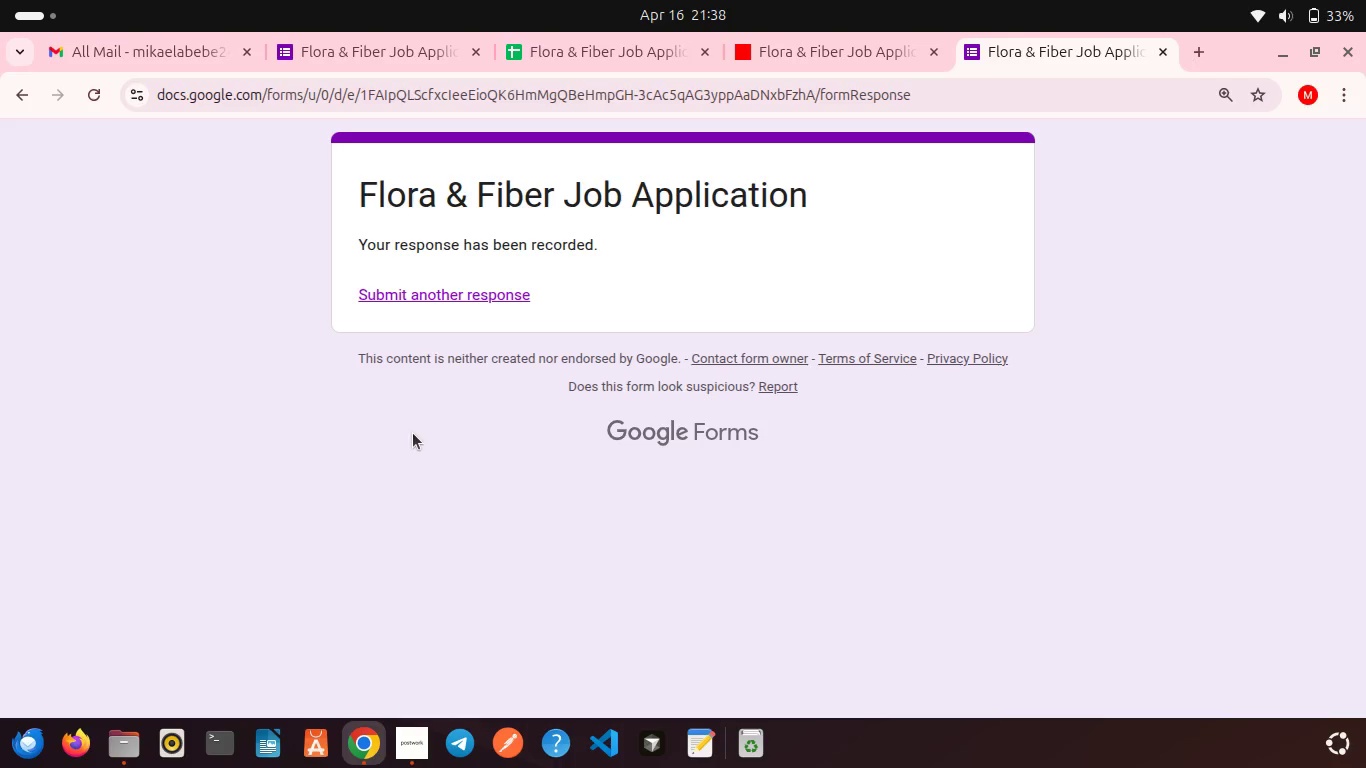 
scroll: coordinate [413, 433], scroll_direction: down, amount: 2.0
 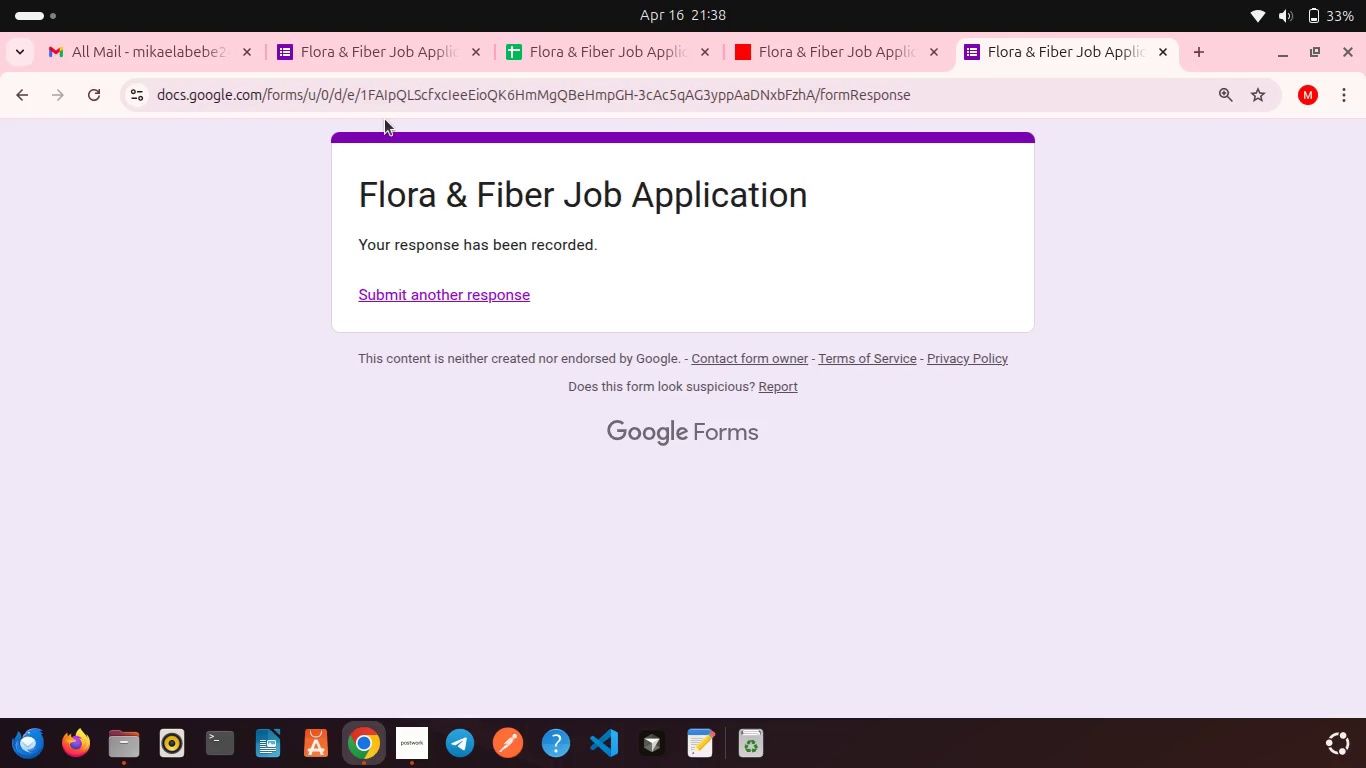 
left_click([356, 41])
 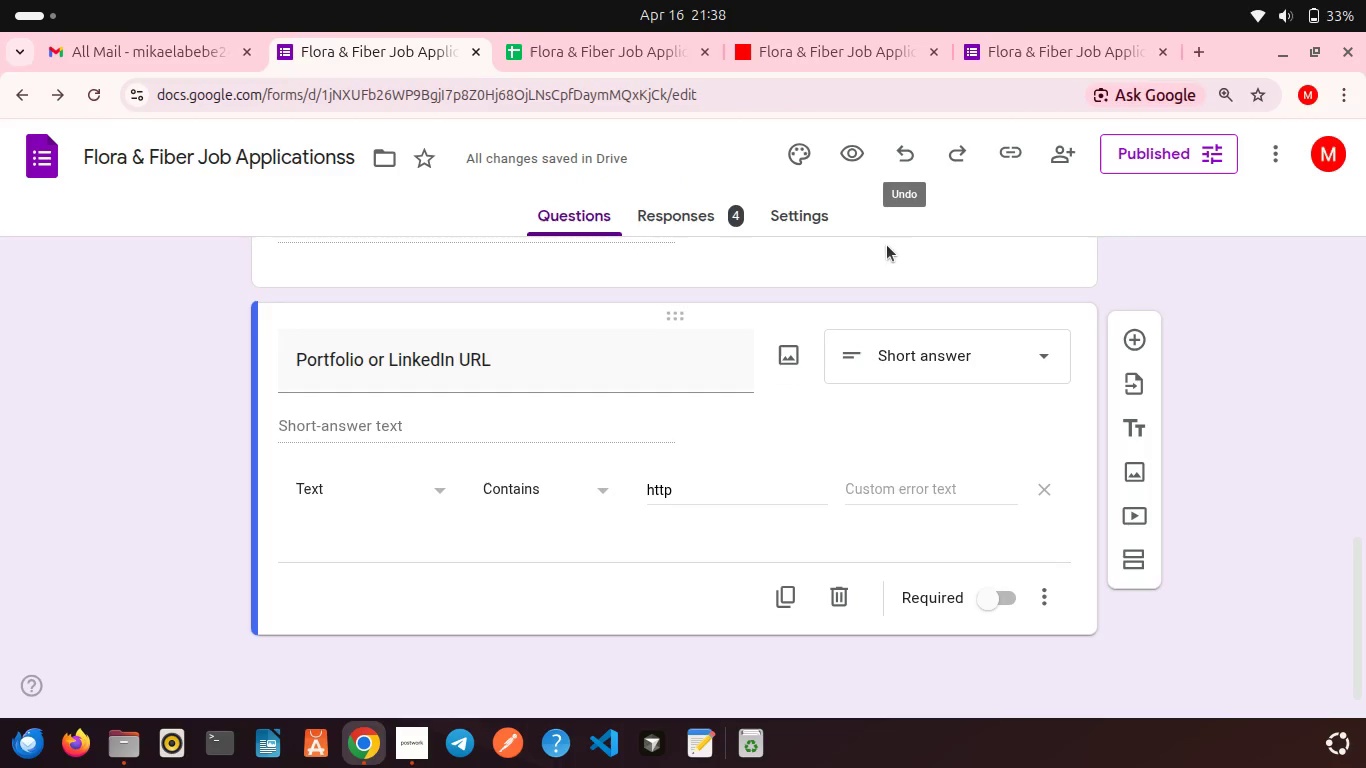 
scroll: coordinate [839, 290], scroll_direction: up, amount: 11.0
 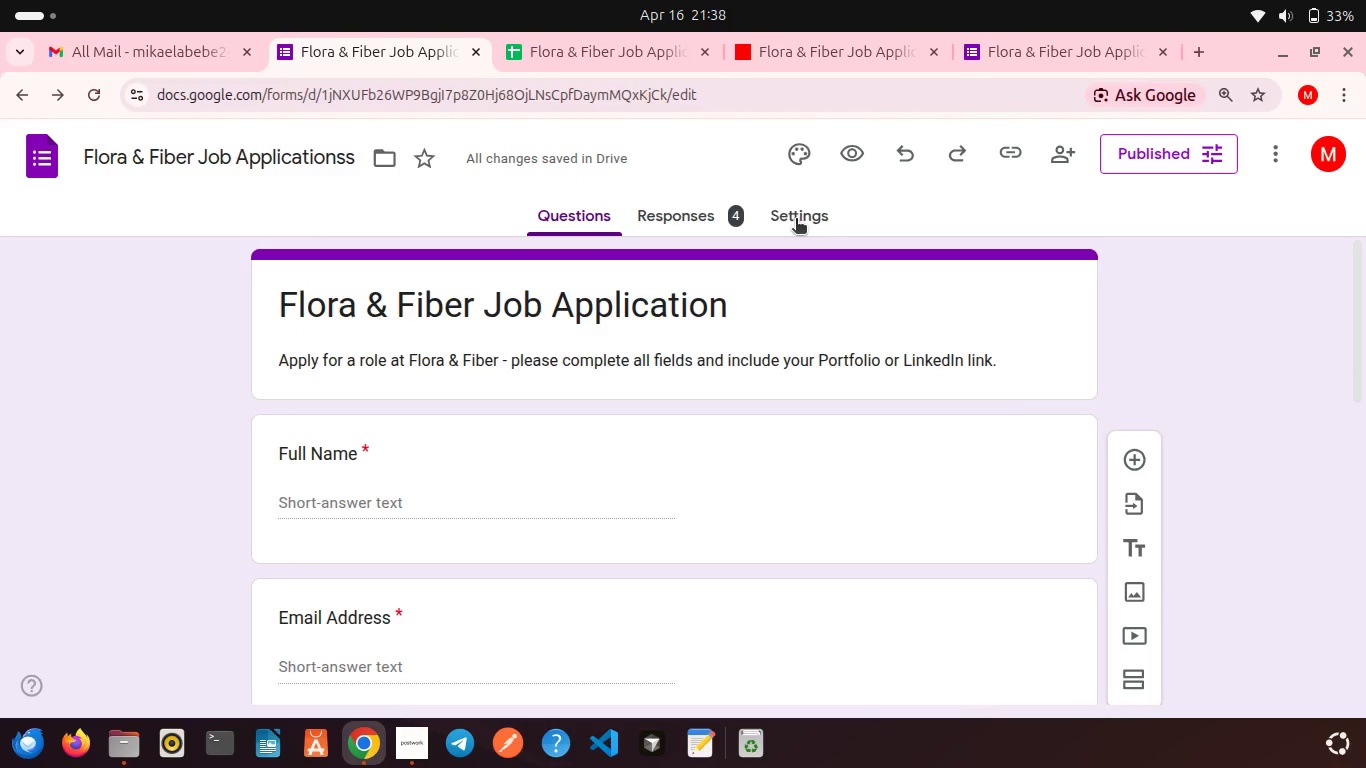 
left_click([796, 220])
 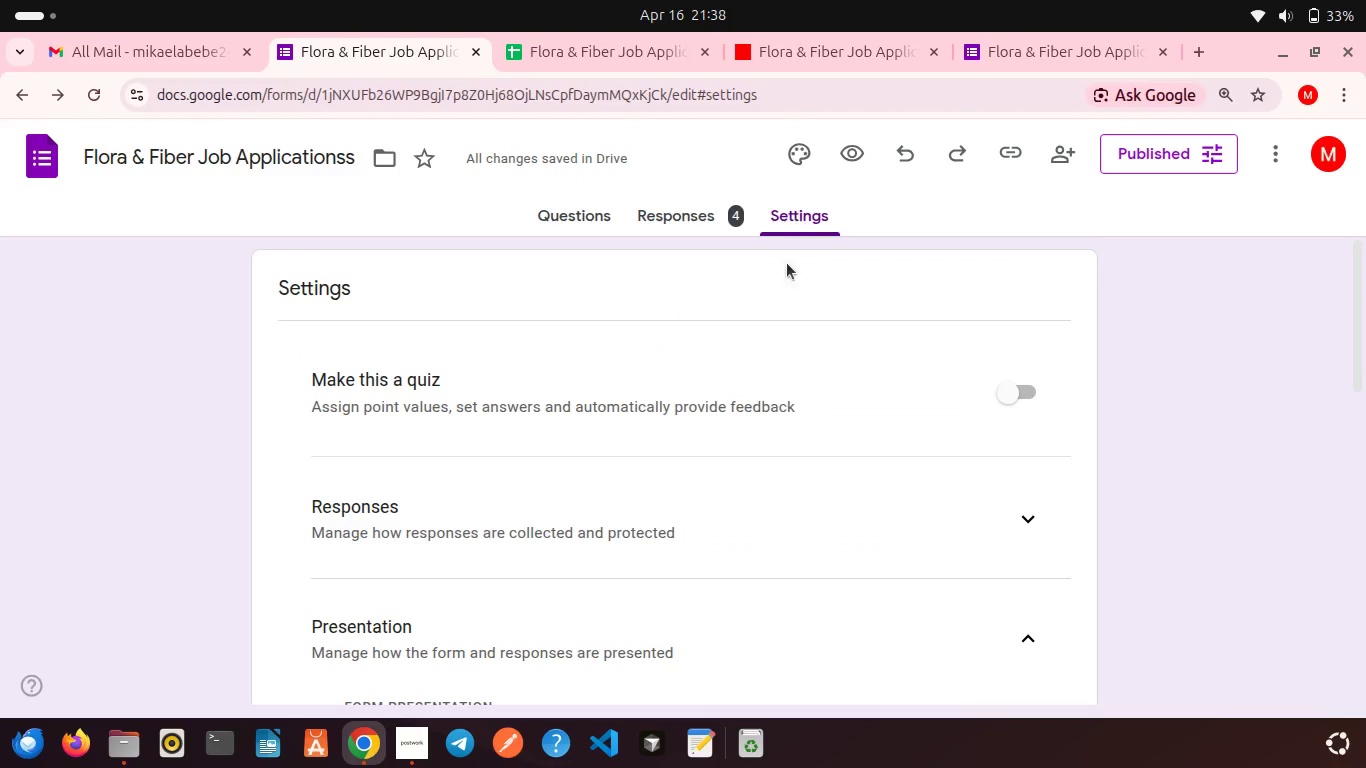 
scroll: coordinate [776, 306], scroll_direction: down, amount: 3.0
 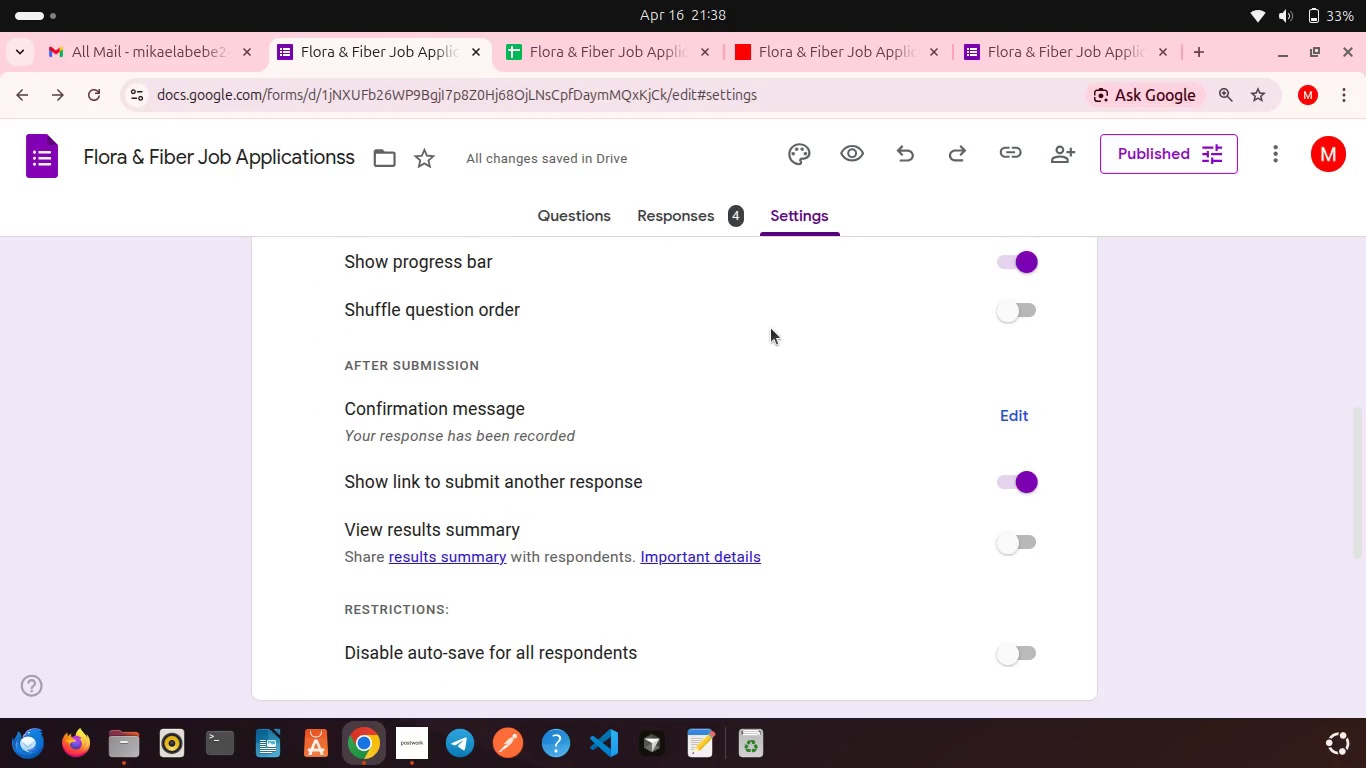 
scroll: coordinate [771, 328], scroll_direction: up, amount: 6.0
 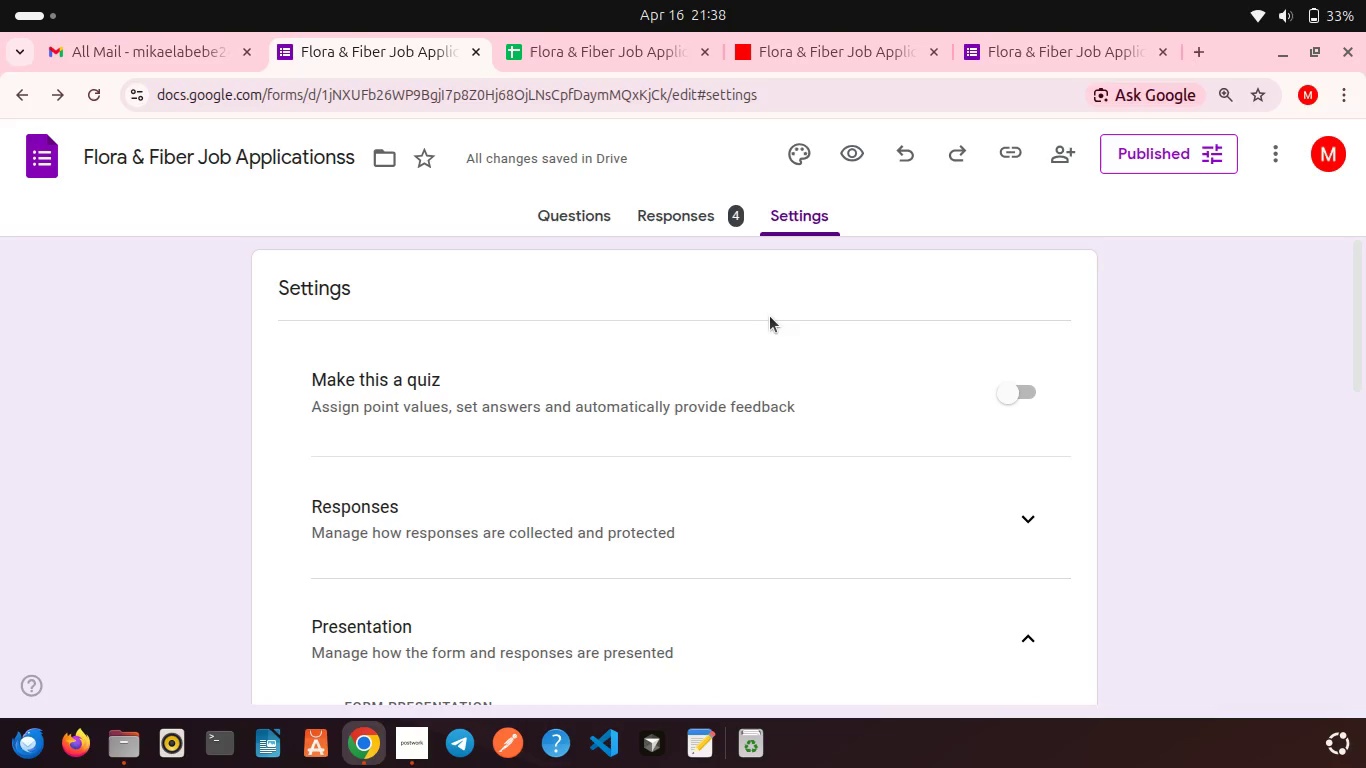 
wait(11.24)
 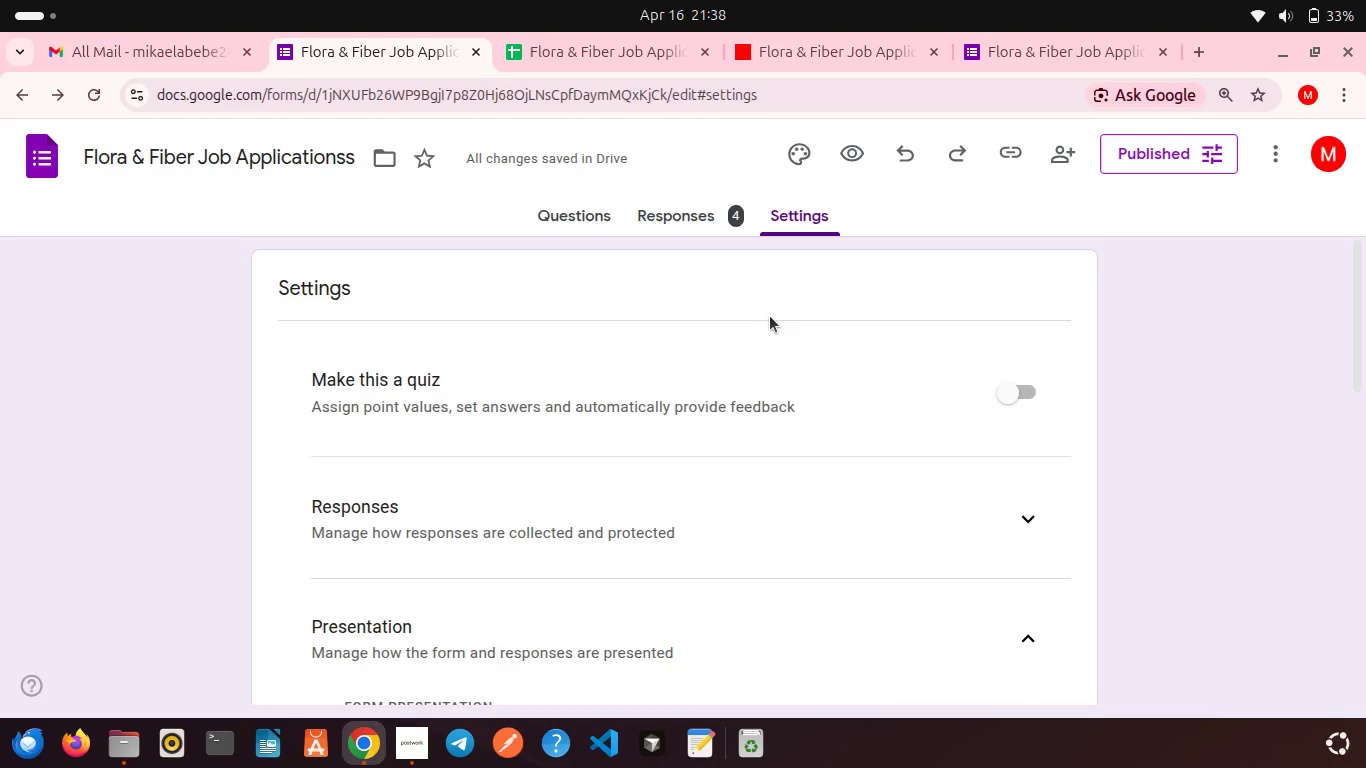 
scroll: coordinate [769, 315], scroll_direction: down, amount: 2.0
 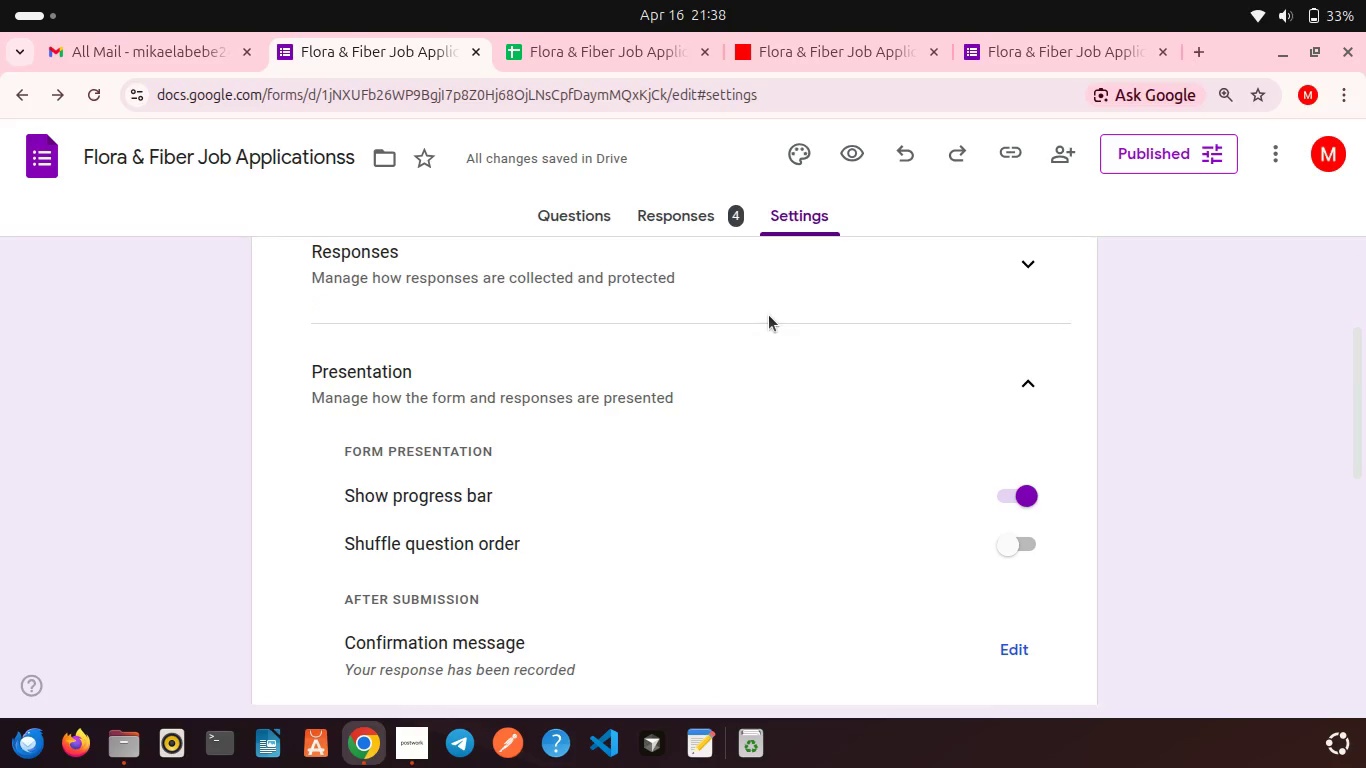 
scroll: coordinate [728, 329], scroll_direction: up, amount: 3.0
 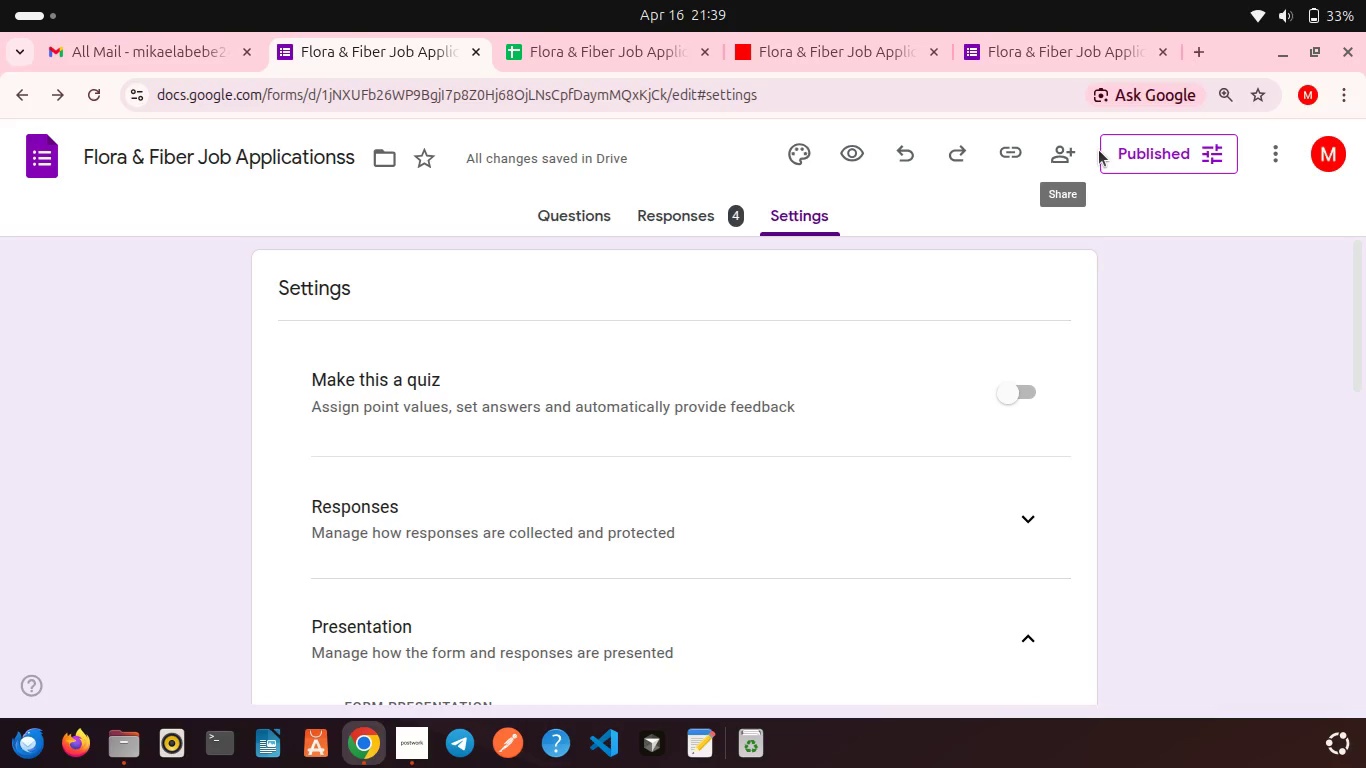 
left_click([1128, 146])
 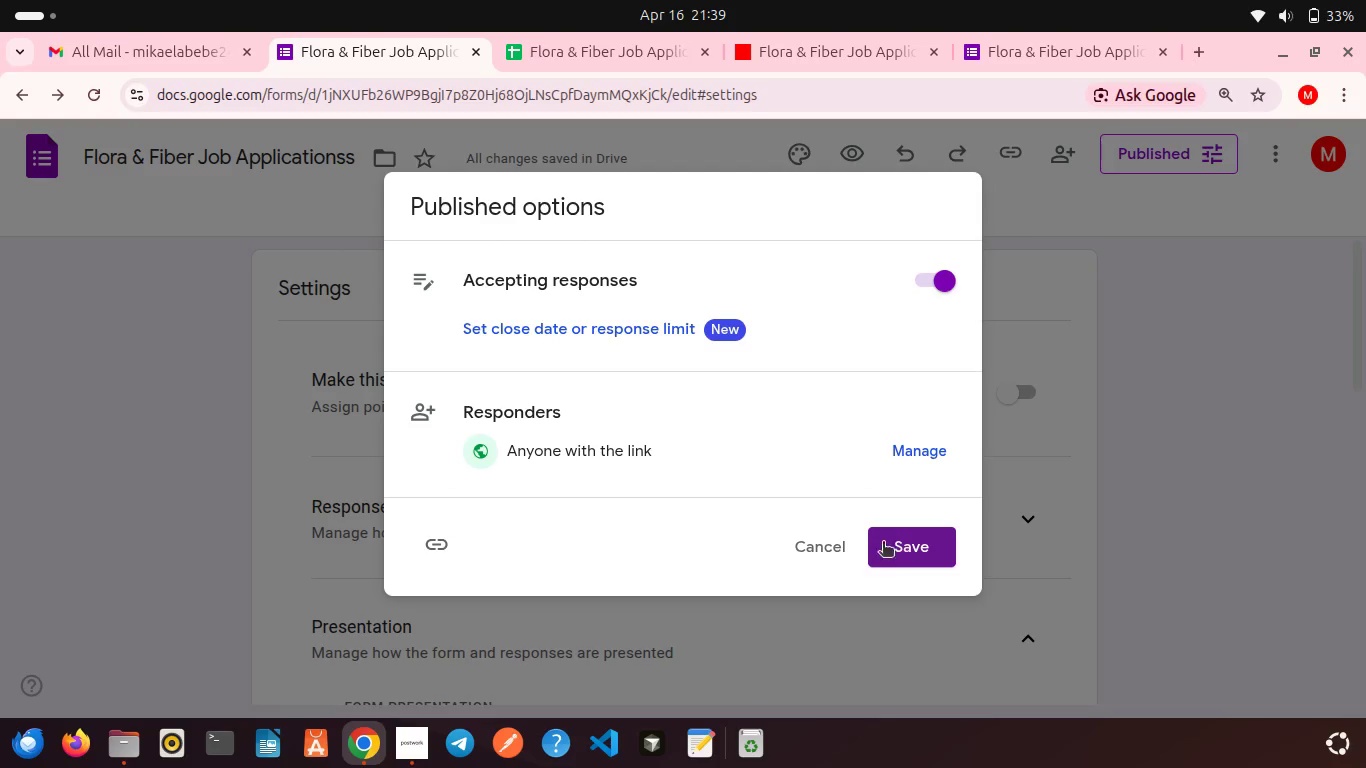 
left_click([898, 543])
 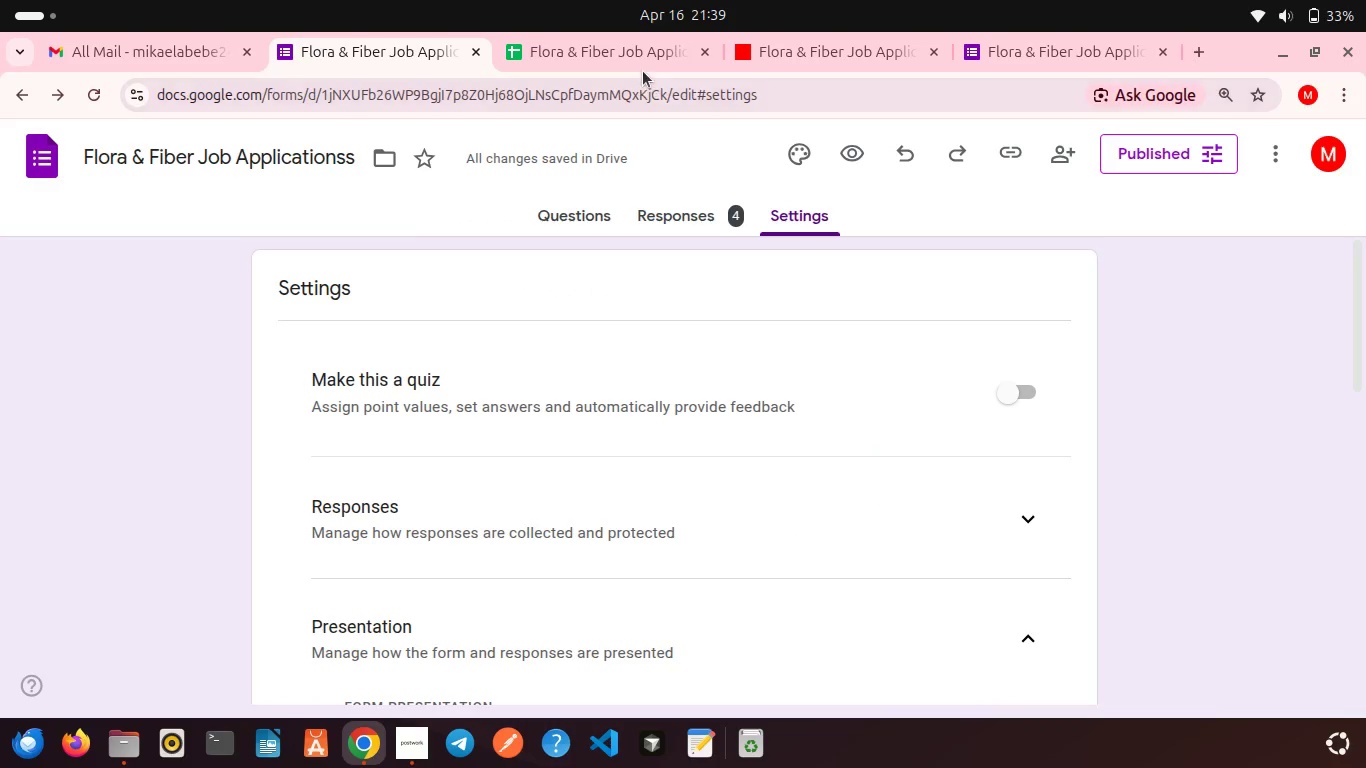 
left_click([618, 46])
 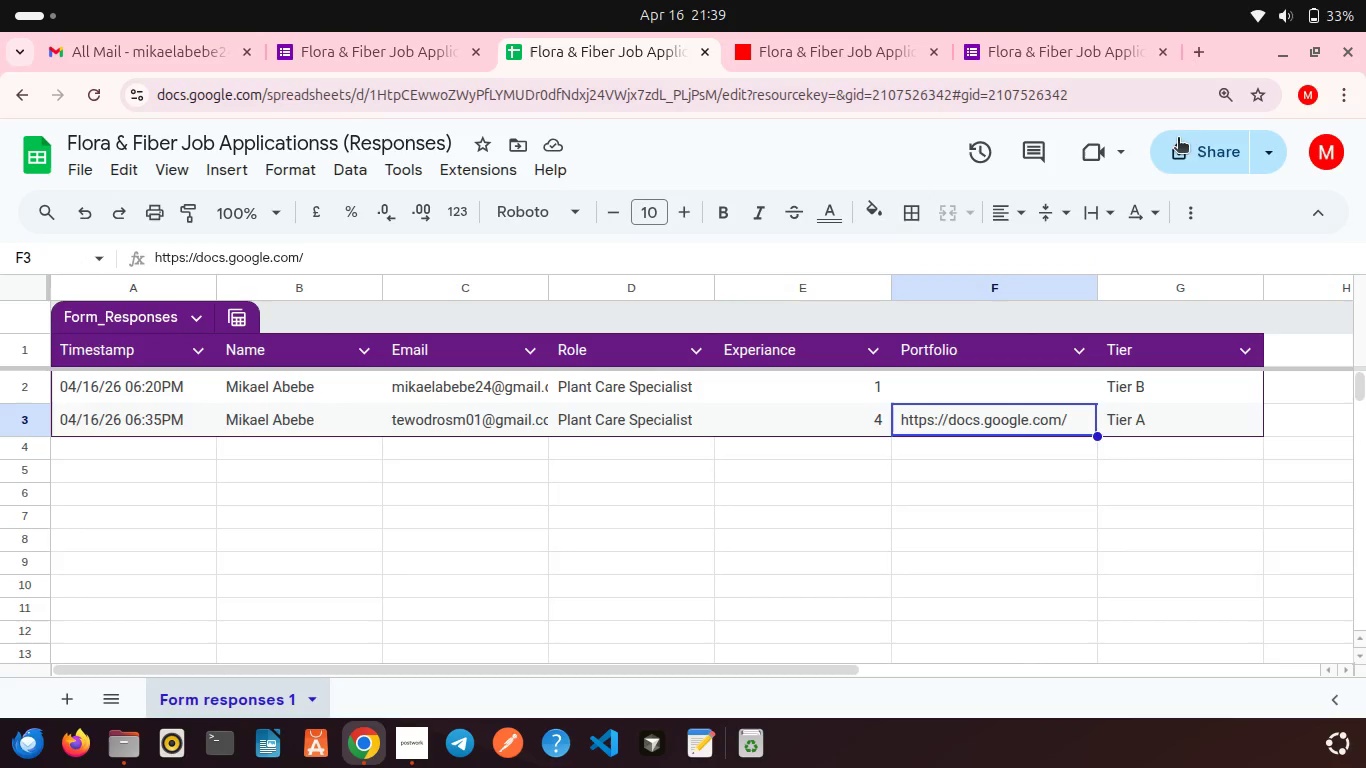 
left_click([1210, 144])
 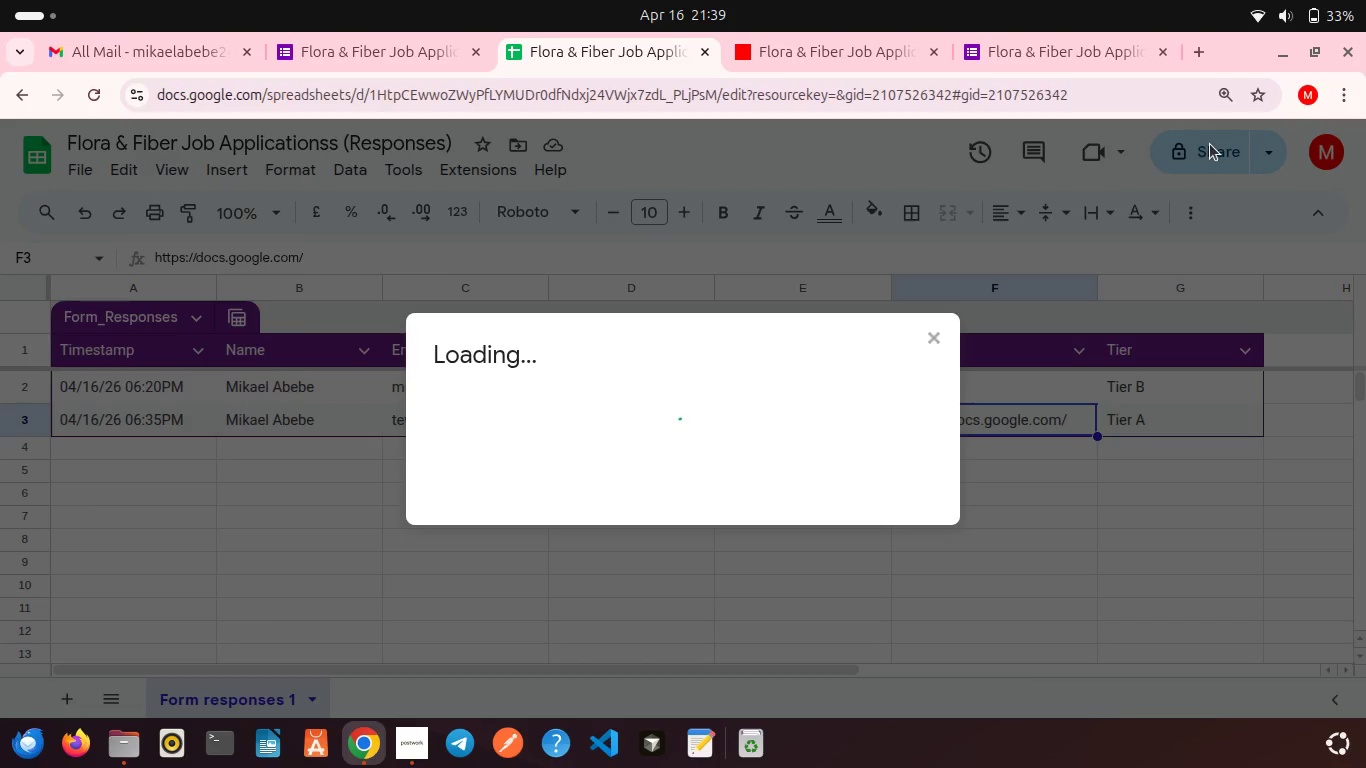 
wait(9.84)
 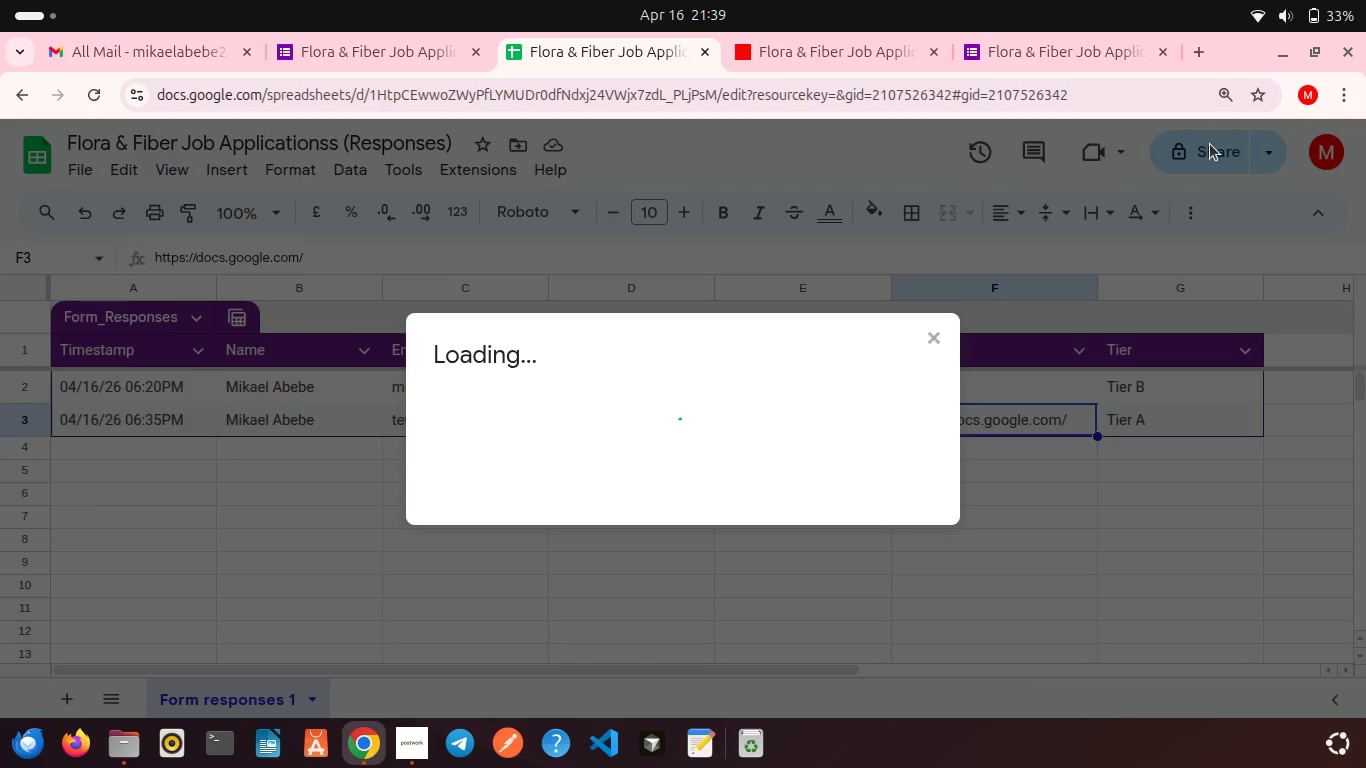 
left_click([518, 515])
 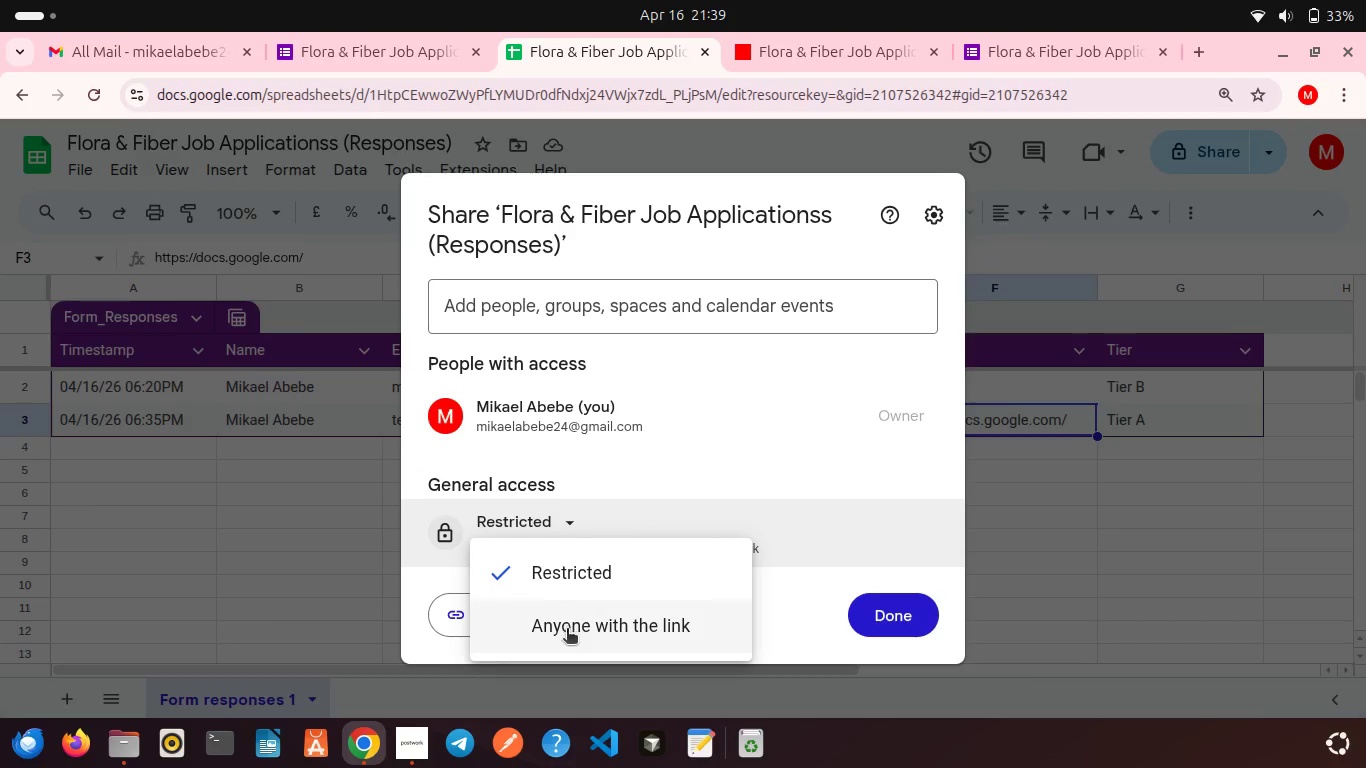 
left_click([567, 630])
 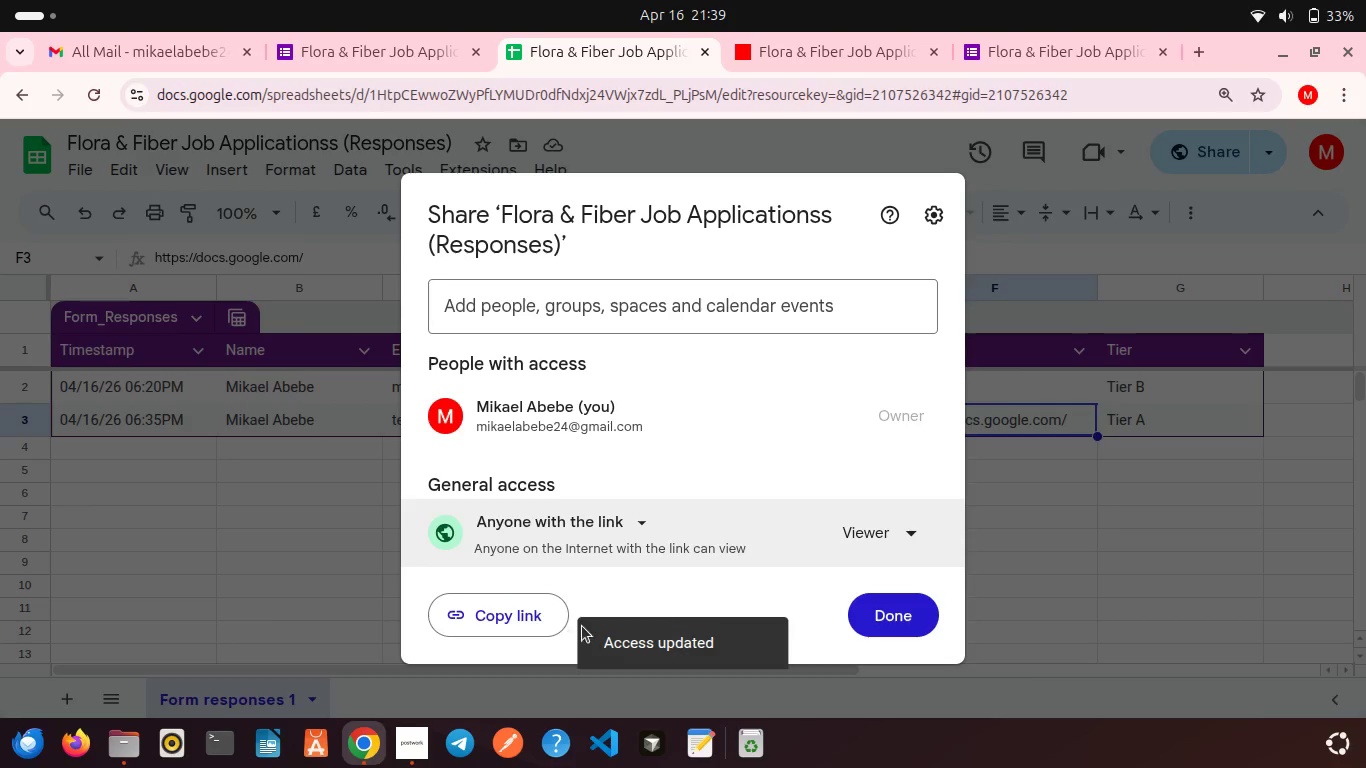 
left_click([892, 609])
 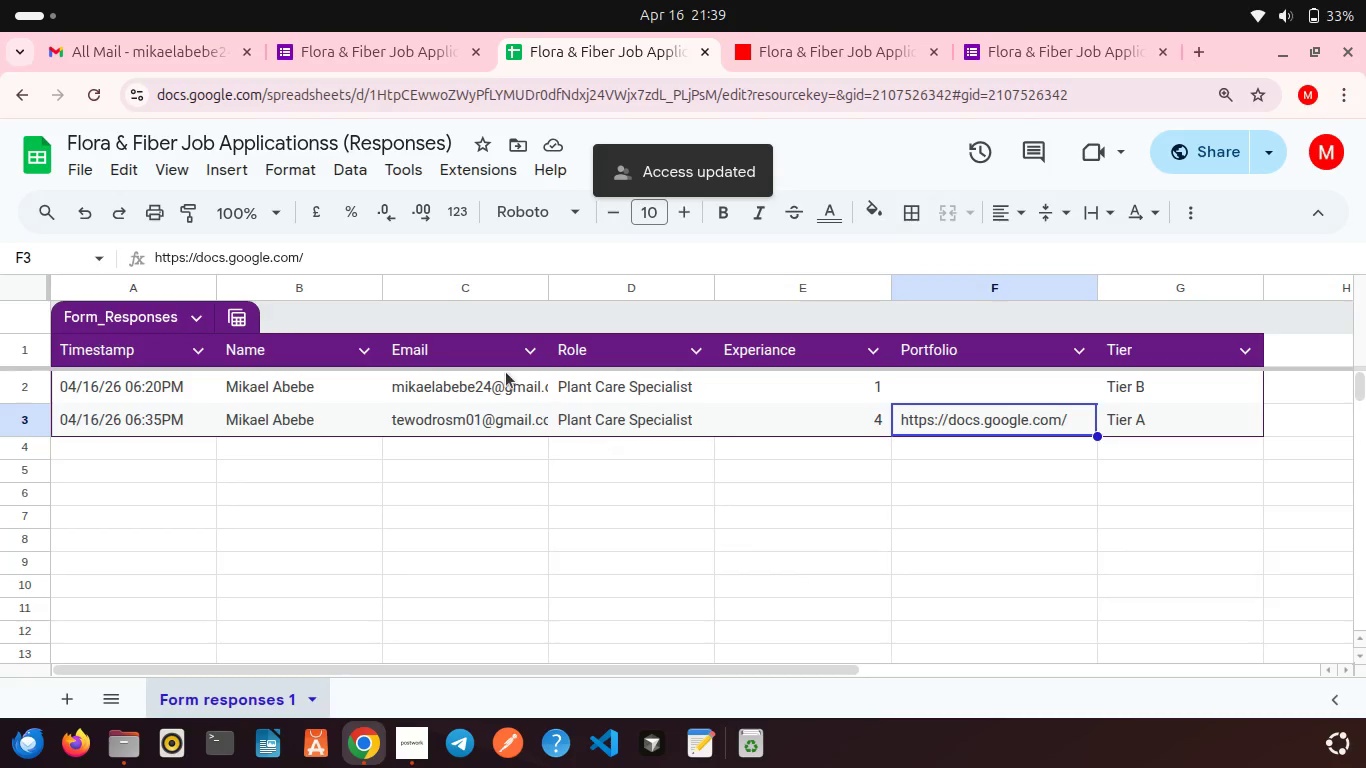 
wait(6.71)
 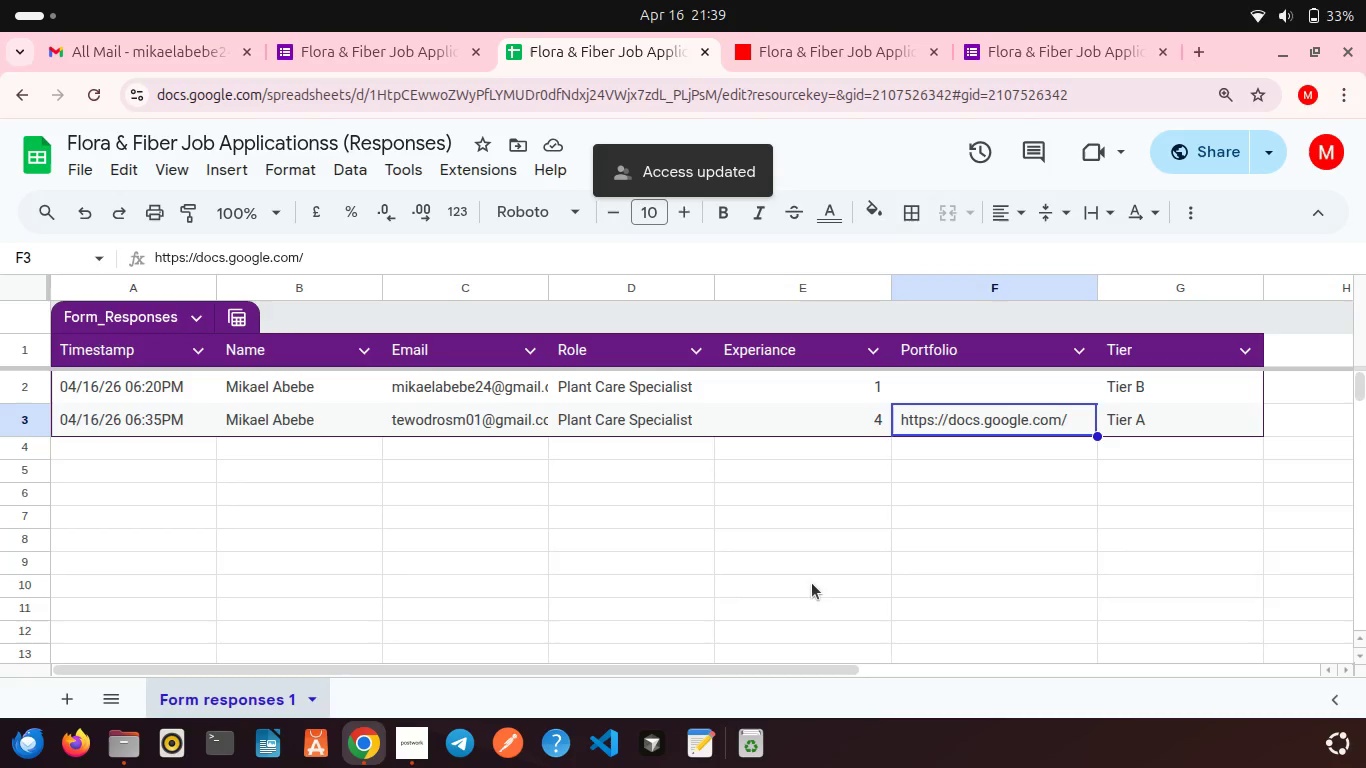 
left_click([183, 34])
 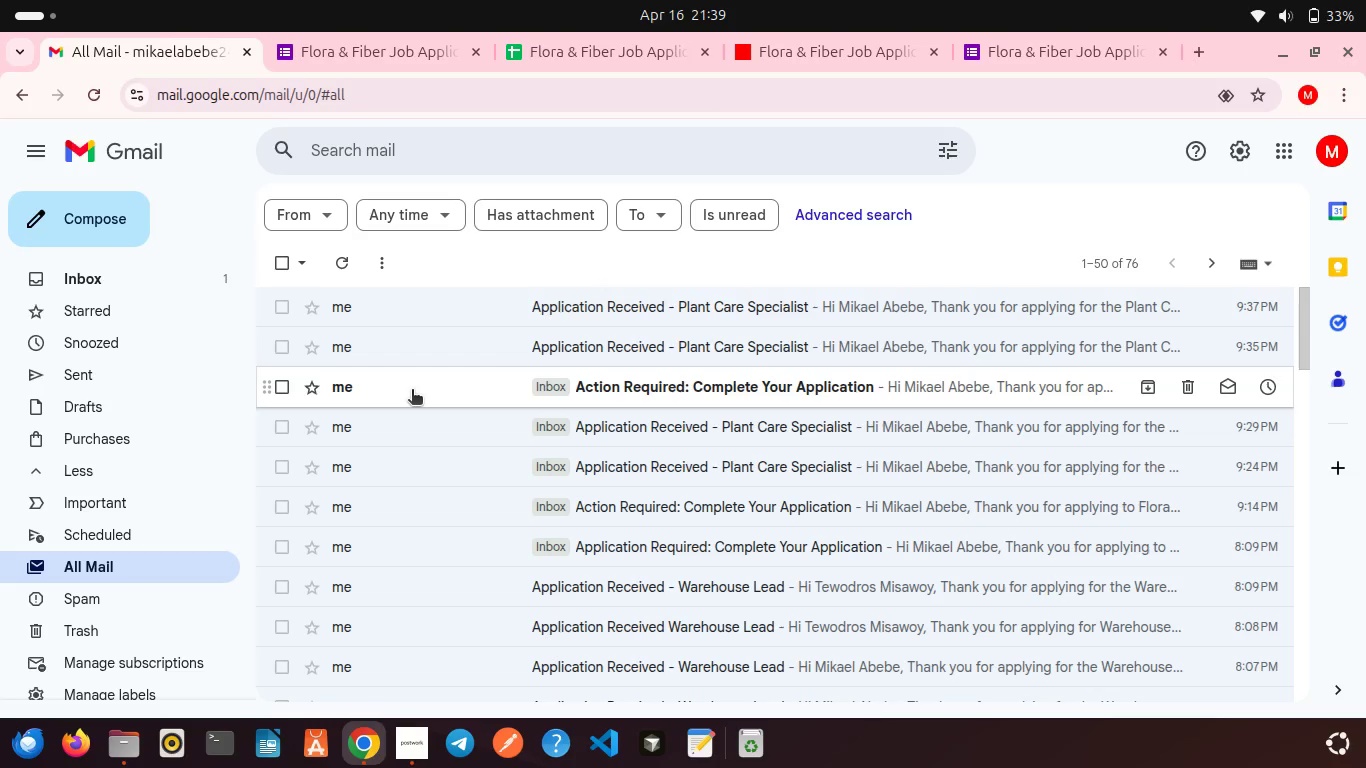 
scroll: coordinate [412, 391], scroll_direction: up, amount: 5.0
 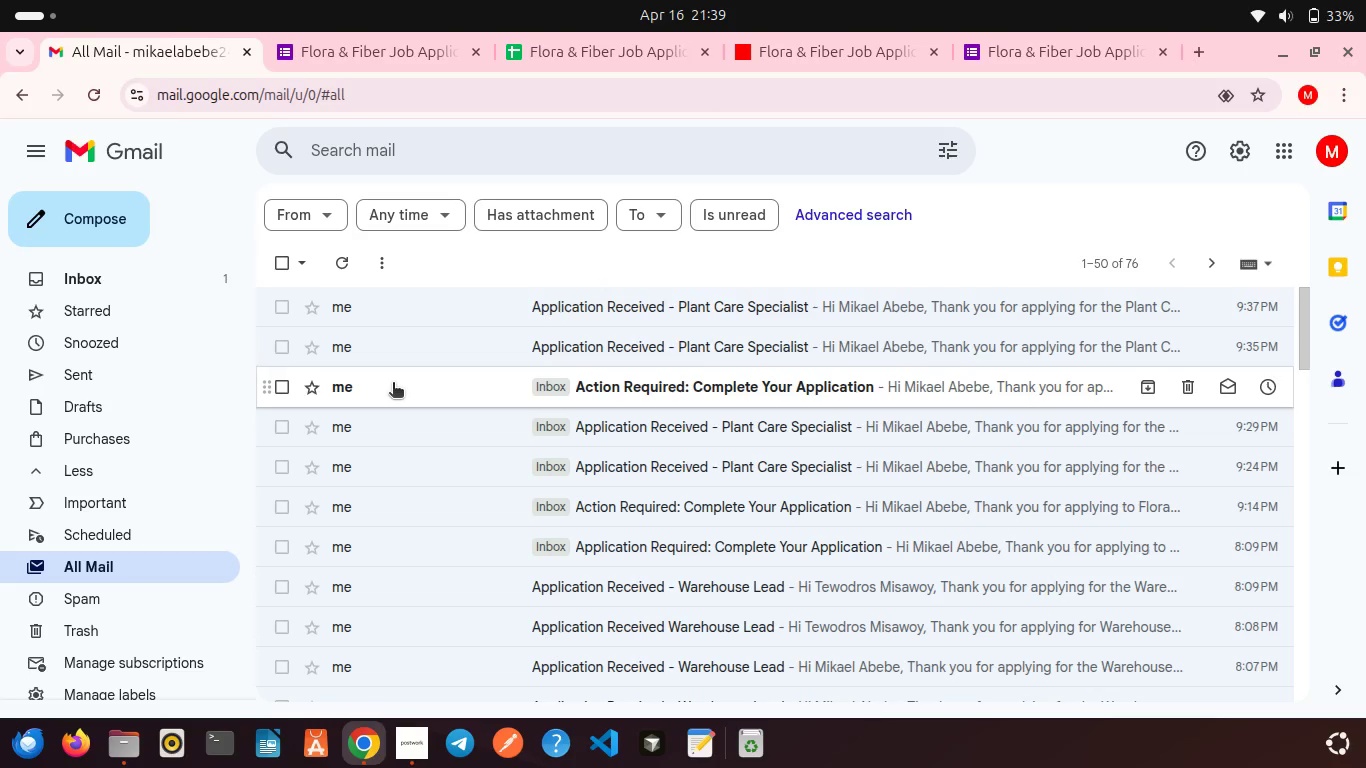 
left_click([393, 384])
 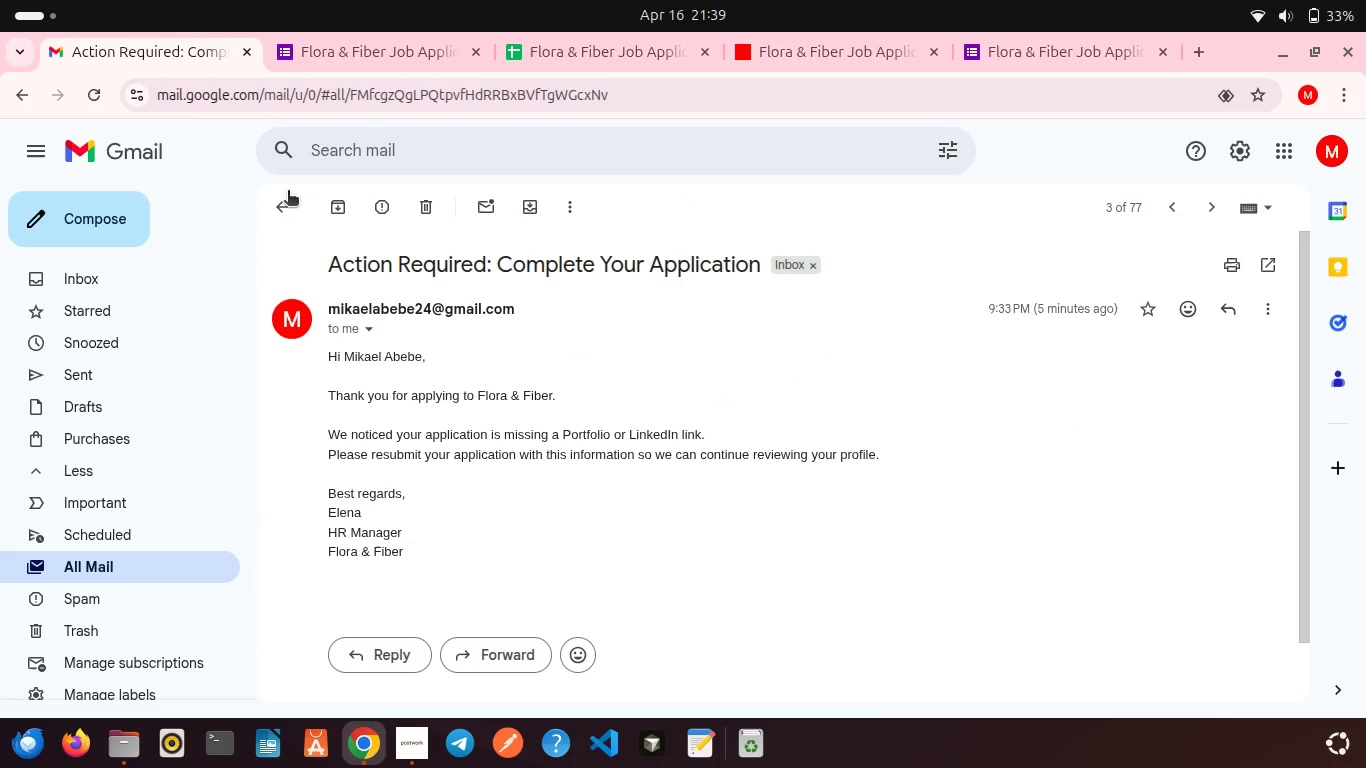 
left_click([283, 194])
 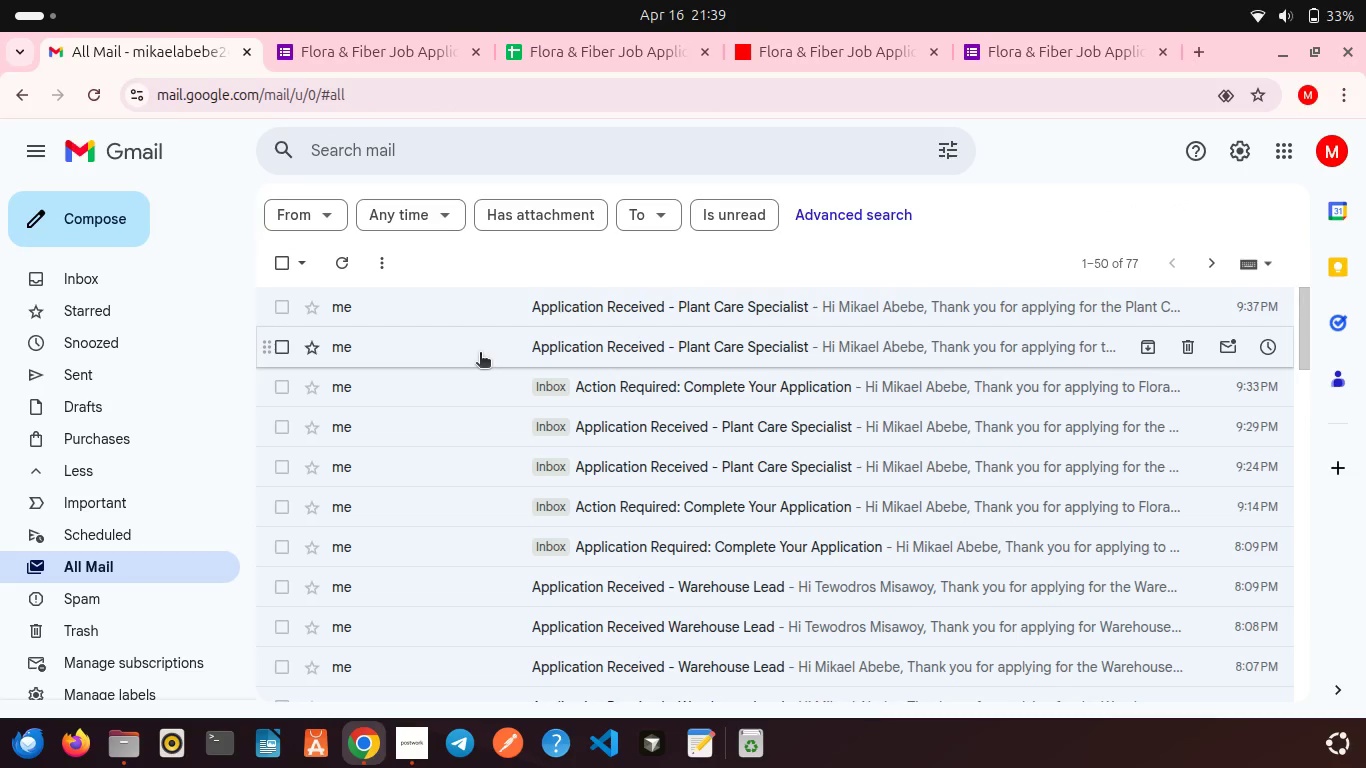 
scroll: coordinate [480, 354], scroll_direction: up, amount: 9.0
 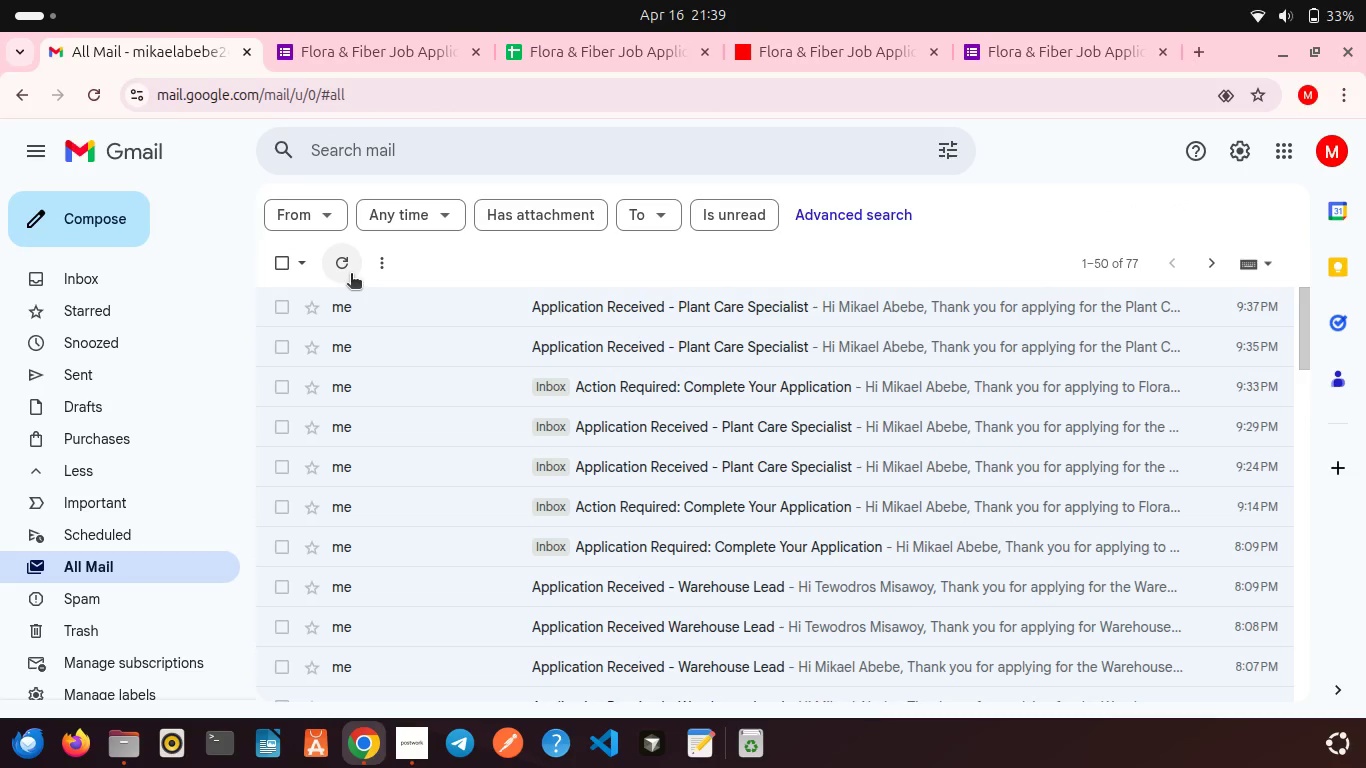 
left_click([351, 275])
 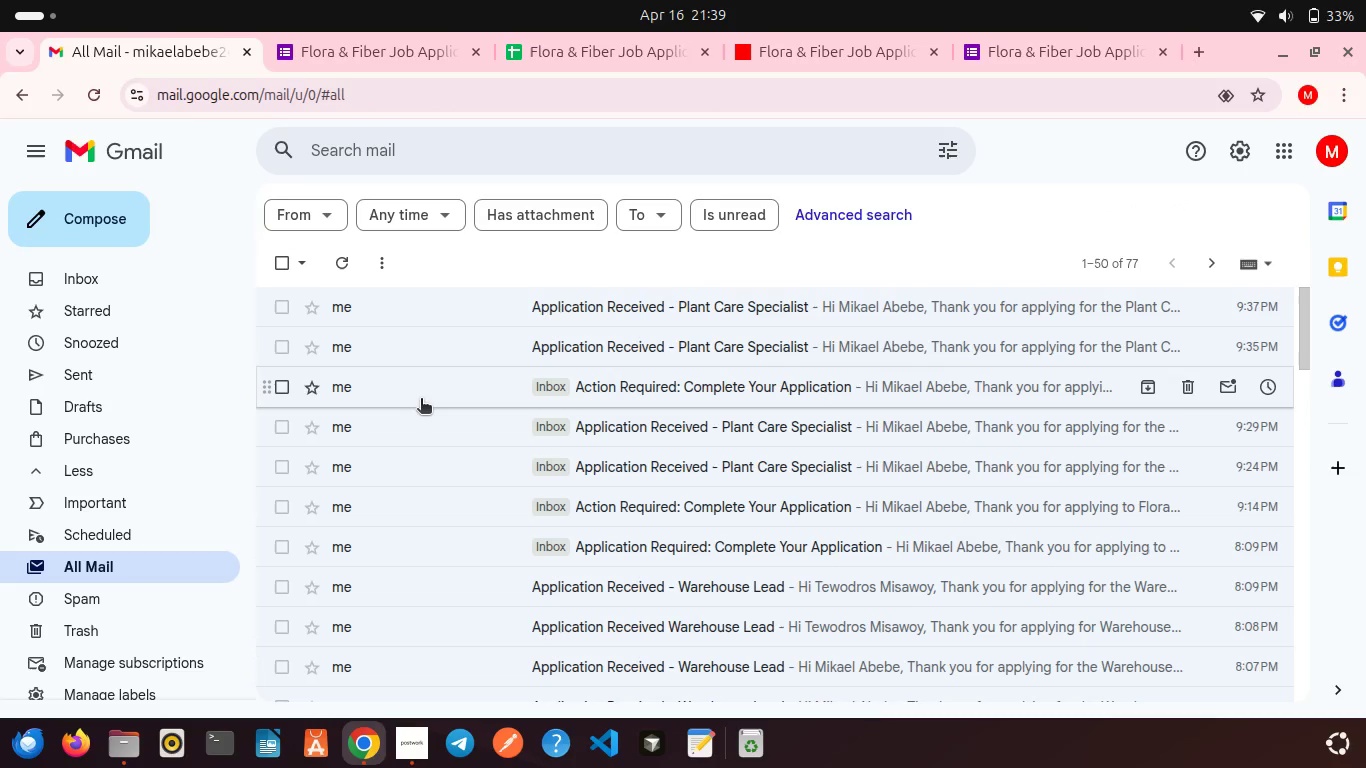 
scroll: coordinate [421, 400], scroll_direction: up, amount: 7.0
 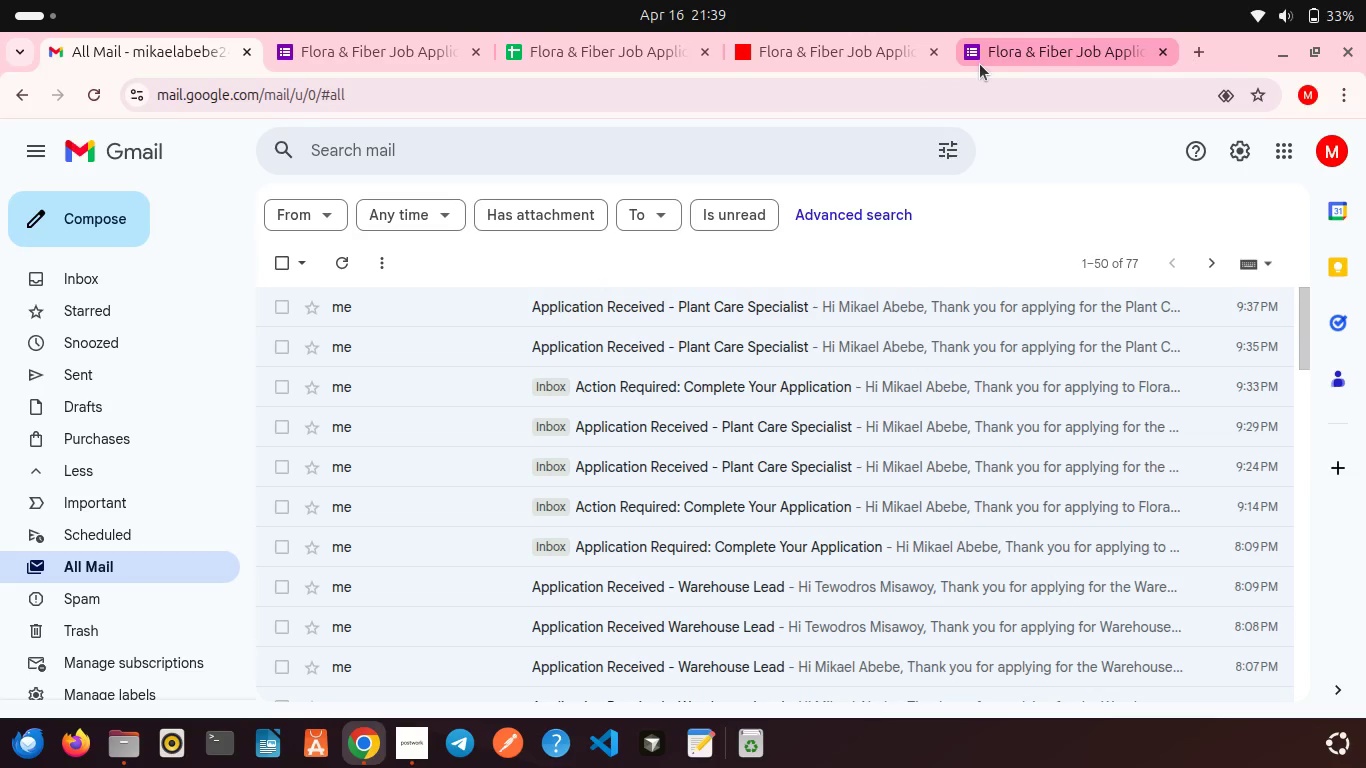 
left_click([867, 45])
 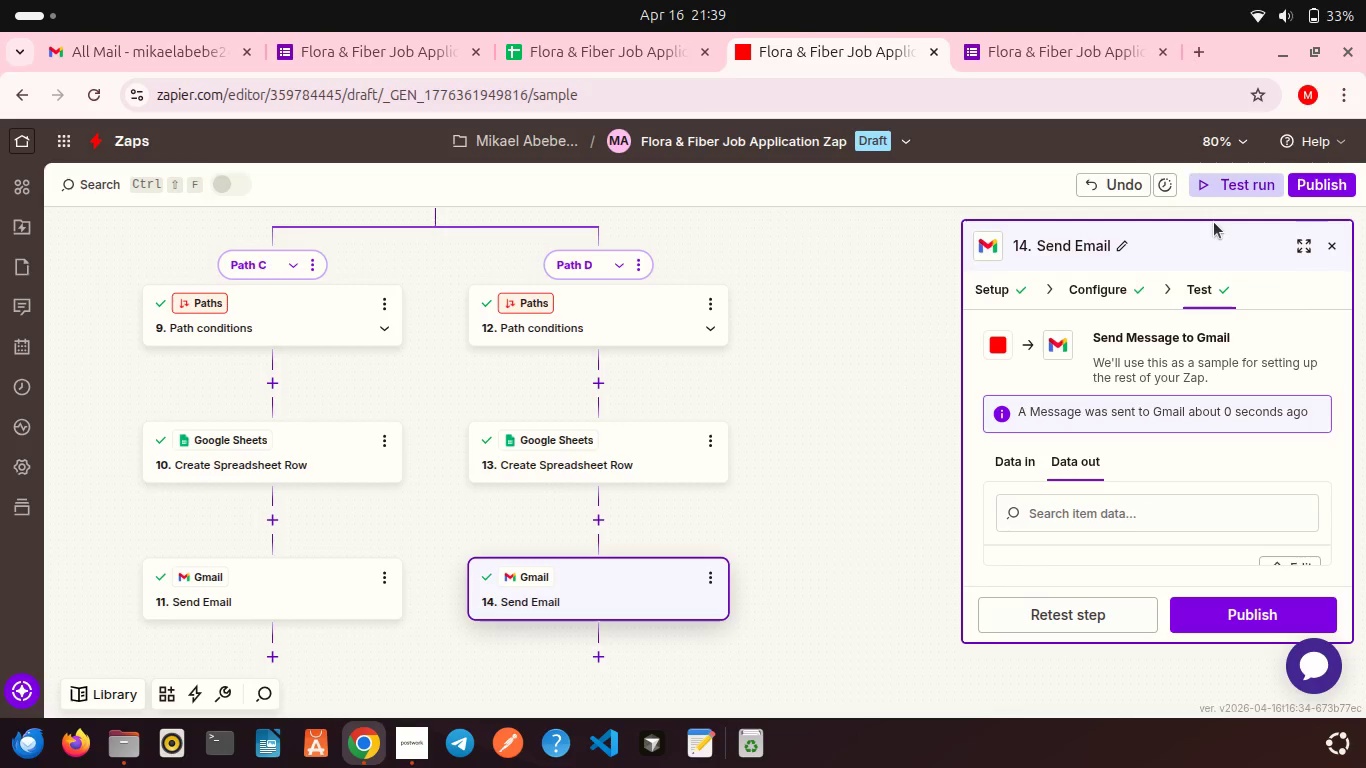 
left_click([1253, 191])
 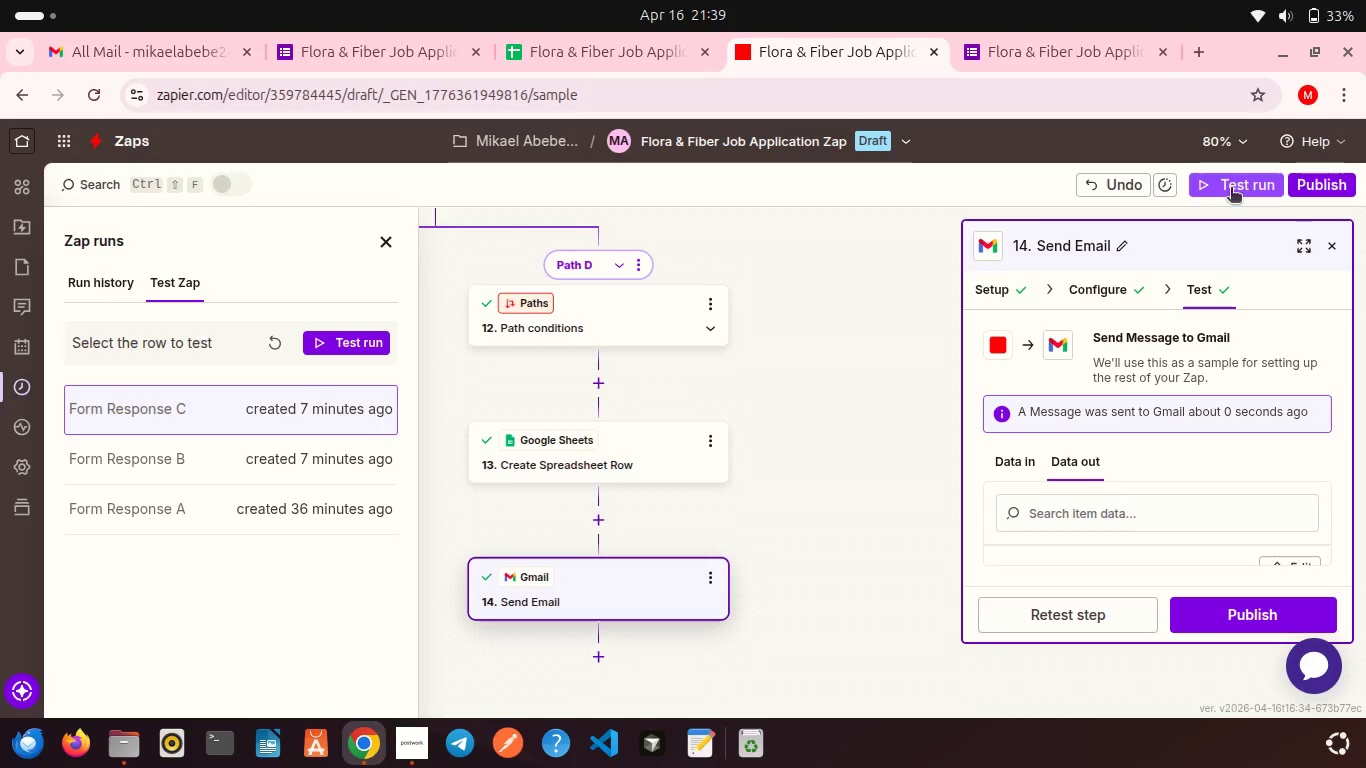 
wait(6.88)
 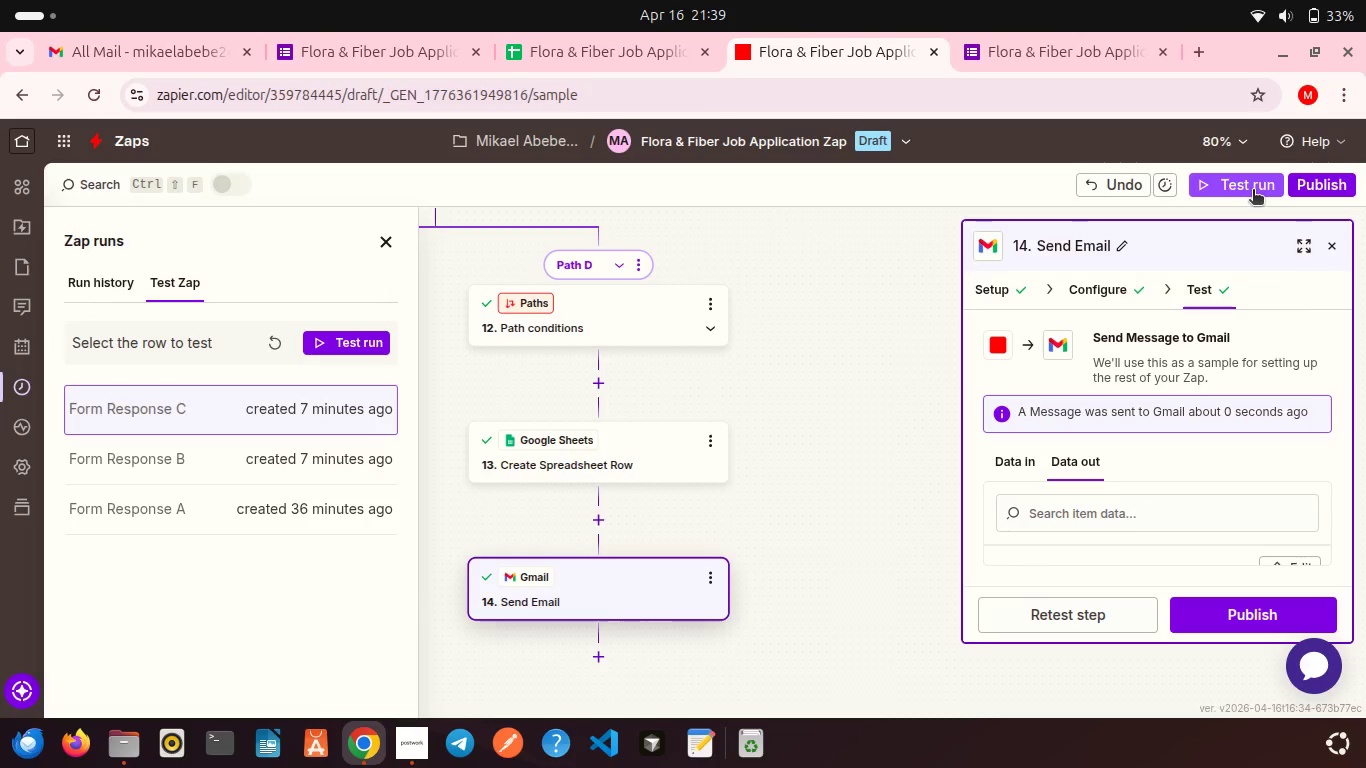 
scroll: coordinate [844, 305], scroll_direction: up, amount: 2.0
 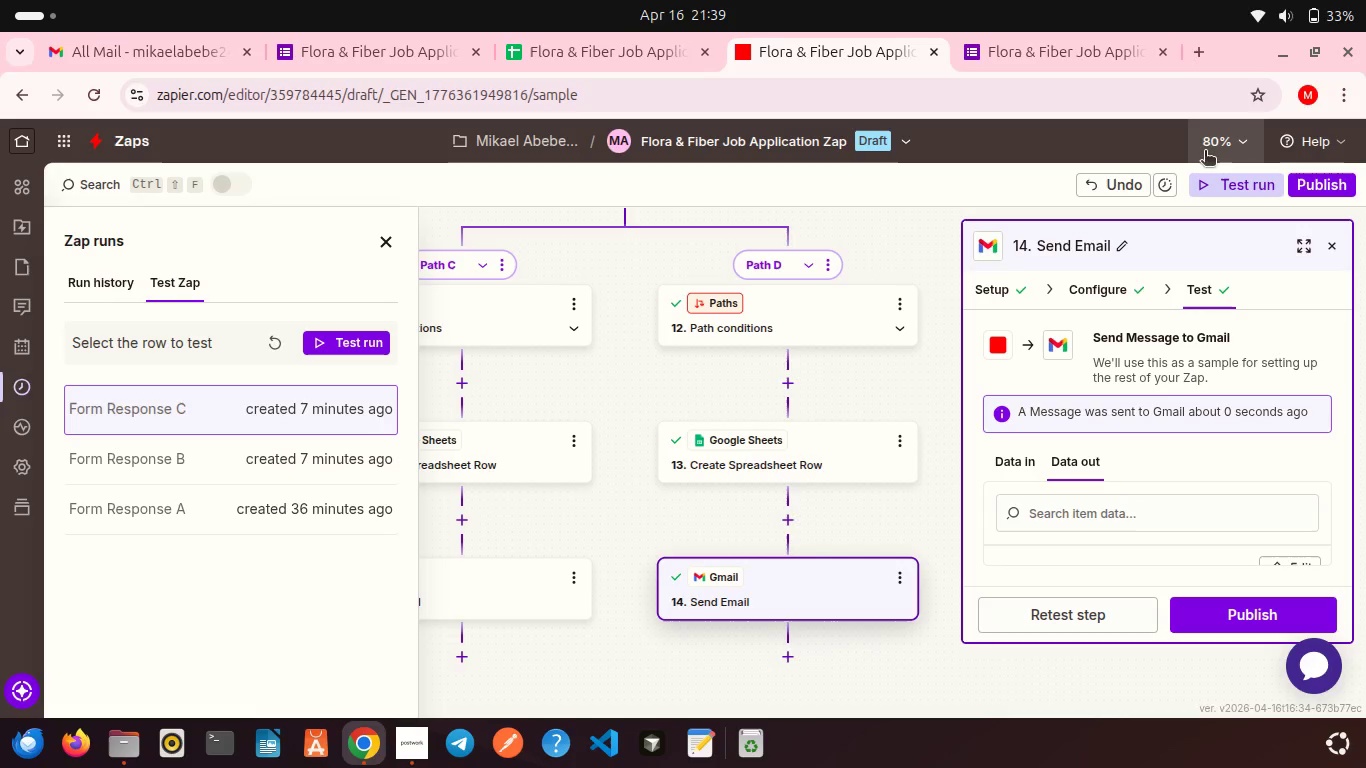 
left_click([1210, 149])
 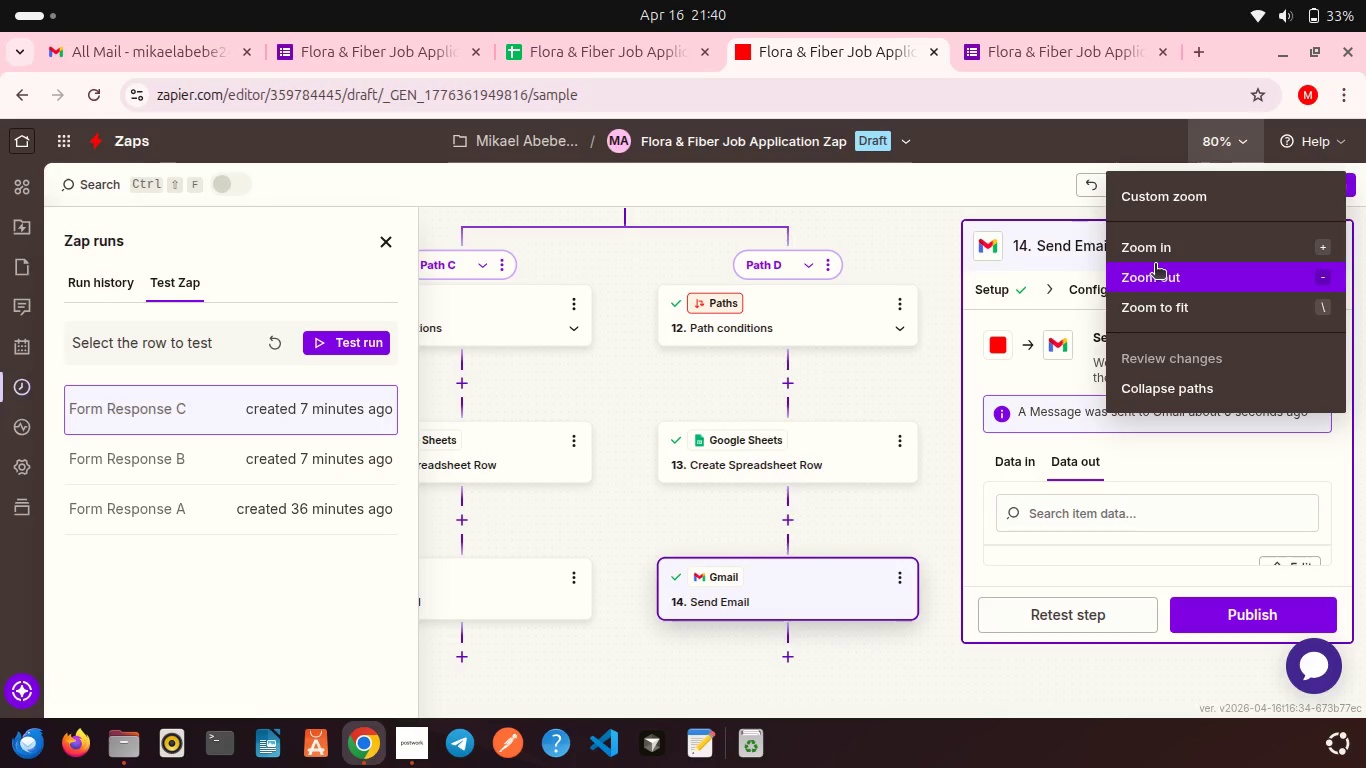 
left_click([1155, 265])
 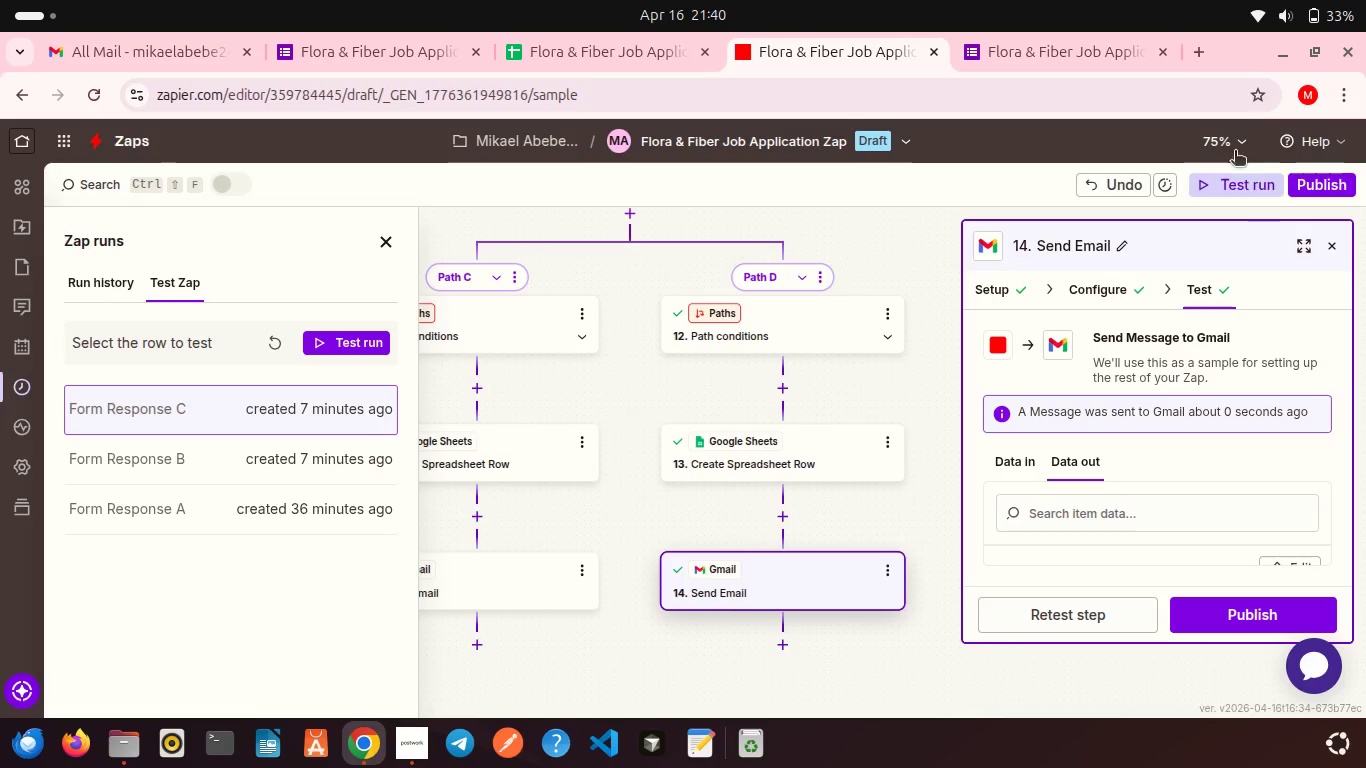 
left_click([1229, 133])
 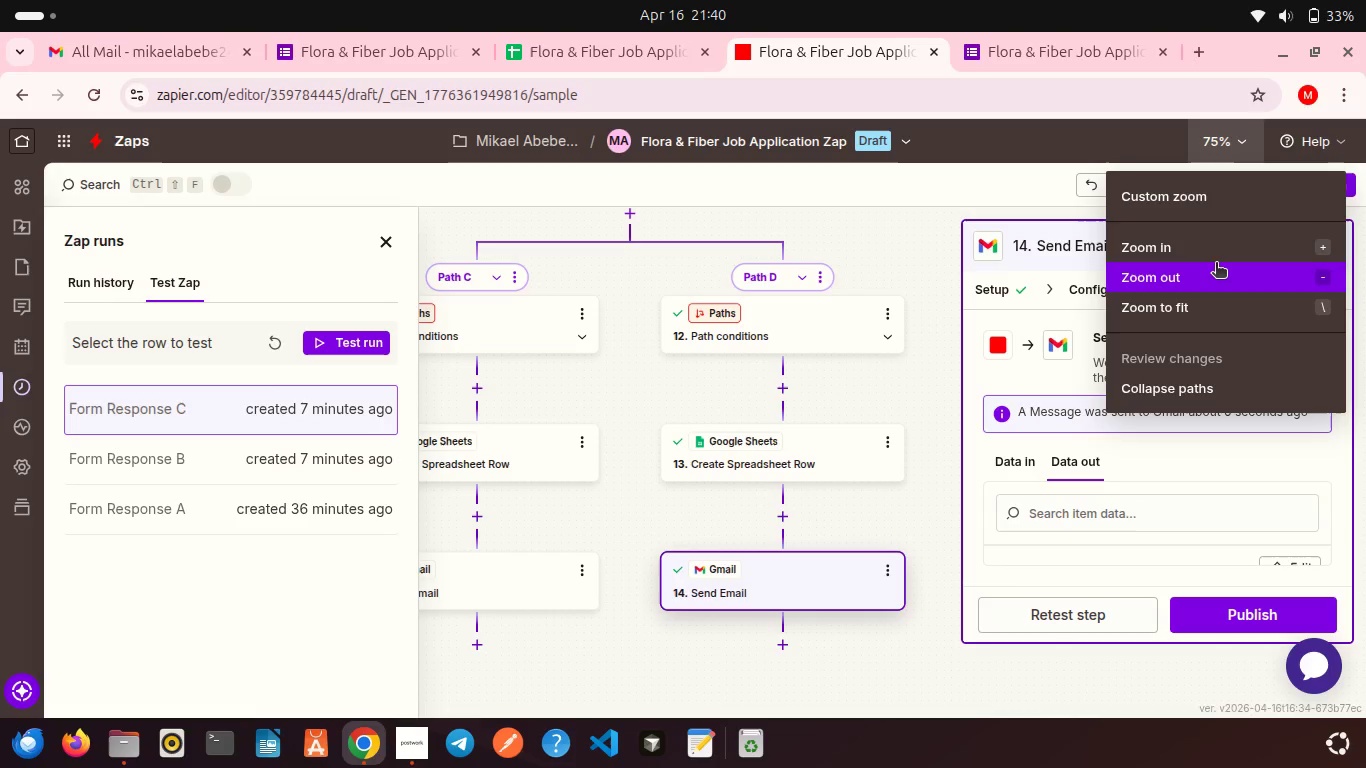 
left_click([1216, 264])
 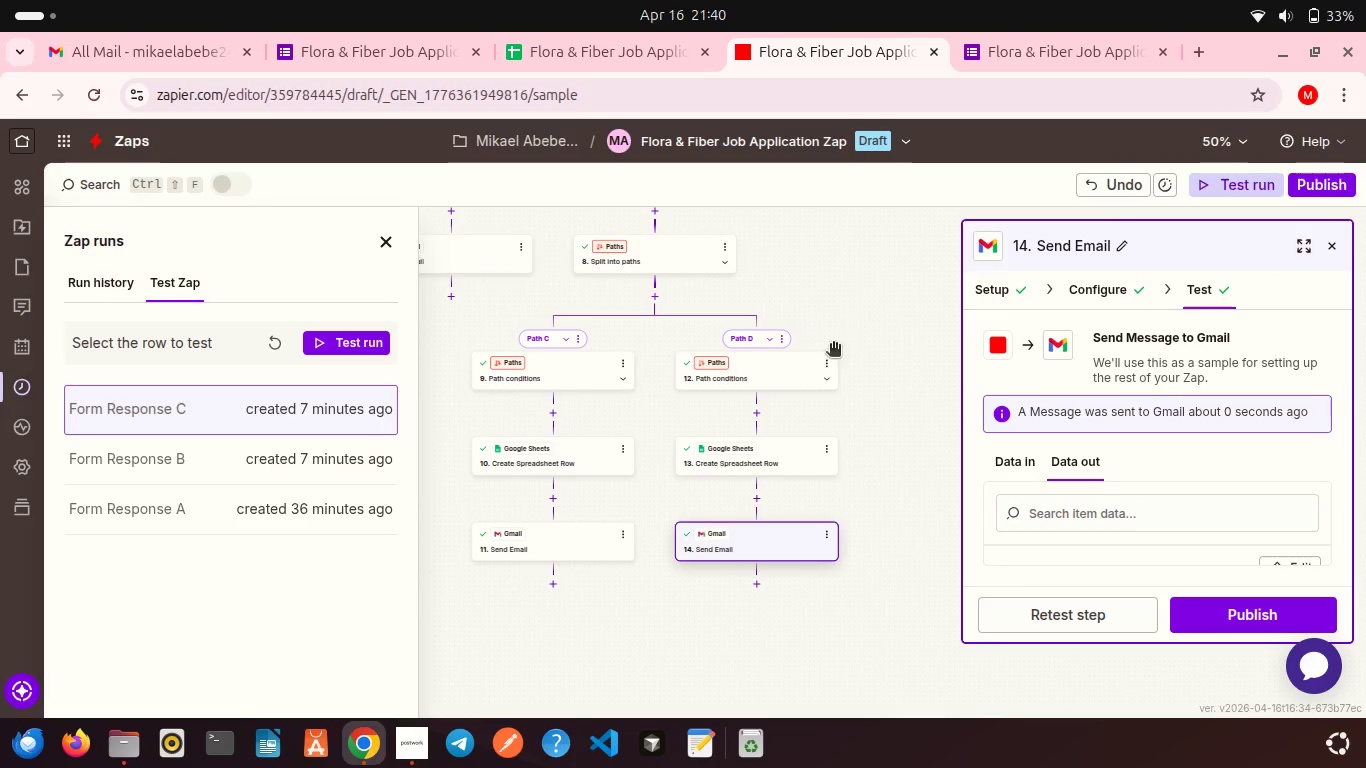 
scroll: coordinate [809, 352], scroll_direction: up, amount: 6.0
 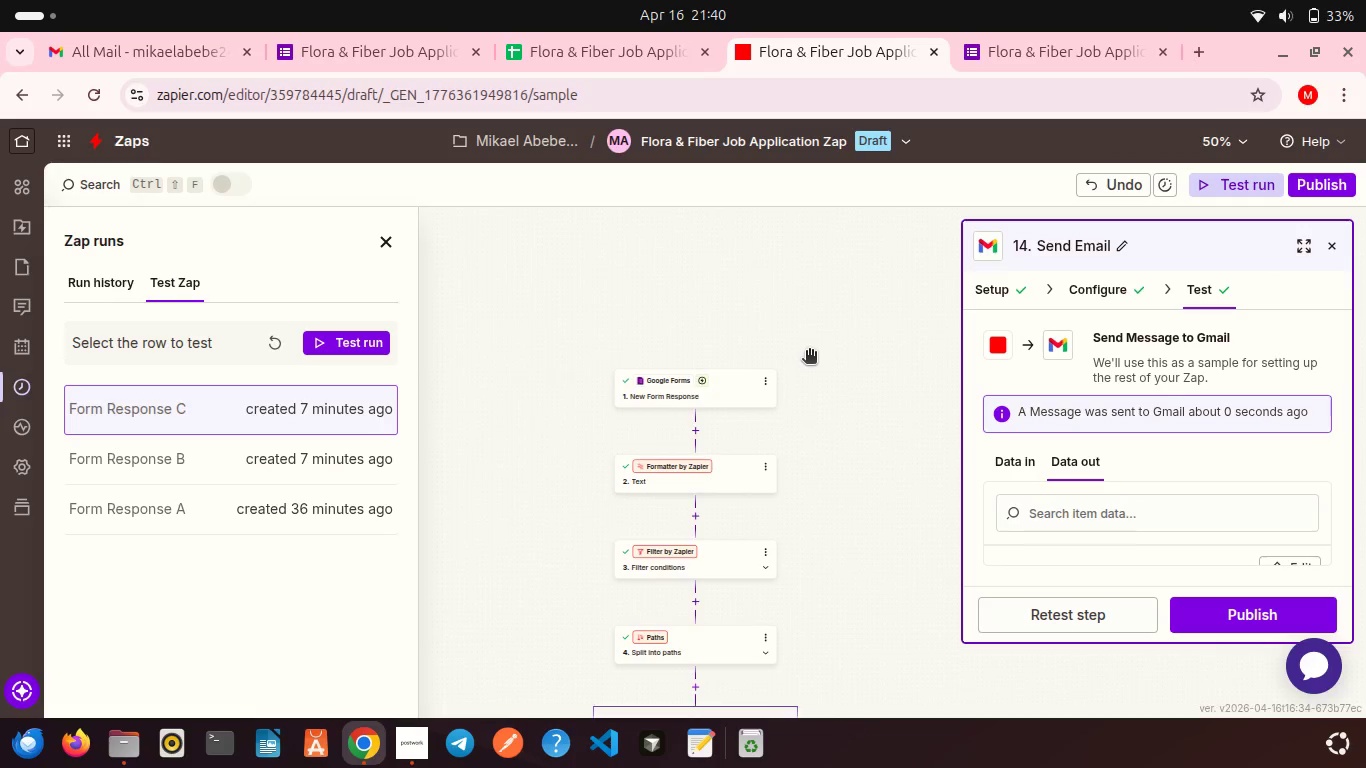 
scroll: coordinate [565, 412], scroll_direction: down, amount: 9.0
 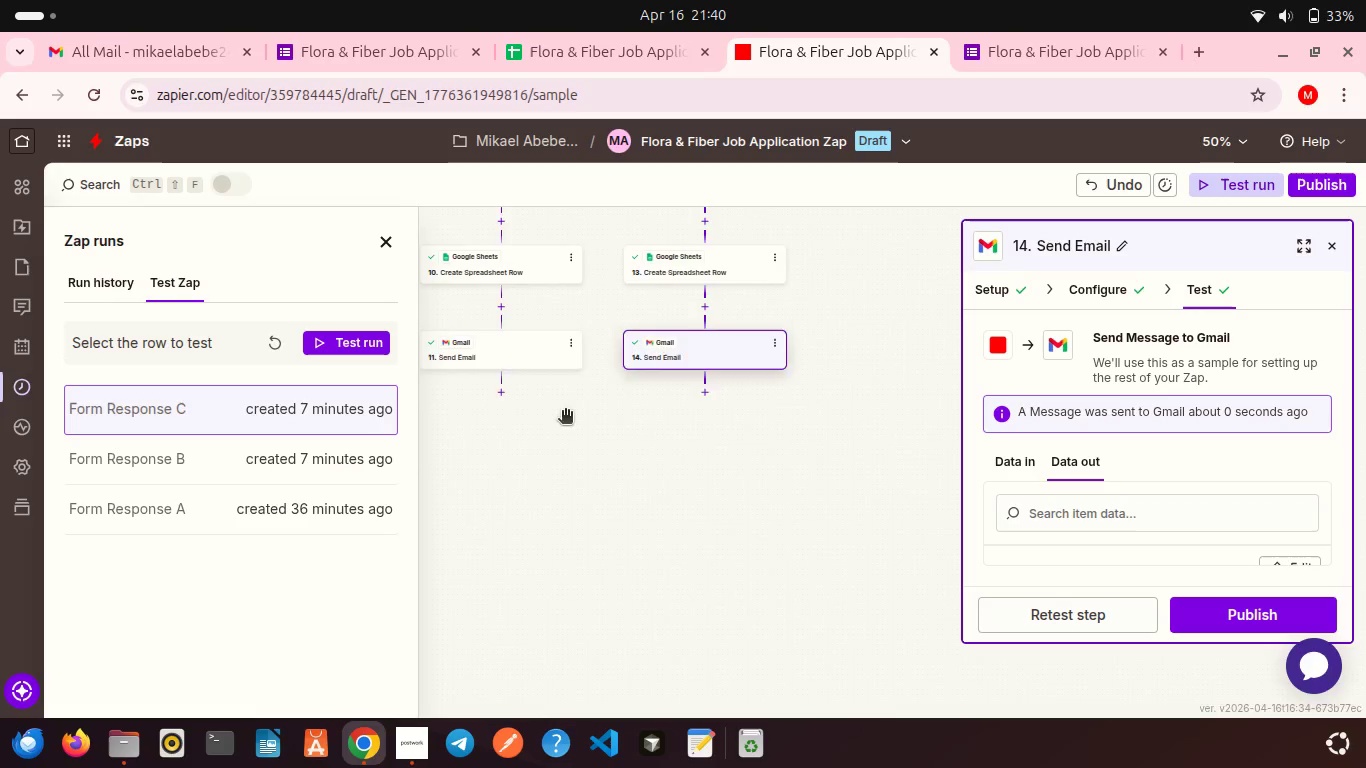 
scroll: coordinate [565, 412], scroll_direction: up, amount: 2.0
 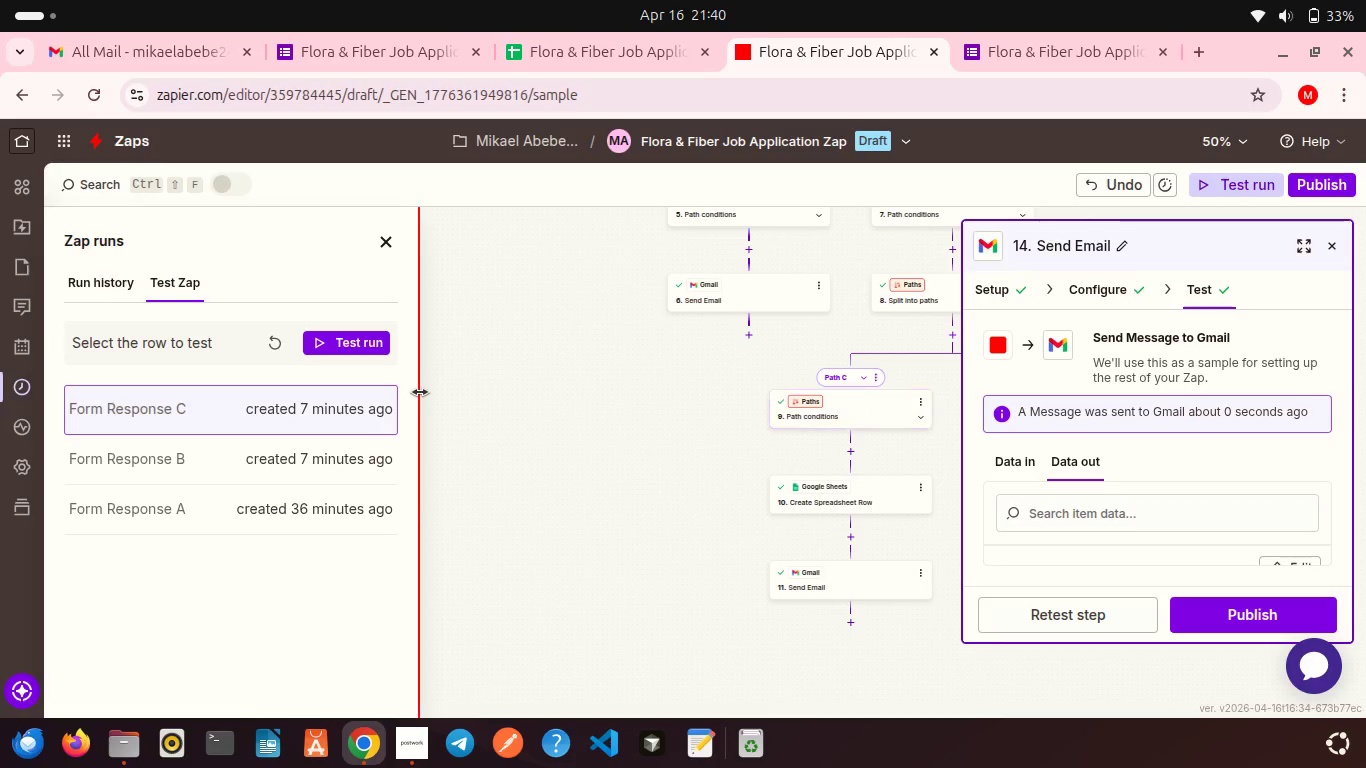 
left_click([342, 346])
 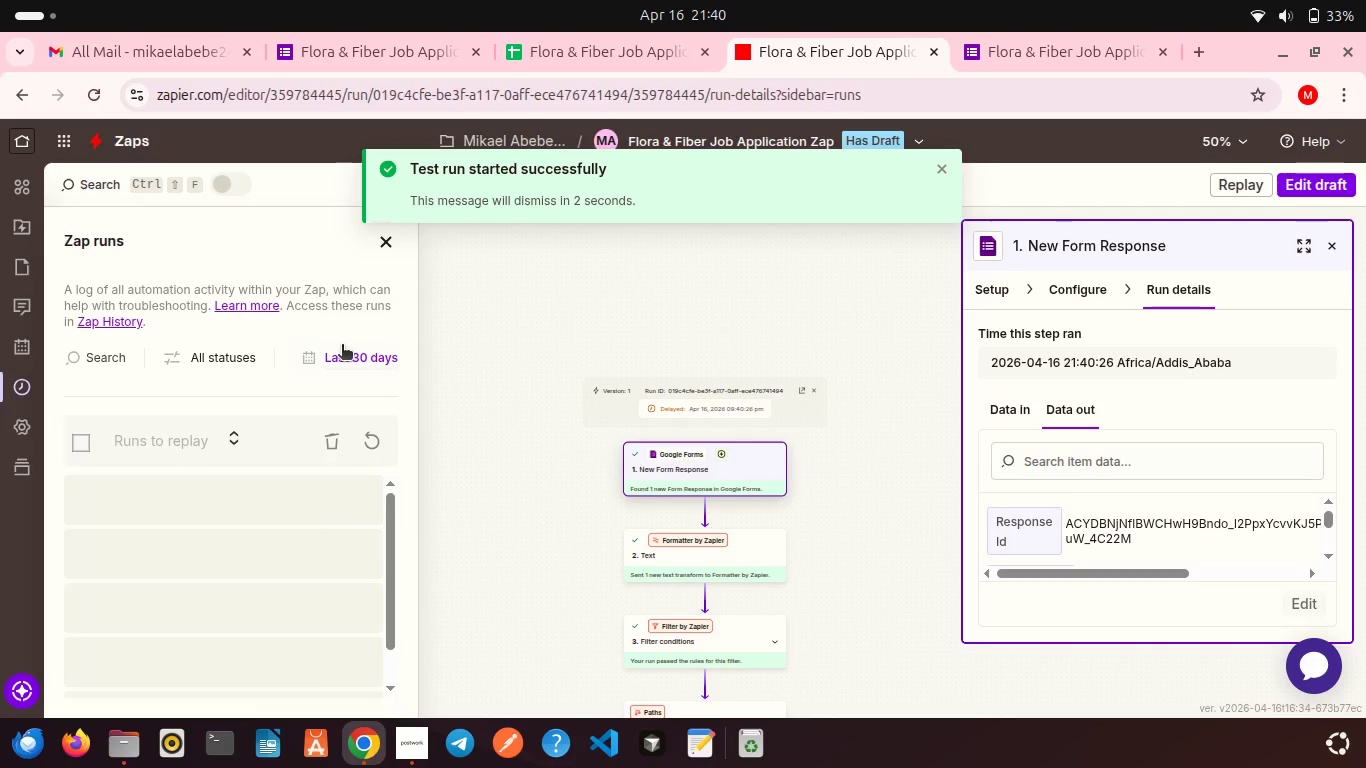 
wait(15.3)
 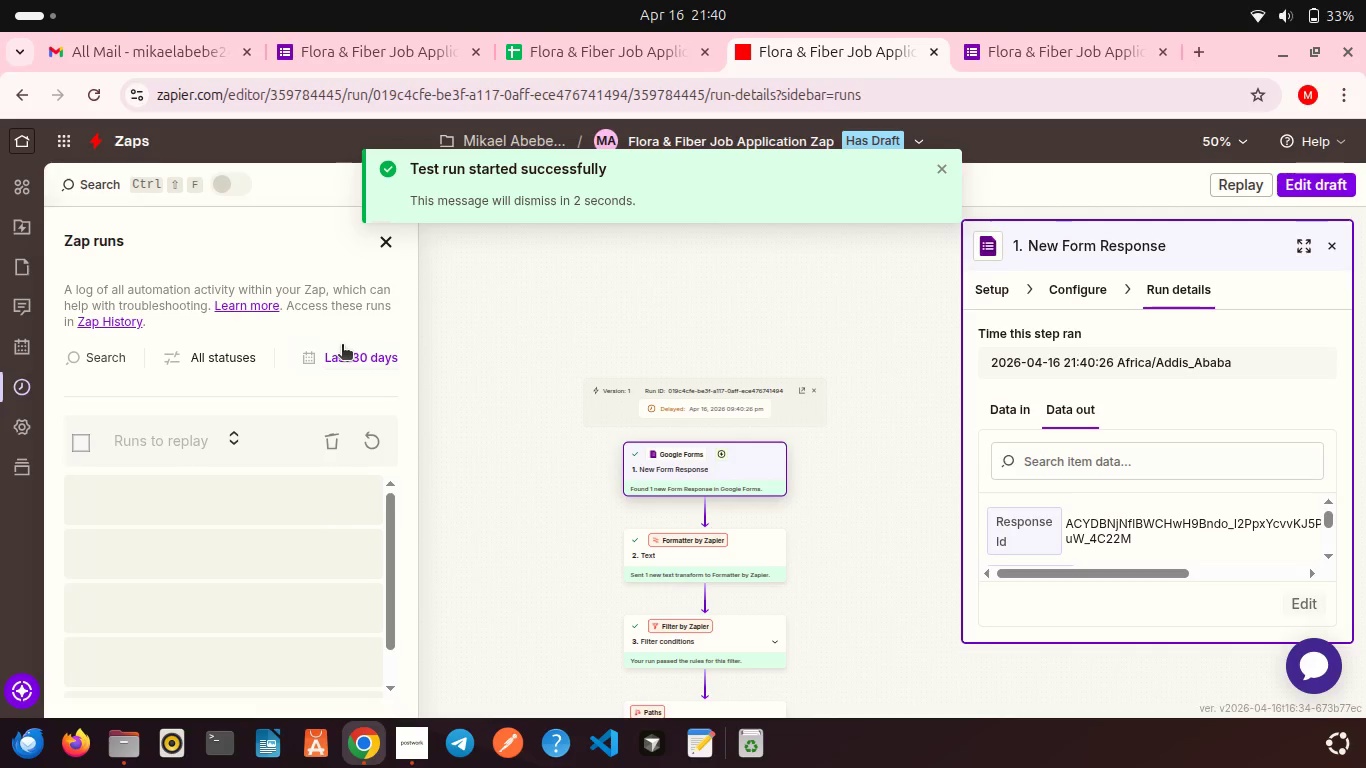 
scroll: coordinate [722, 408], scroll_direction: down, amount: 14.0
 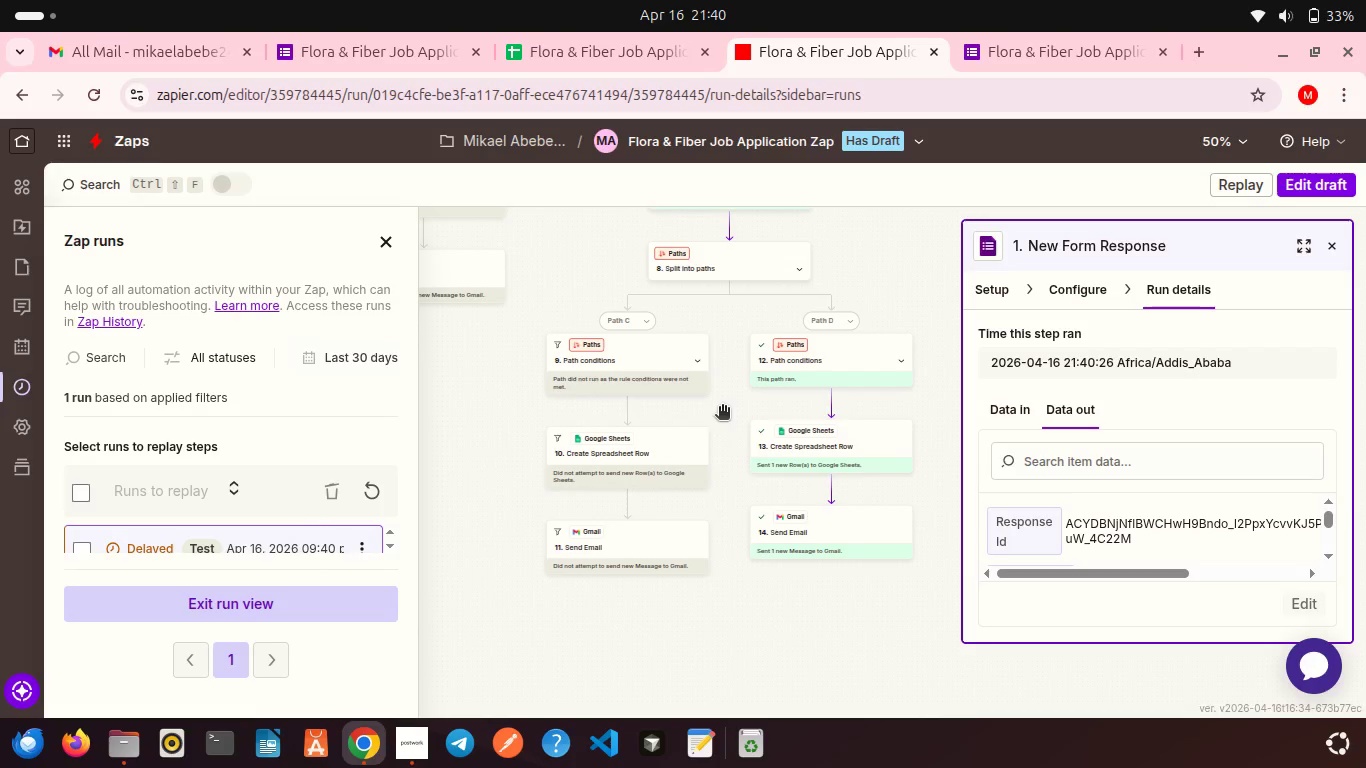 
wait(6.14)
 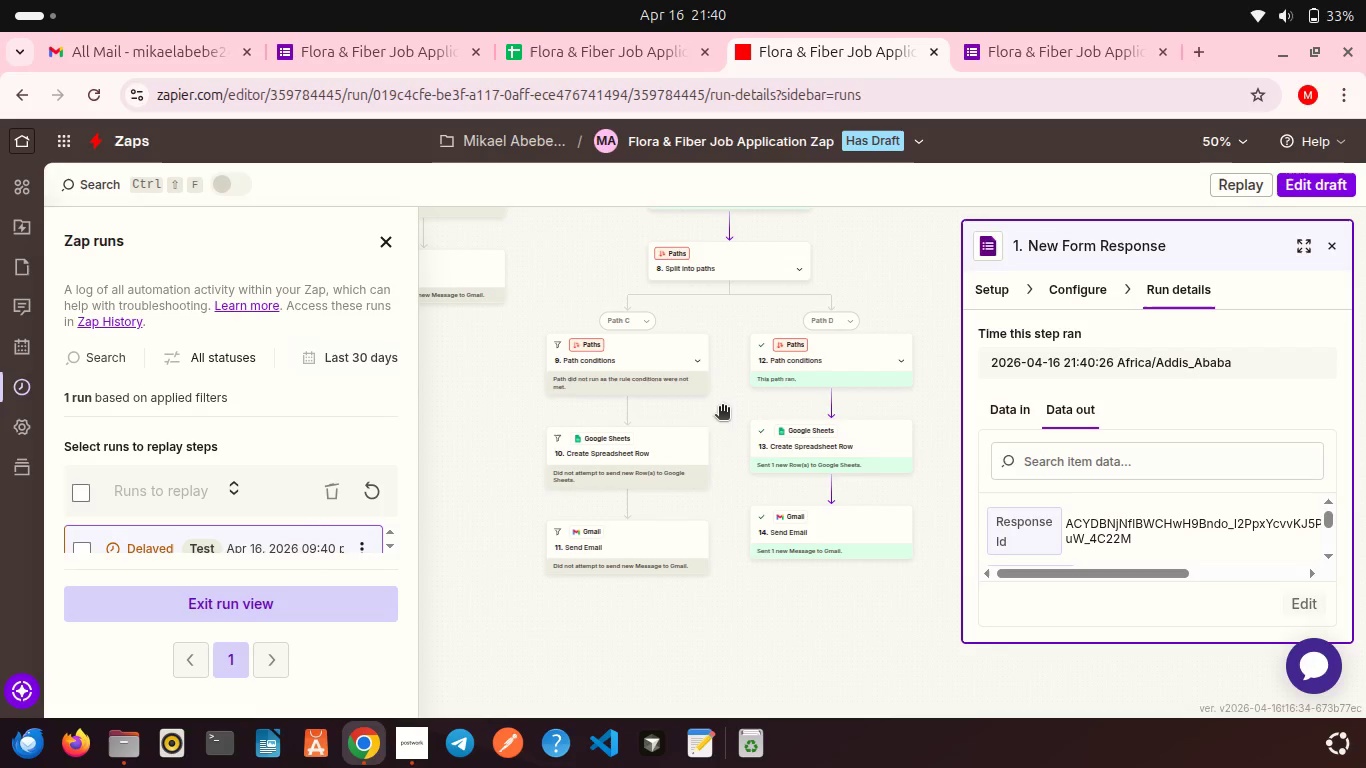 
scroll: coordinate [722, 408], scroll_direction: up, amount: 4.0
 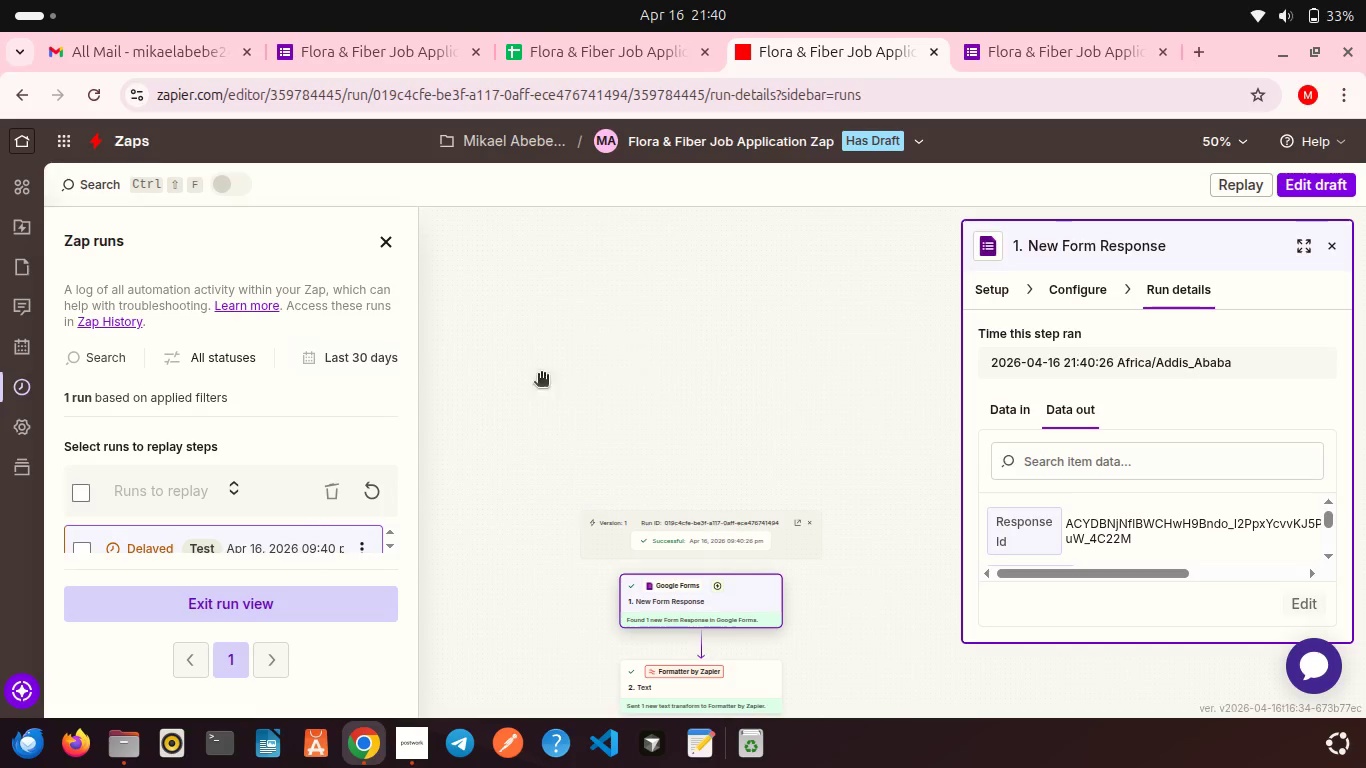 
scroll: coordinate [326, 484], scroll_direction: down, amount: 5.0
 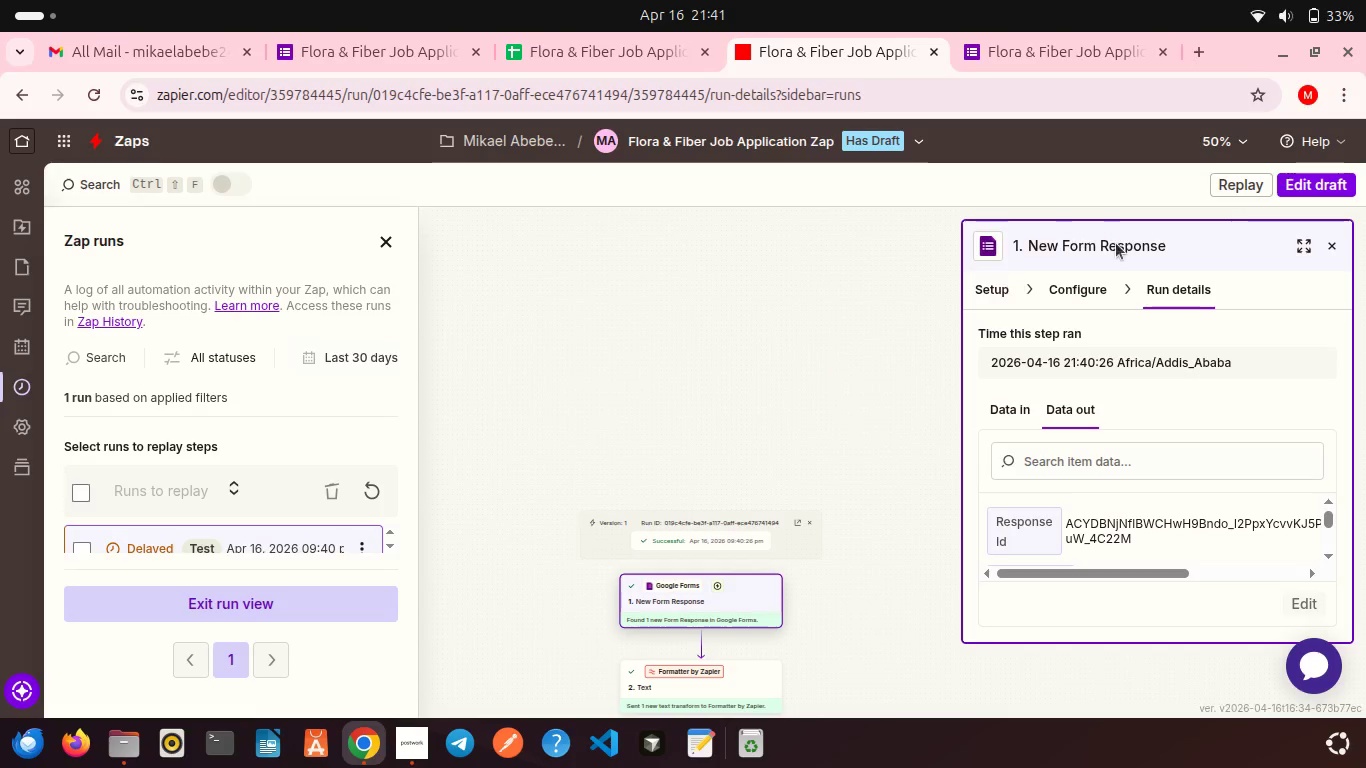 
left_click([1318, 186])
 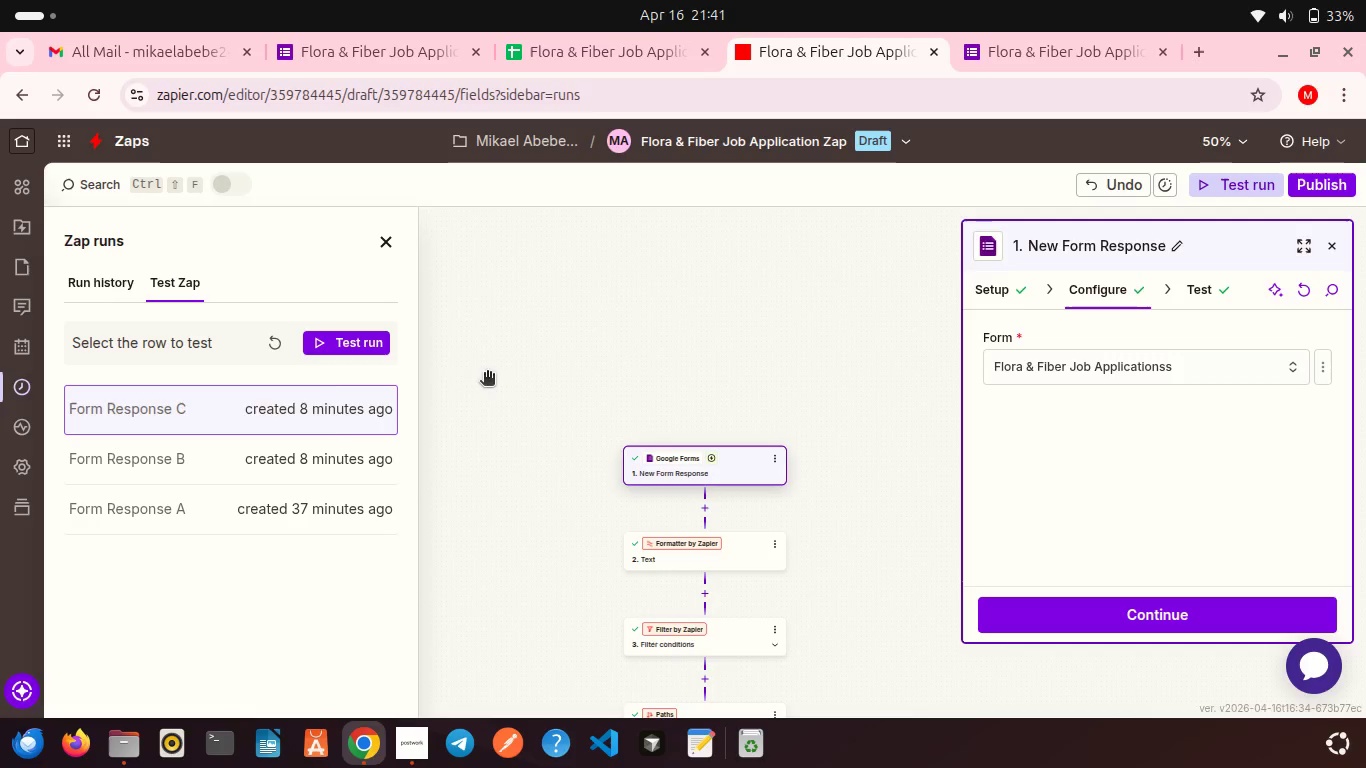 
wait(5.18)
 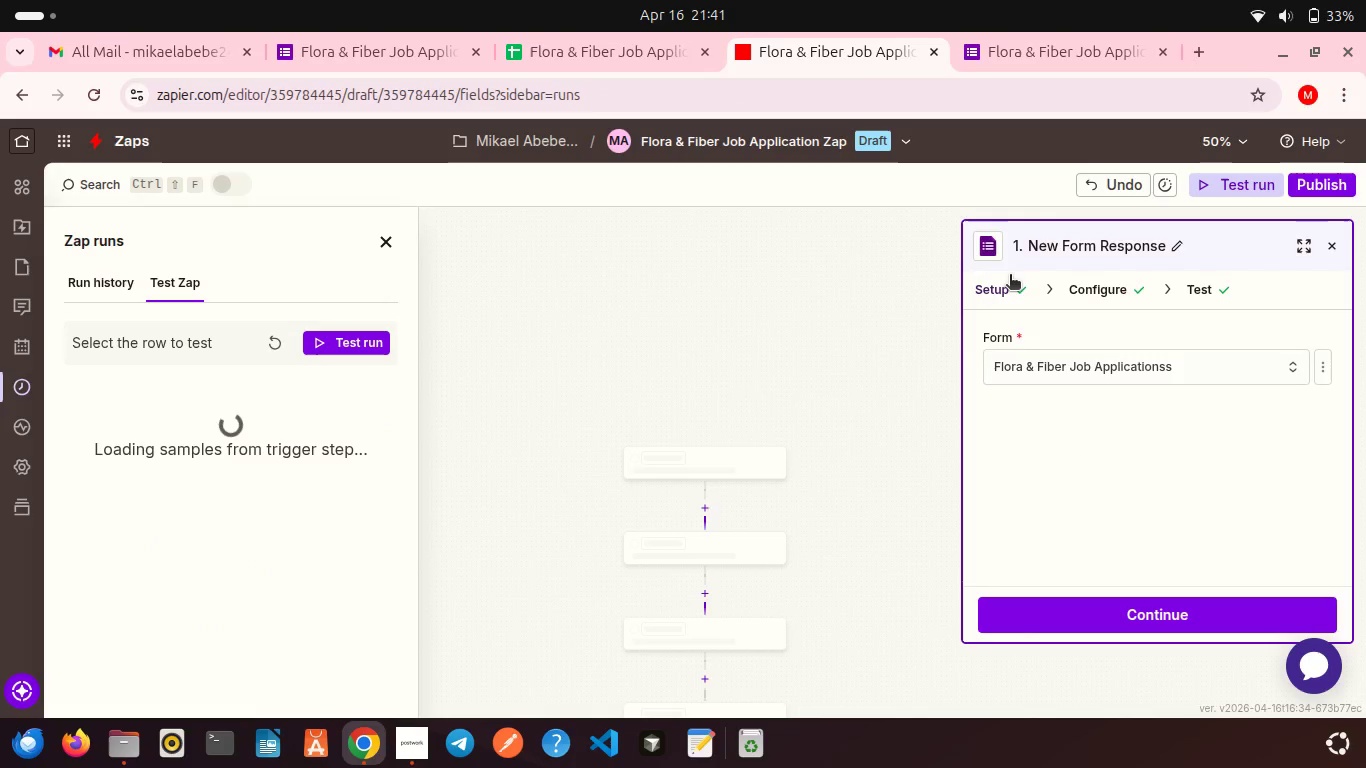 
left_click([276, 450])
 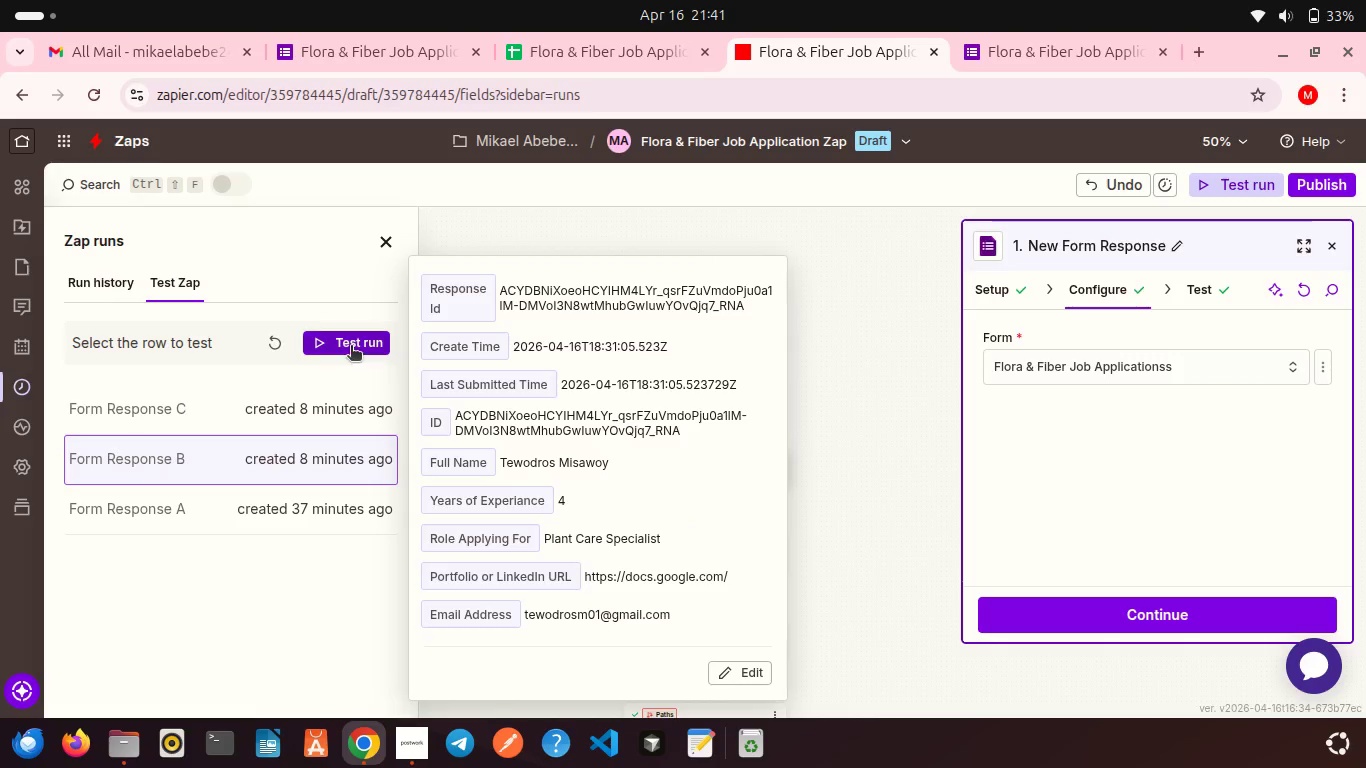 
left_click([351, 347])
 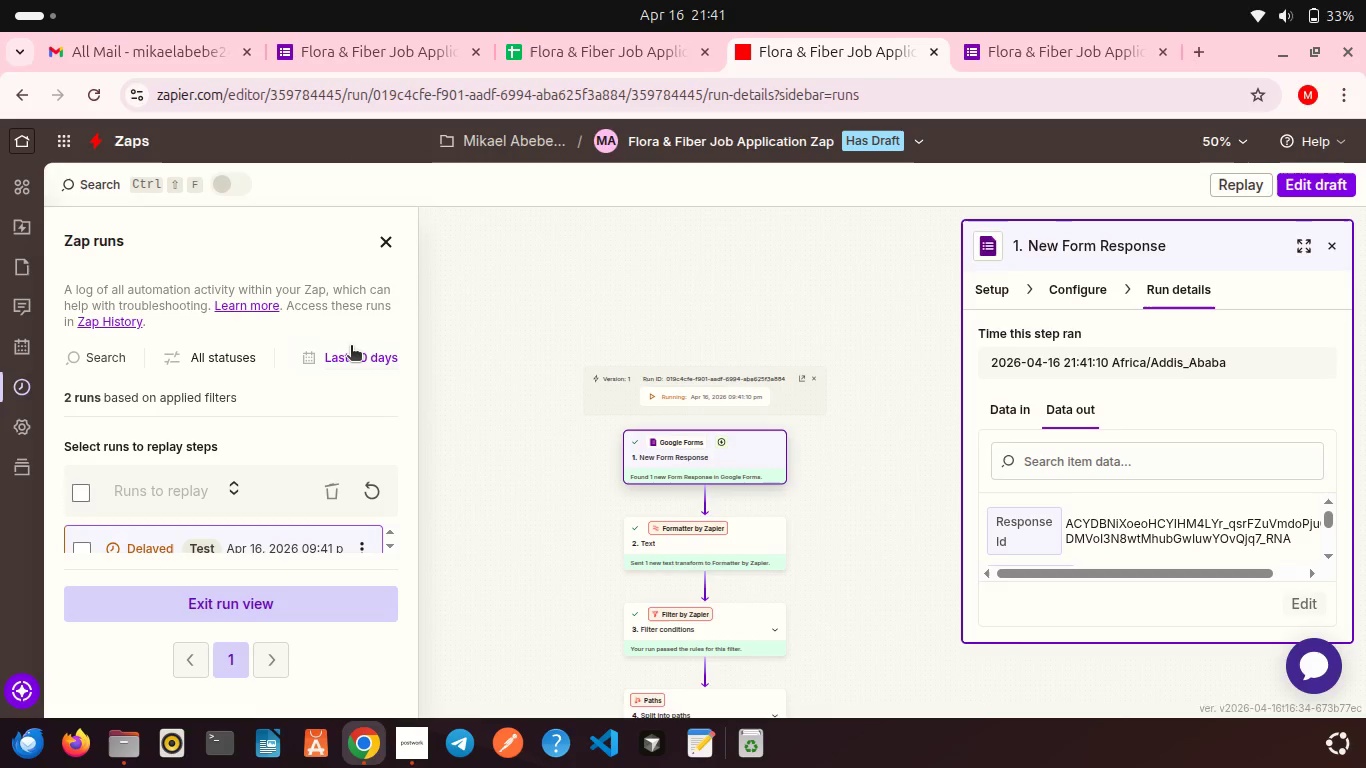 
wait(17.48)
 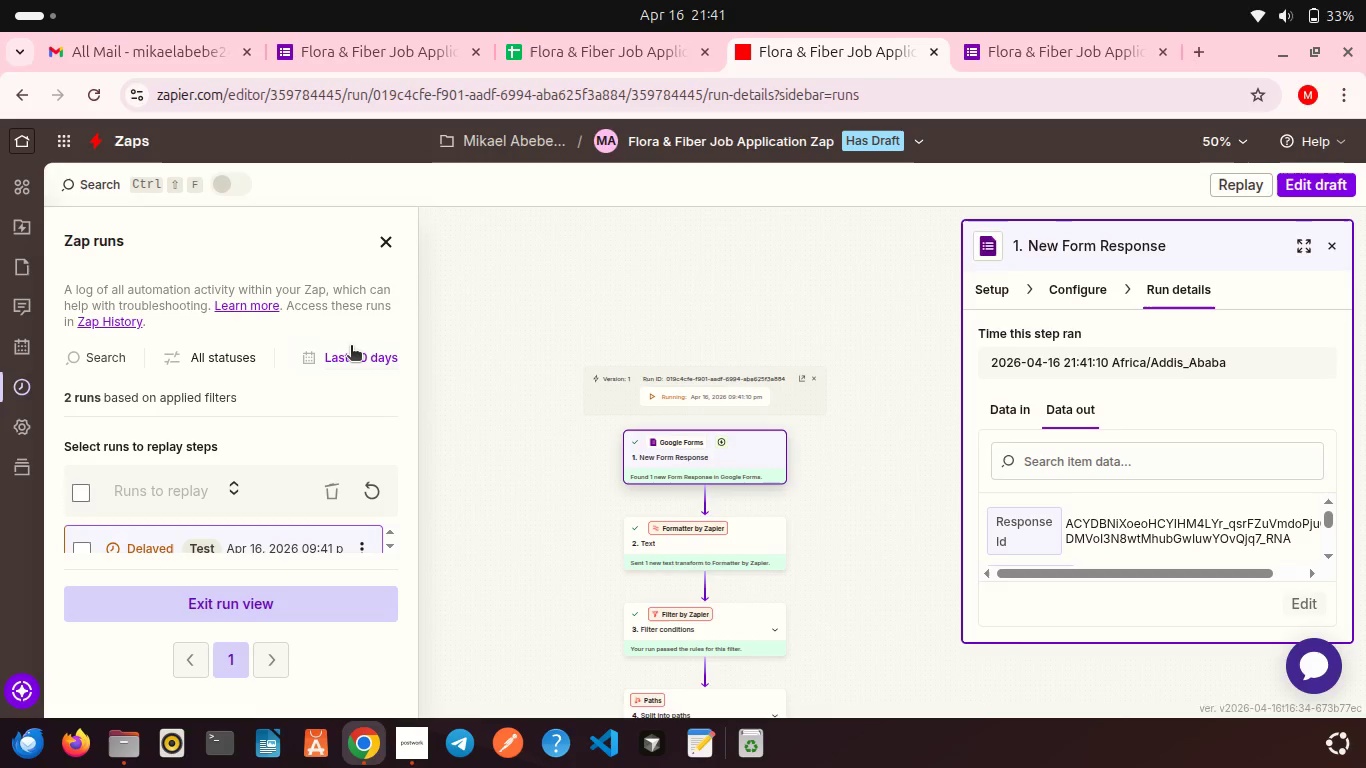 
scroll: coordinate [539, 447], scroll_direction: down, amount: 7.0
 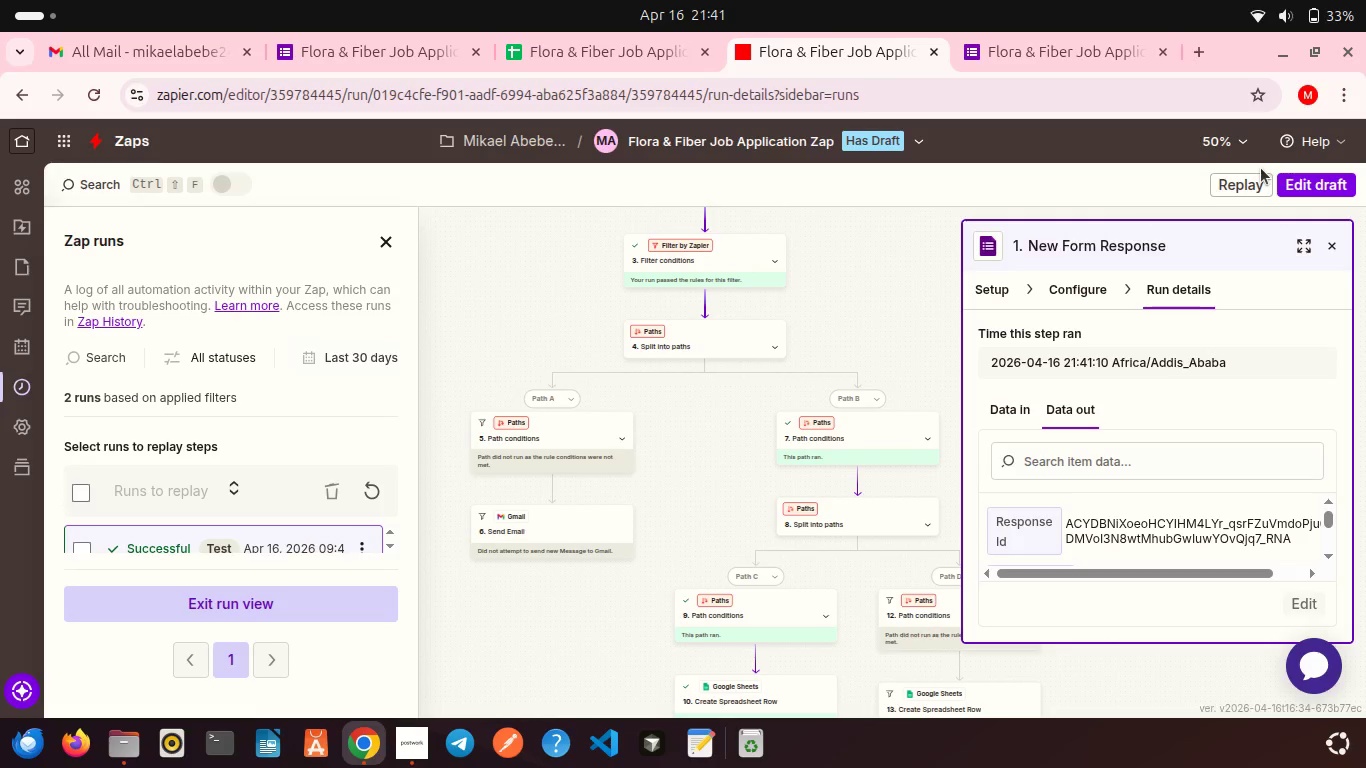 
wait(7.11)
 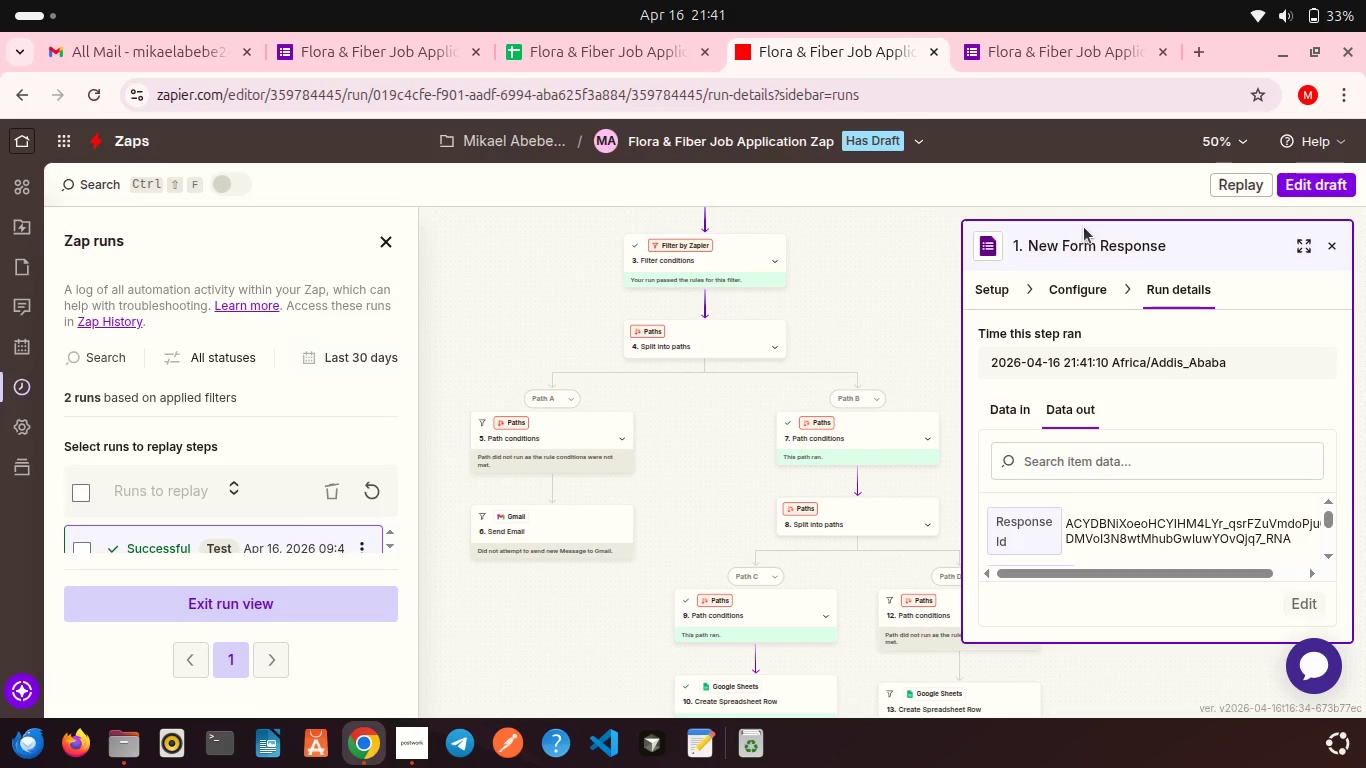 
left_click([1308, 195])
 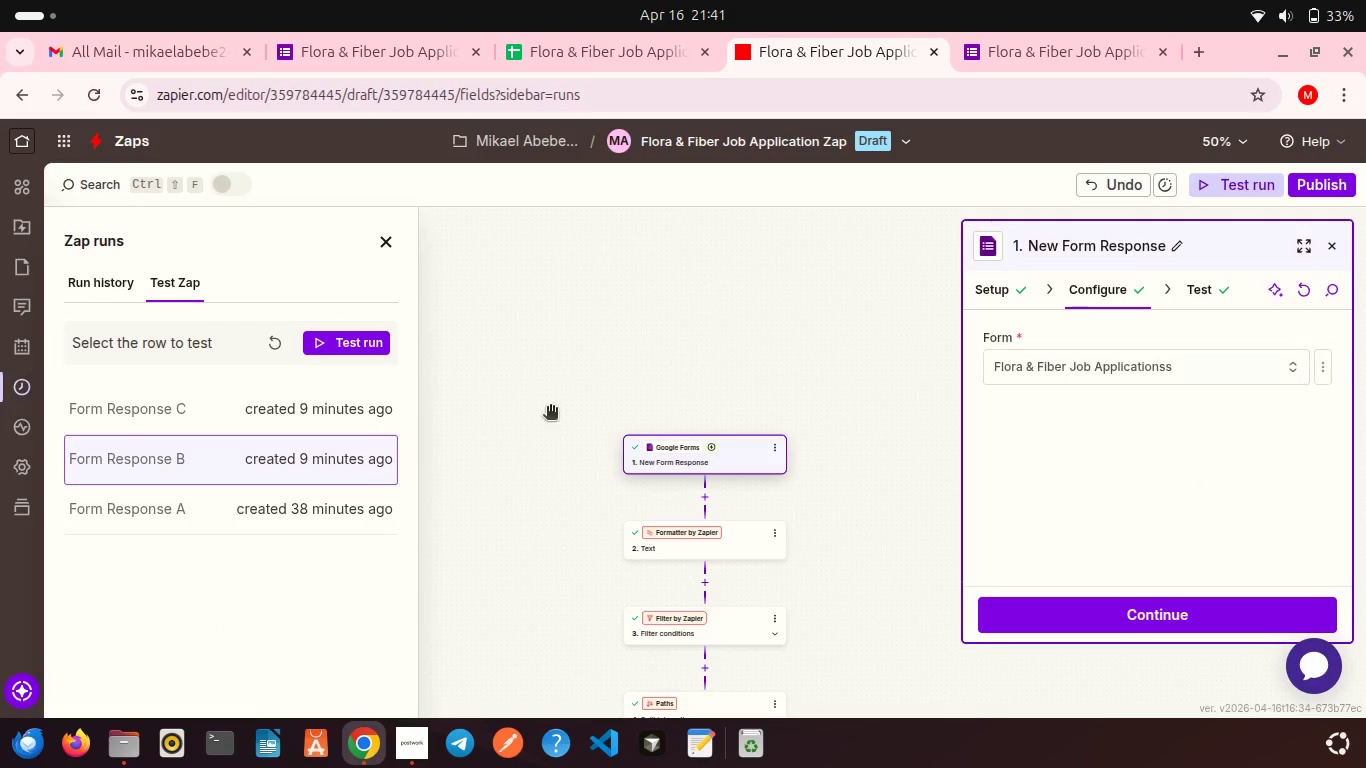 
left_click([328, 507])
 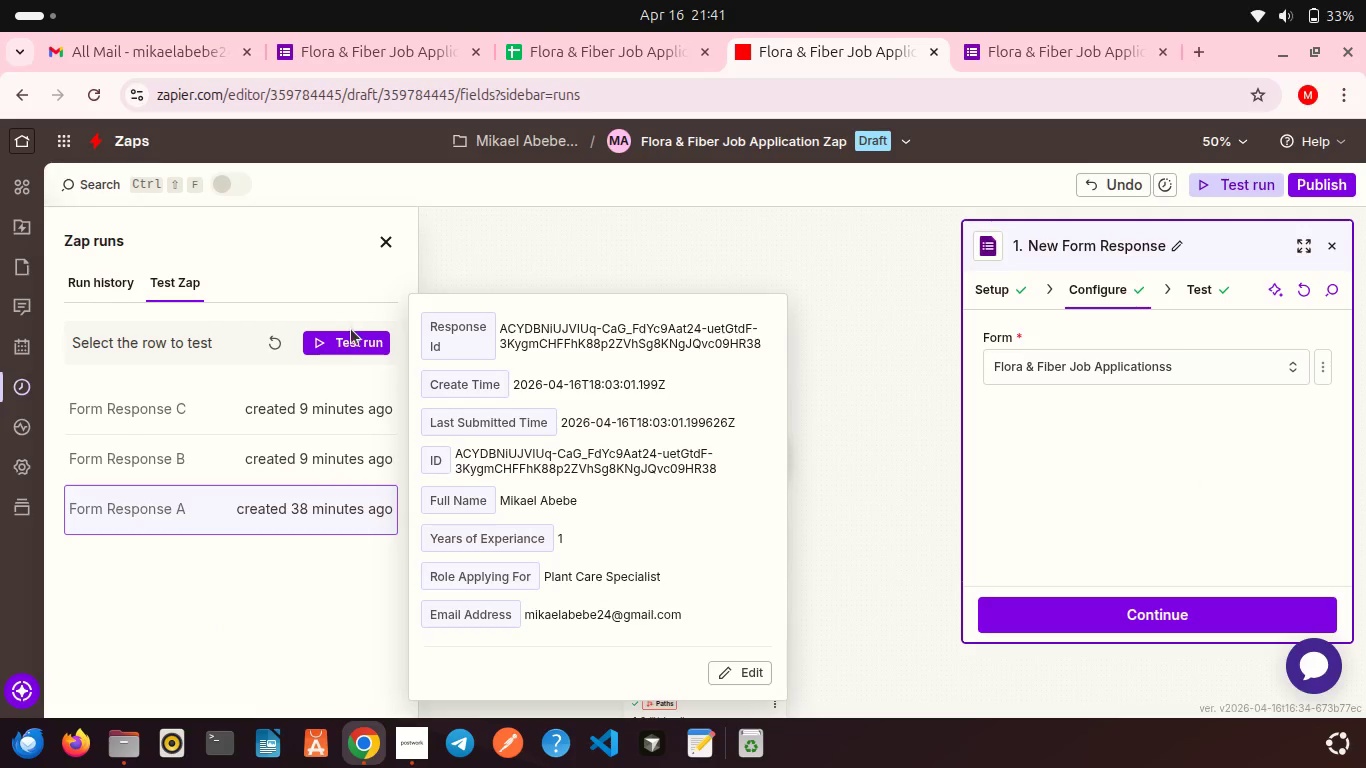 
left_click([344, 349])
 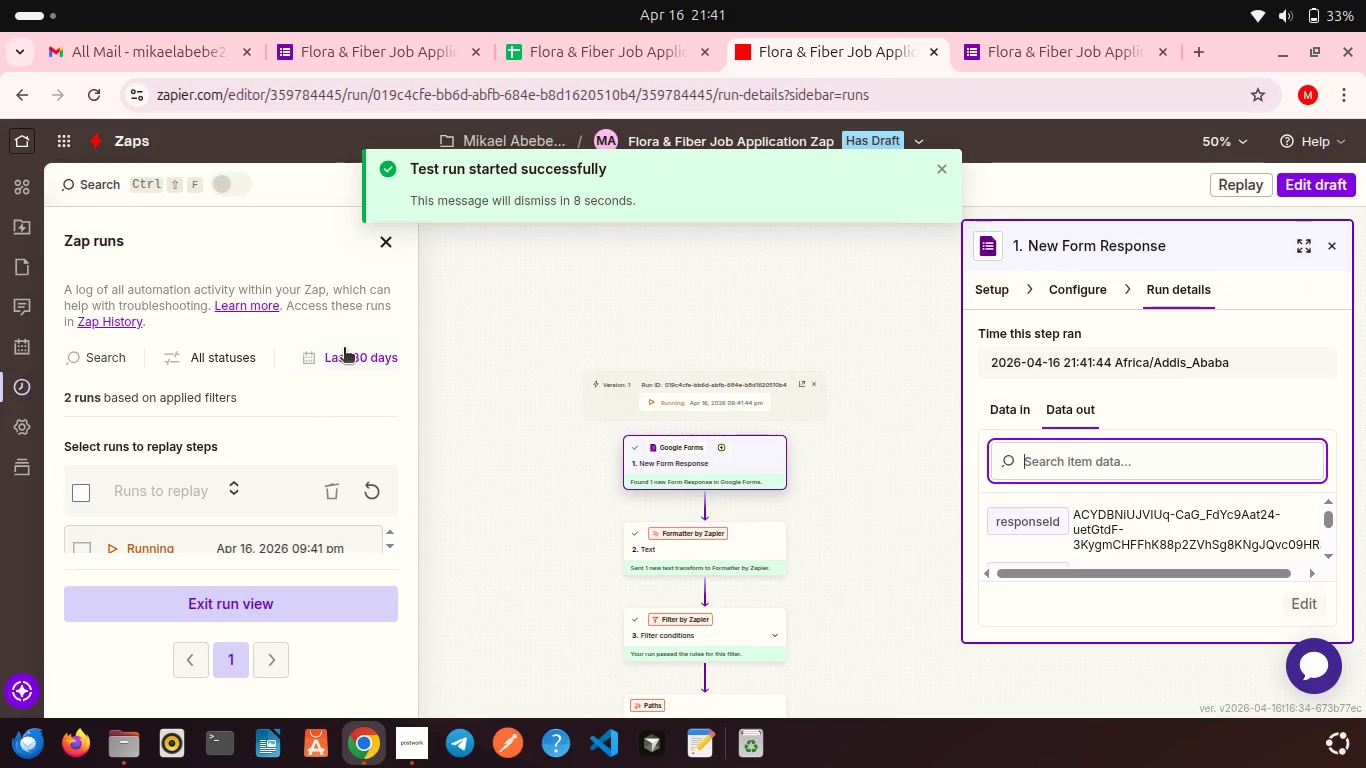 
wait(5.13)
 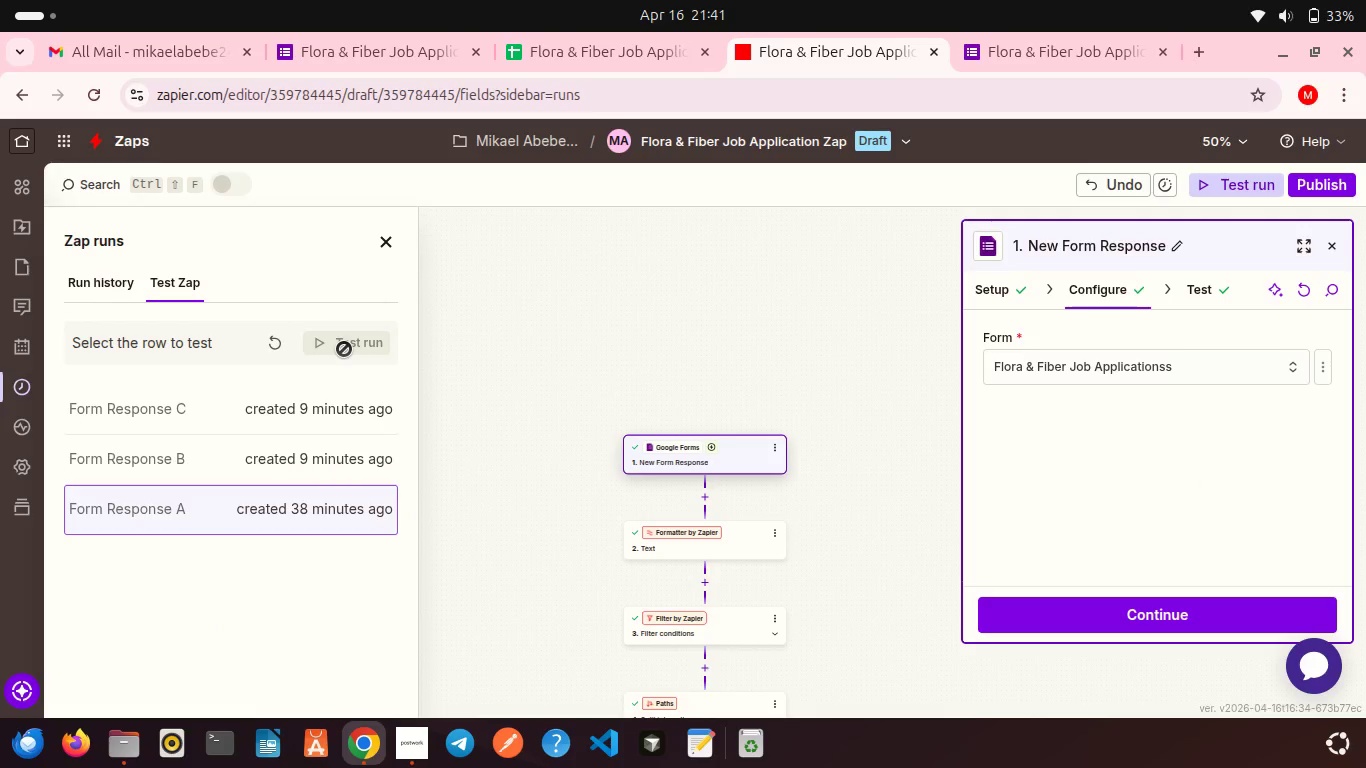 
scroll: coordinate [507, 407], scroll_direction: down, amount: 3.0
 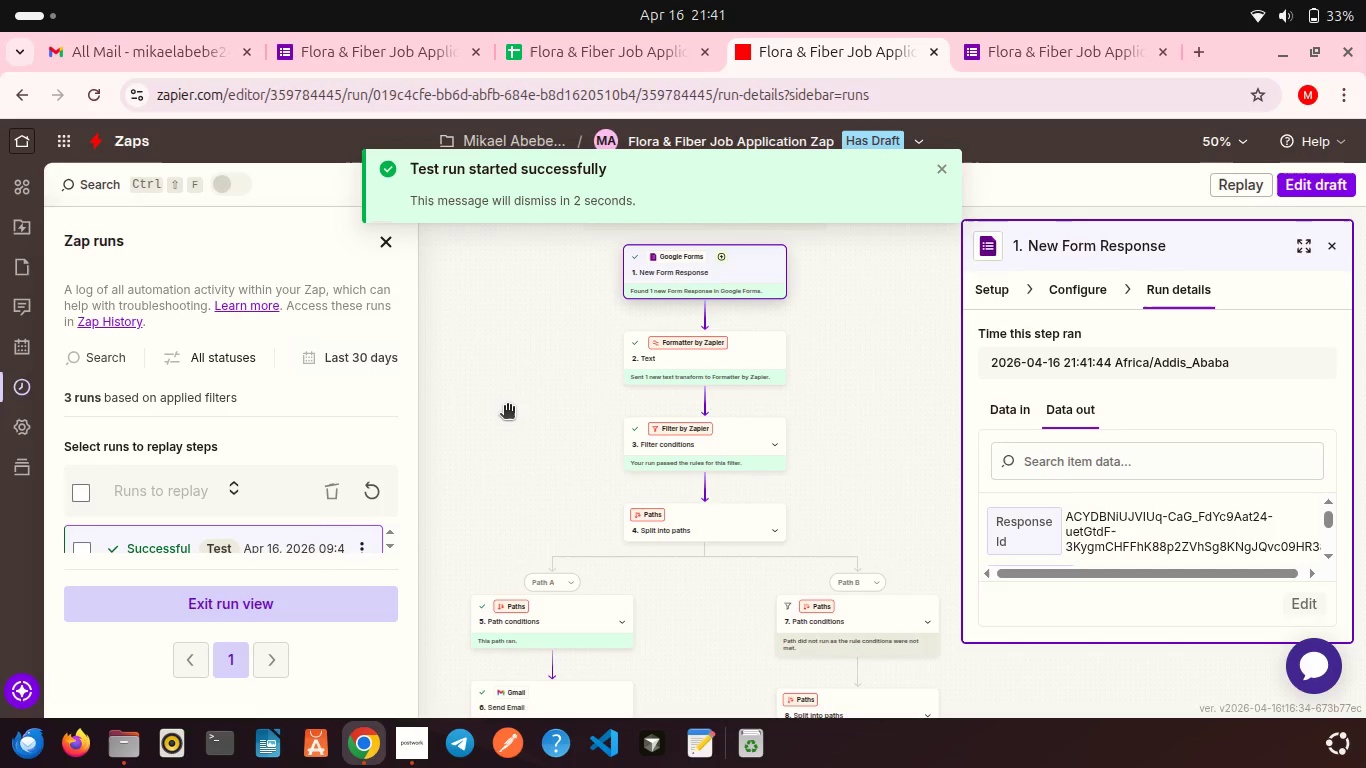 
wait(6.18)
 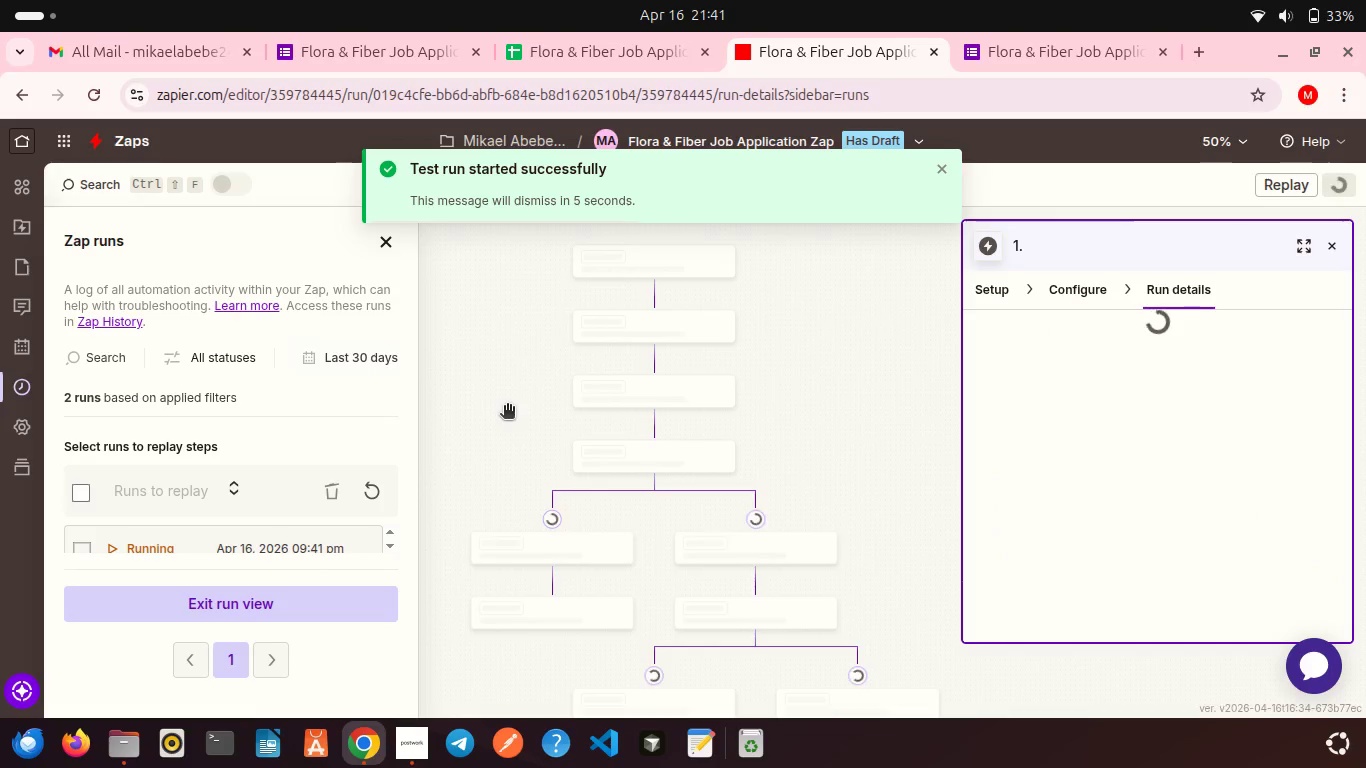 
scroll: coordinate [561, 425], scroll_direction: down, amount: 2.0
 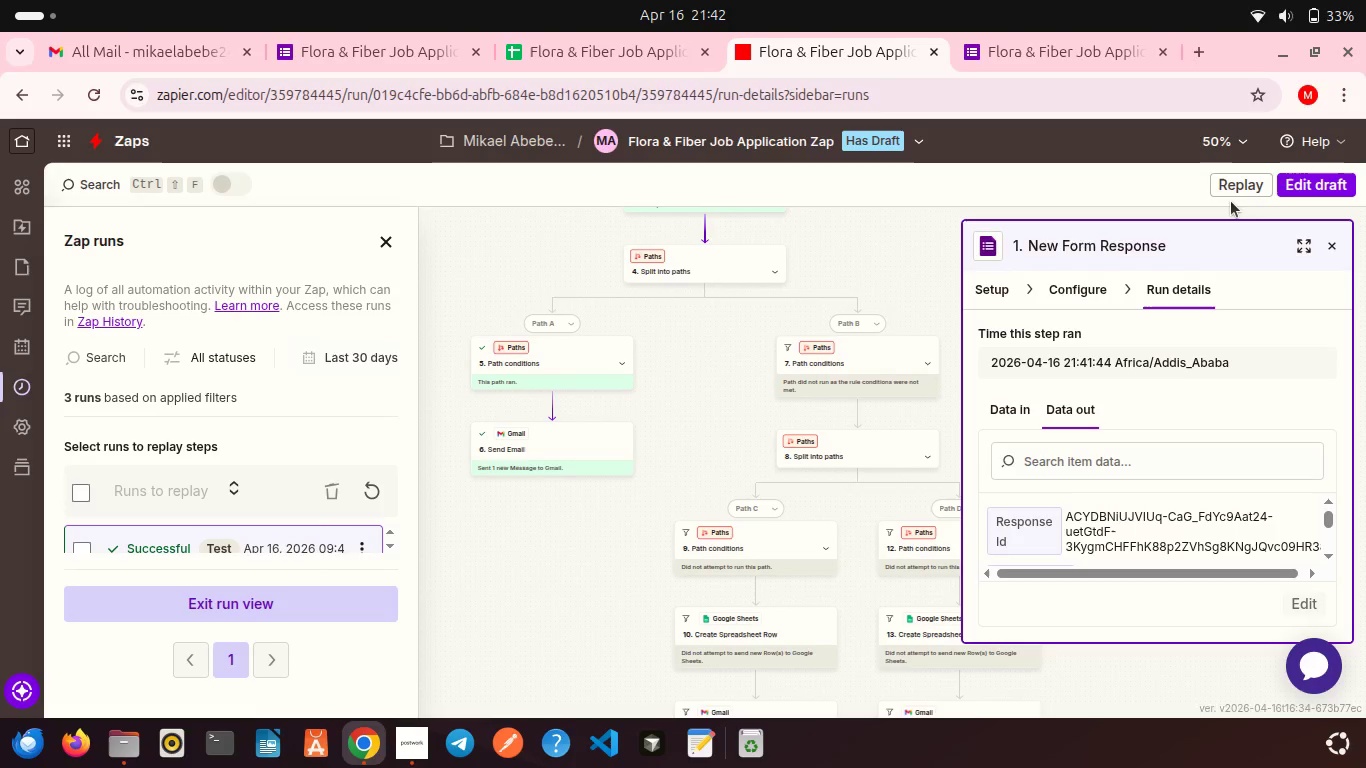 
left_click([1297, 191])
 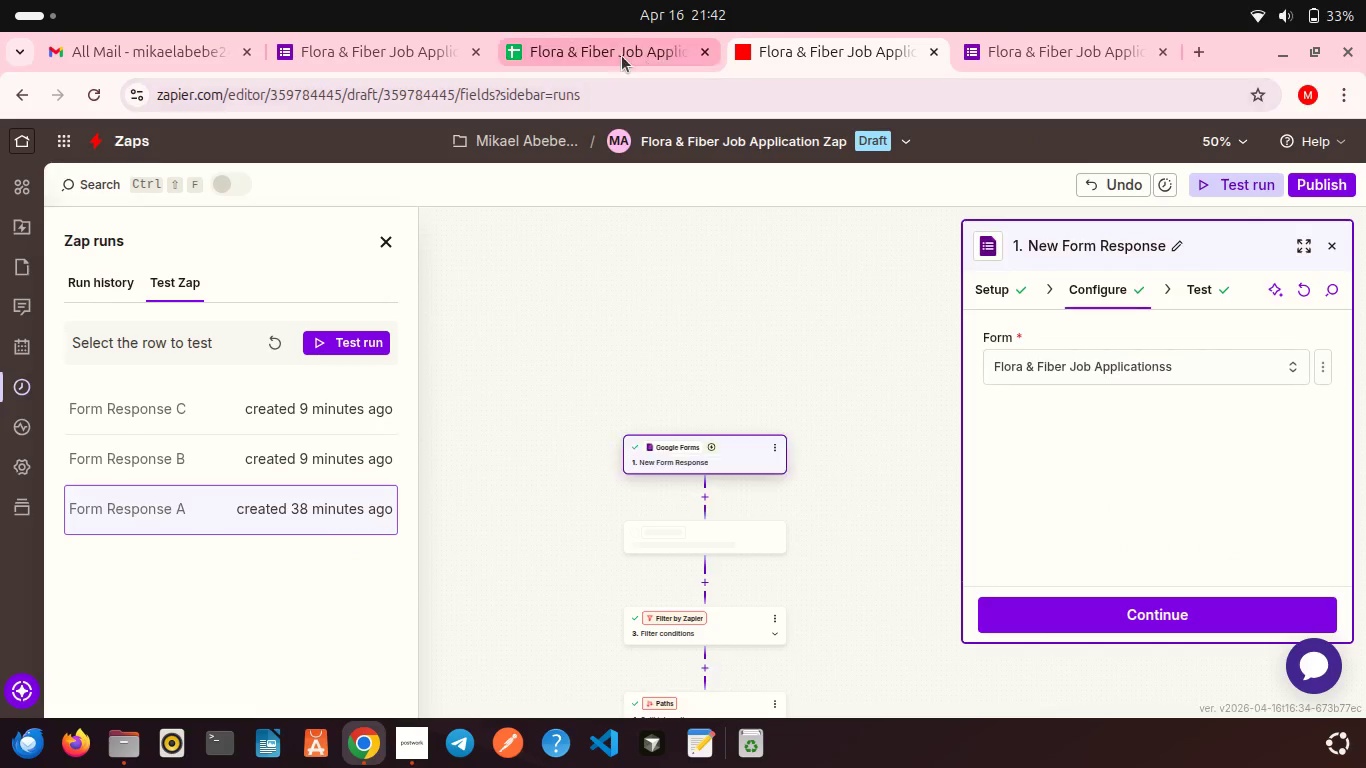 
left_click([612, 54])
 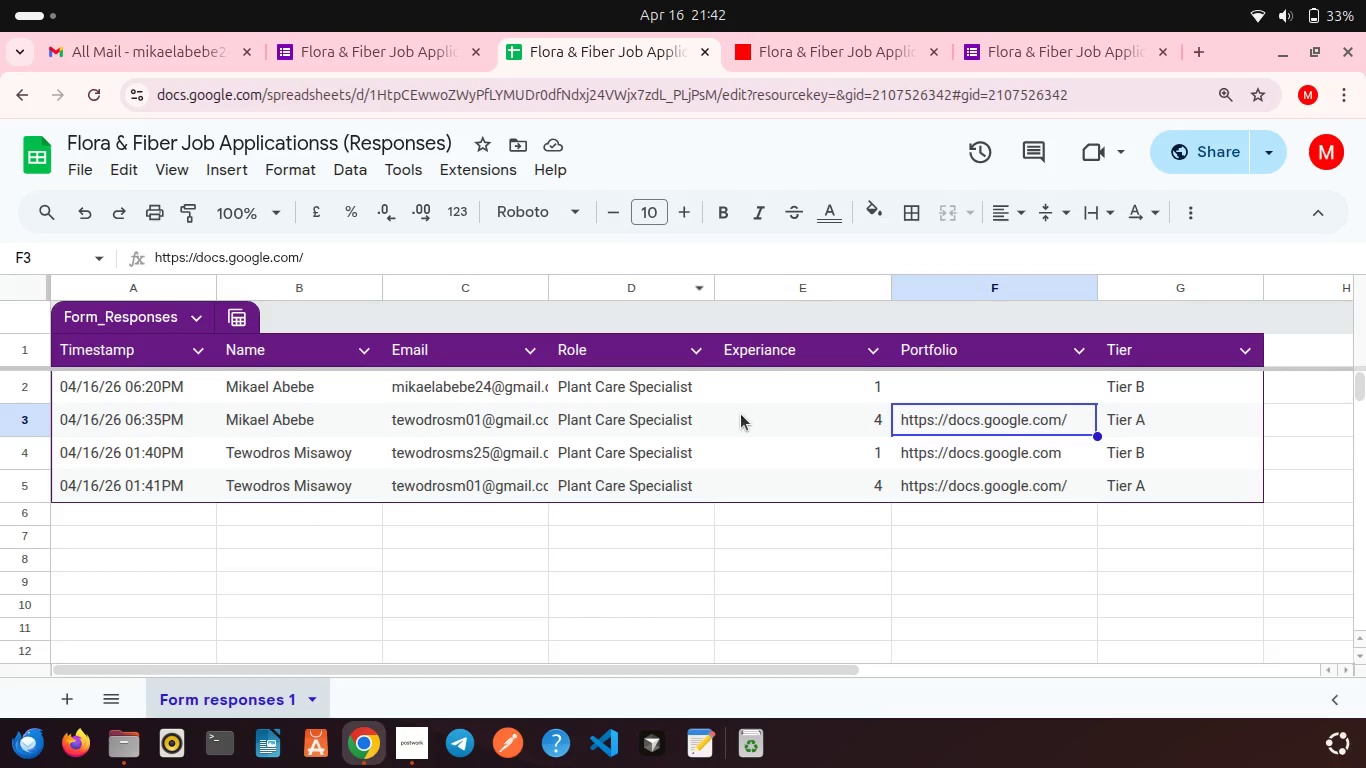 
scroll: coordinate [741, 414], scroll_direction: down, amount: 6.0
 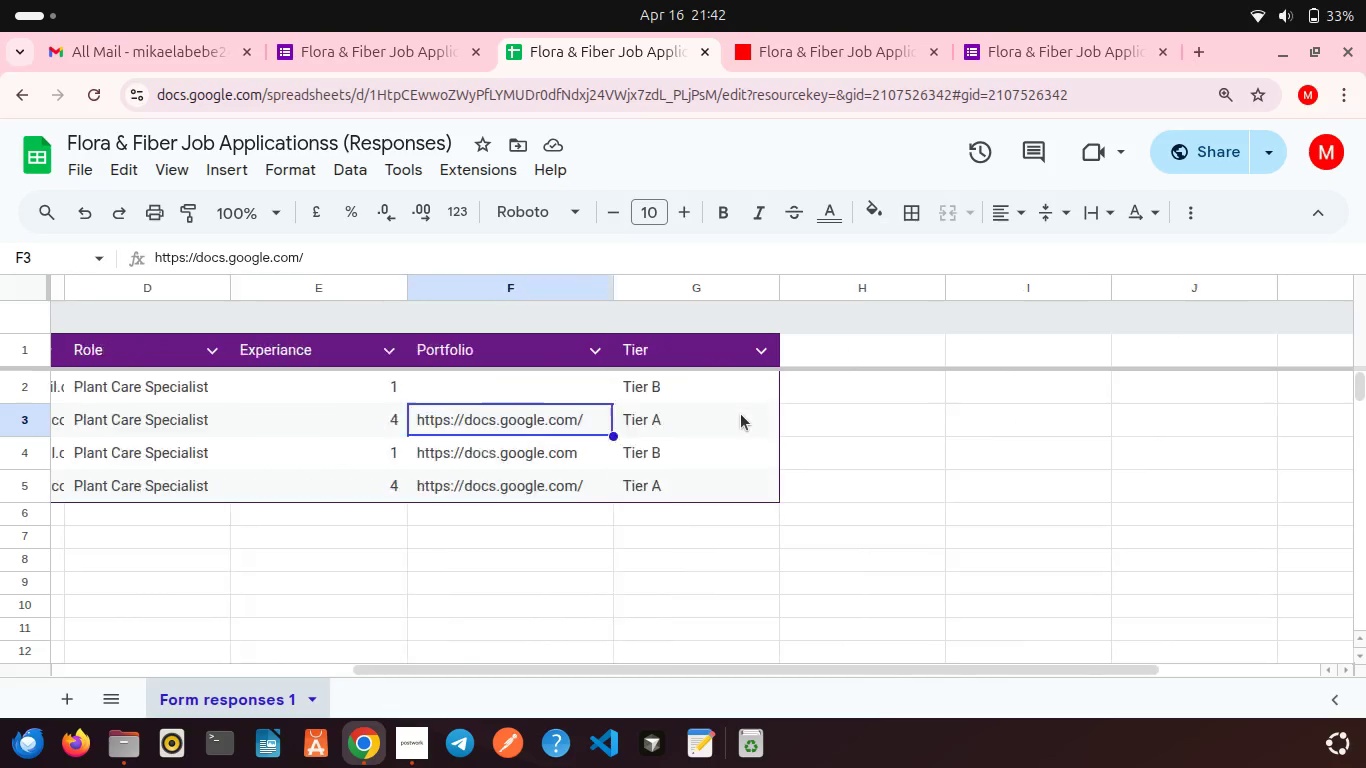 
scroll: coordinate [741, 414], scroll_direction: up, amount: 3.0
 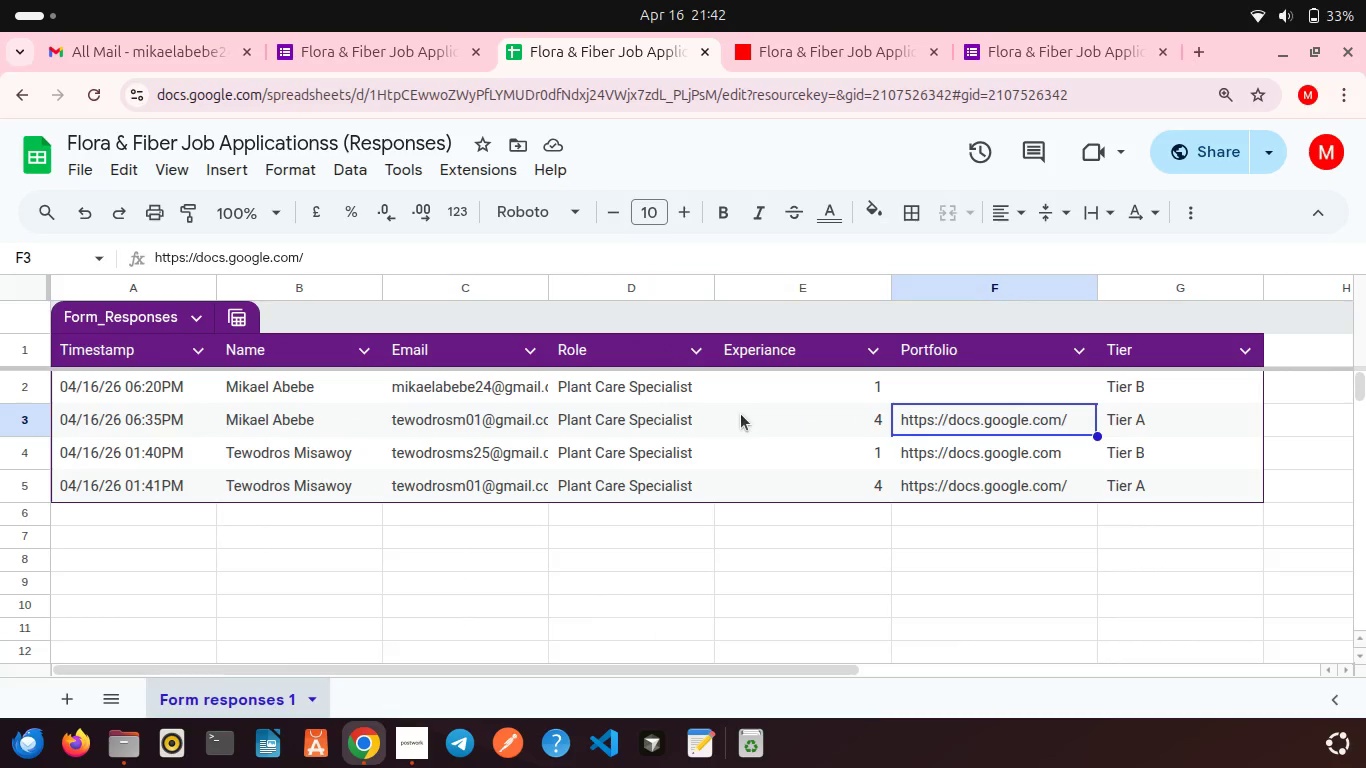 
wait(10.49)
 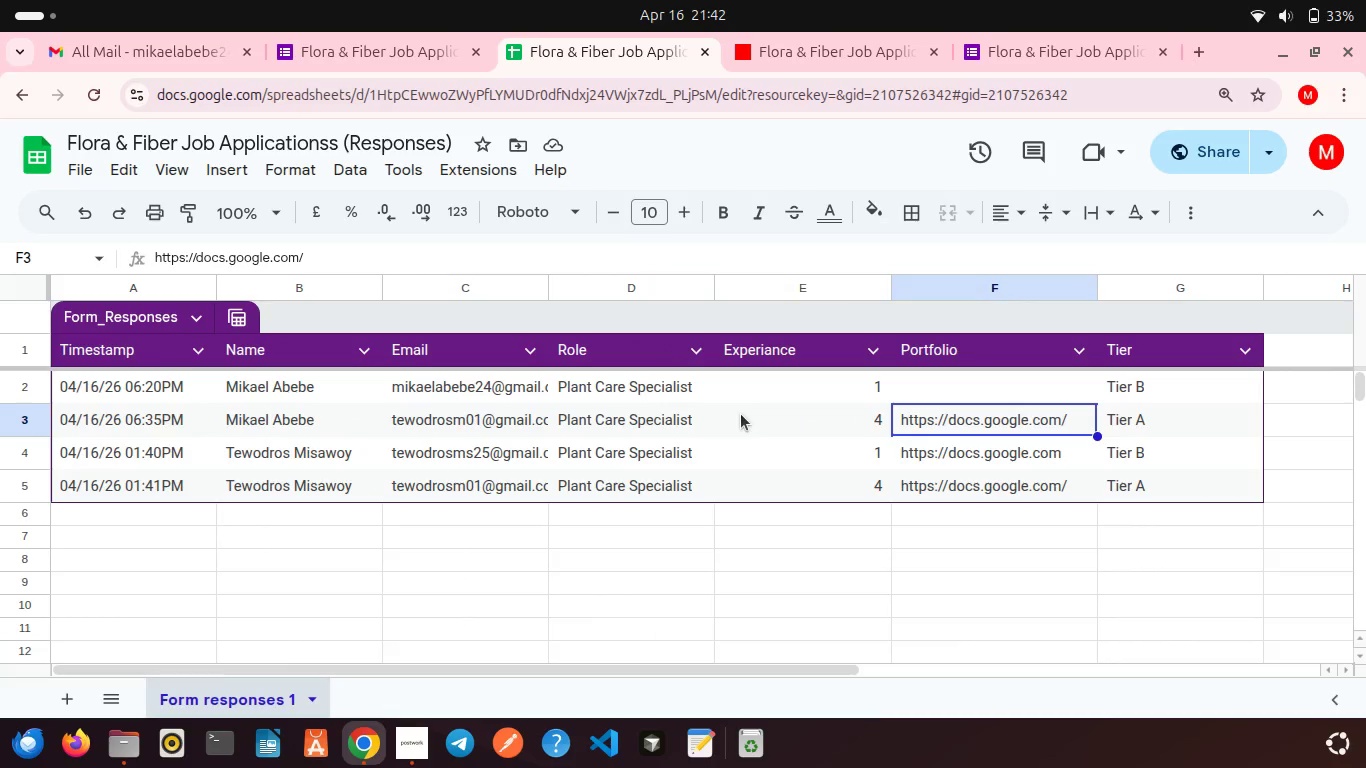 
left_click([799, 40])
 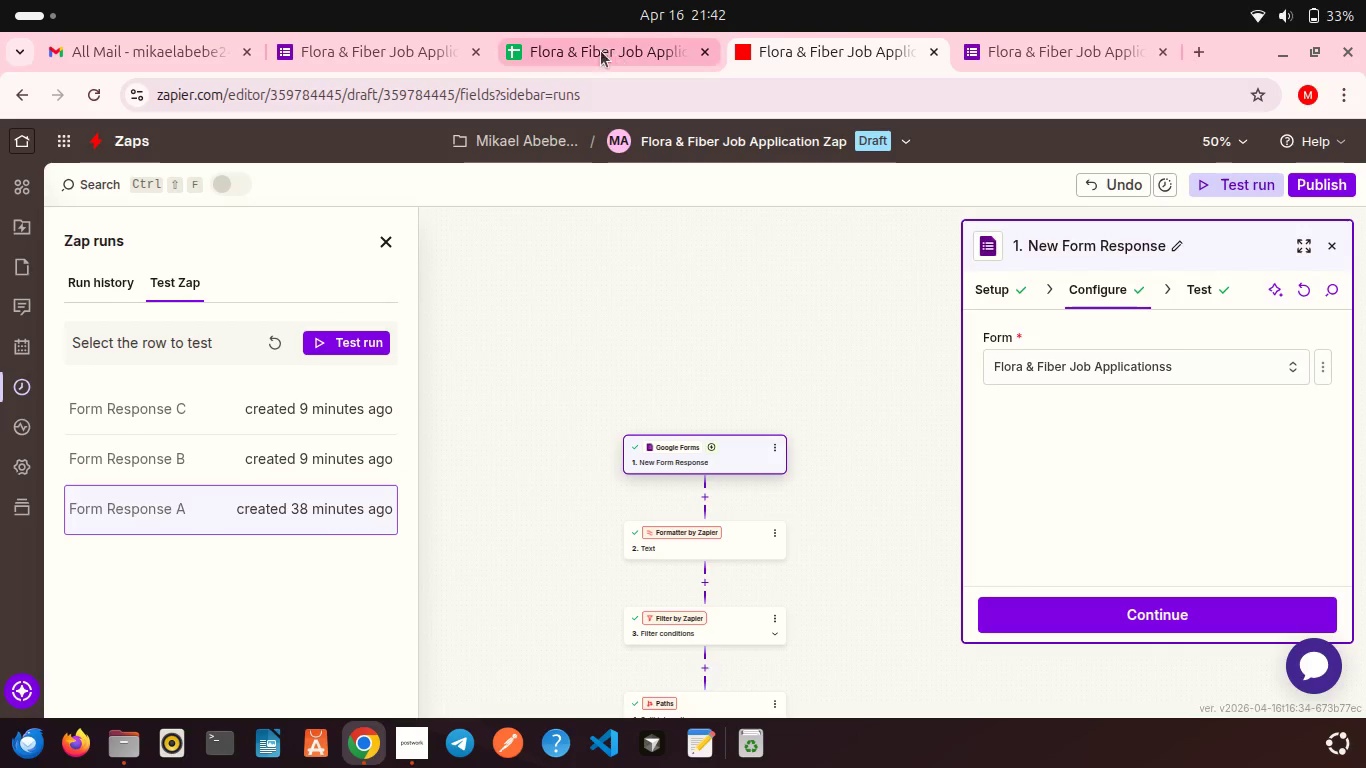 
left_click([590, 48])
 